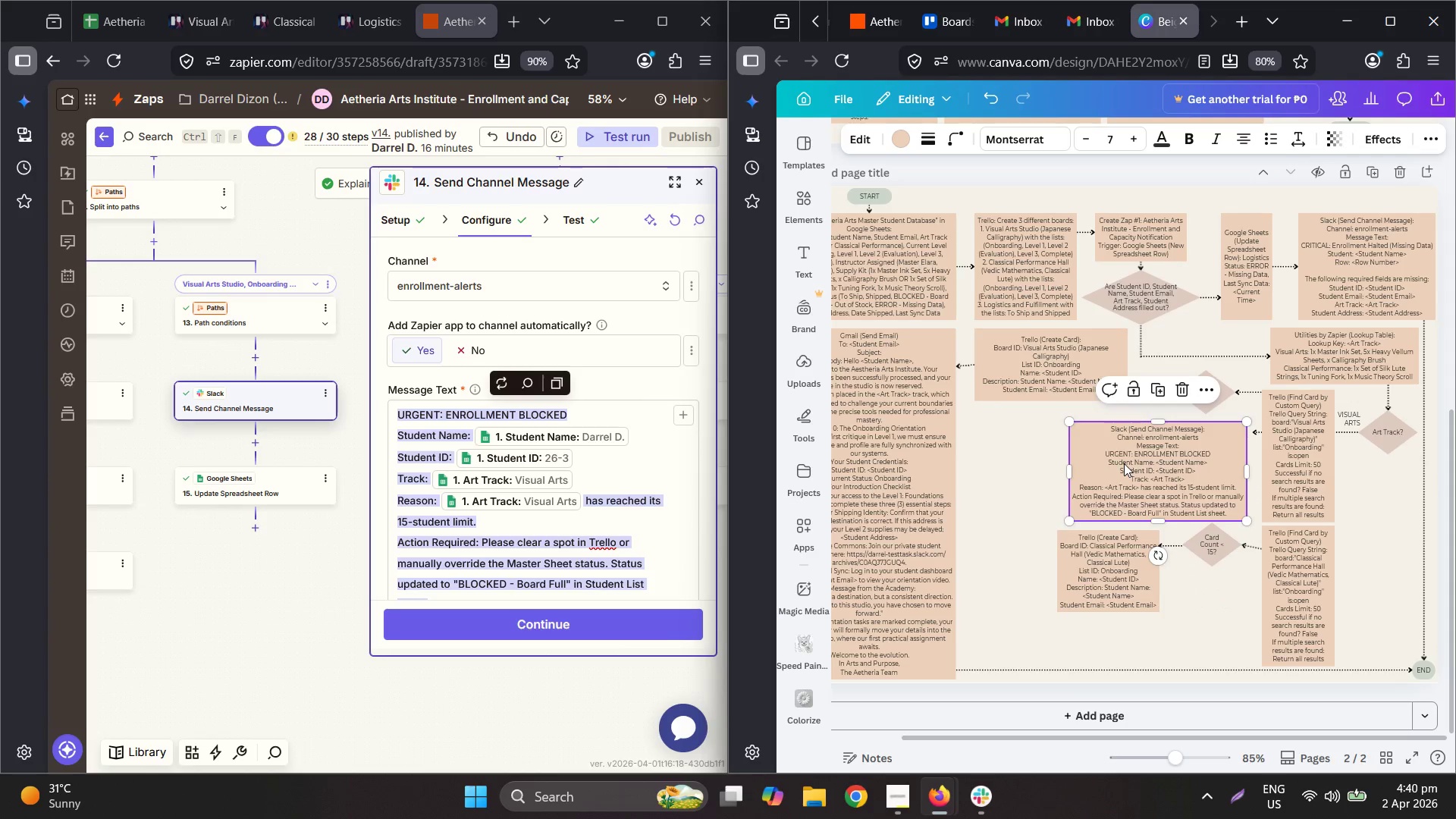 
left_click([1124, 463])
 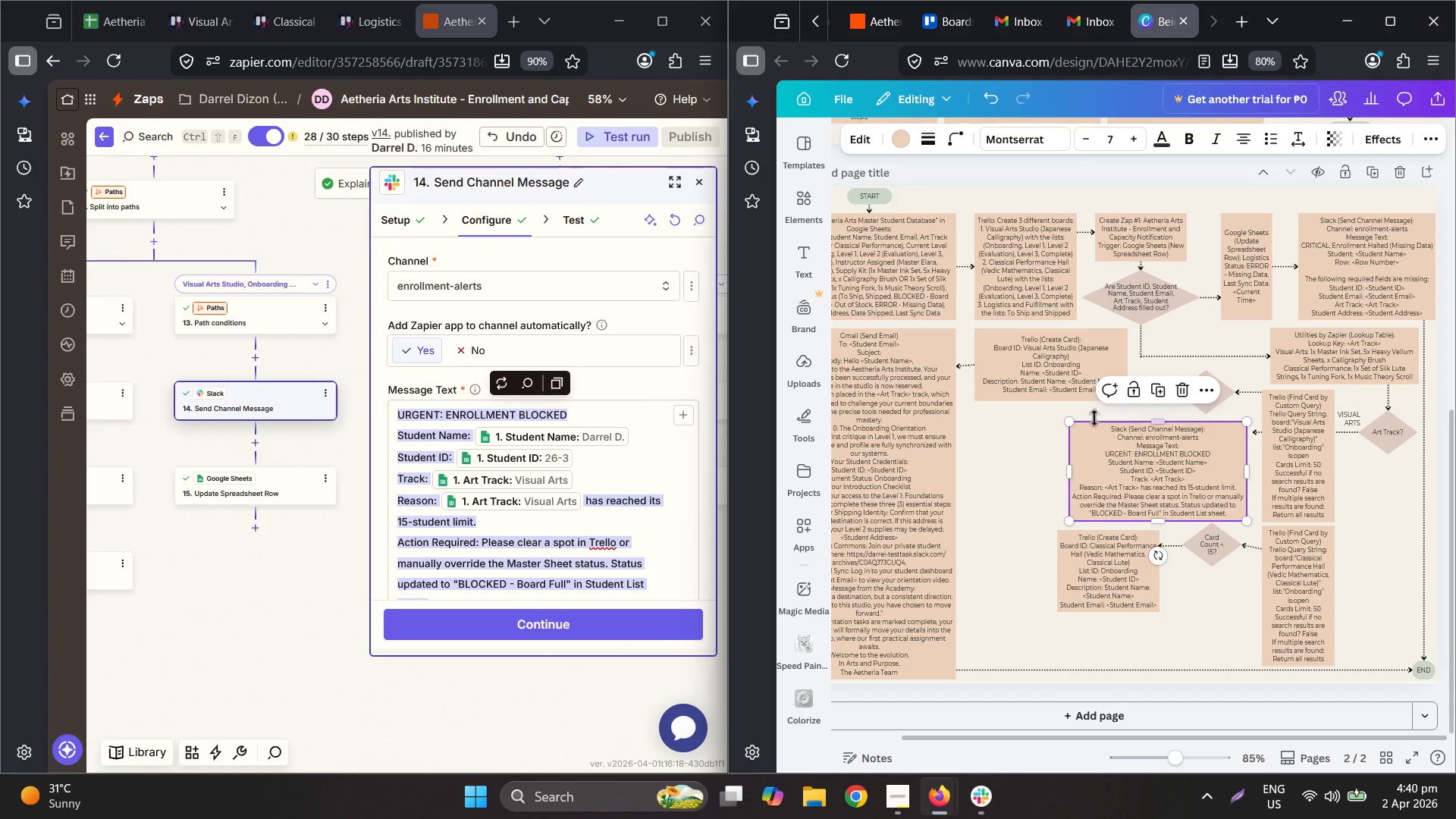 
left_click([1020, 453])
 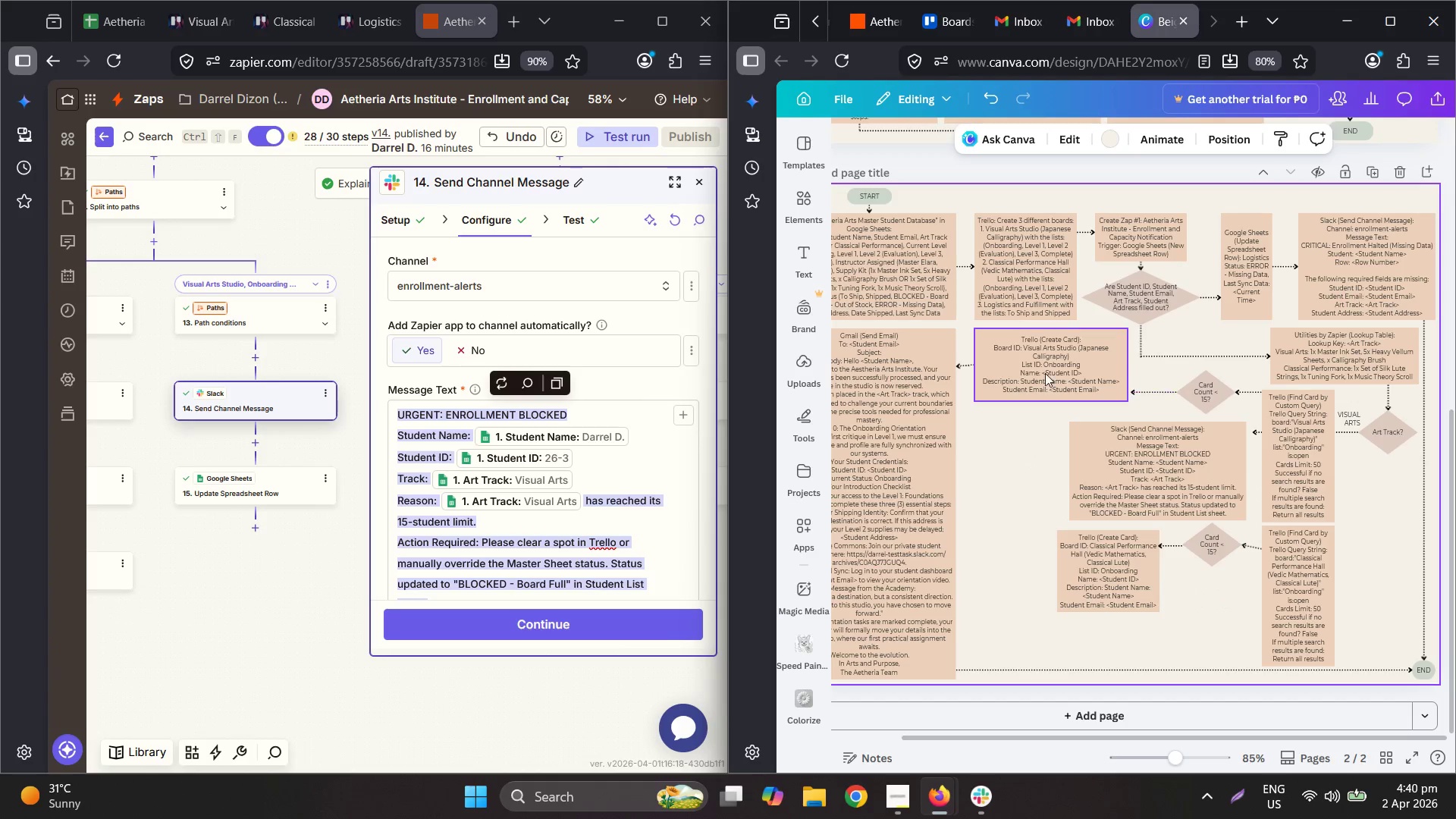 
hold_key(key=ControlLeft, duration=0.52)
 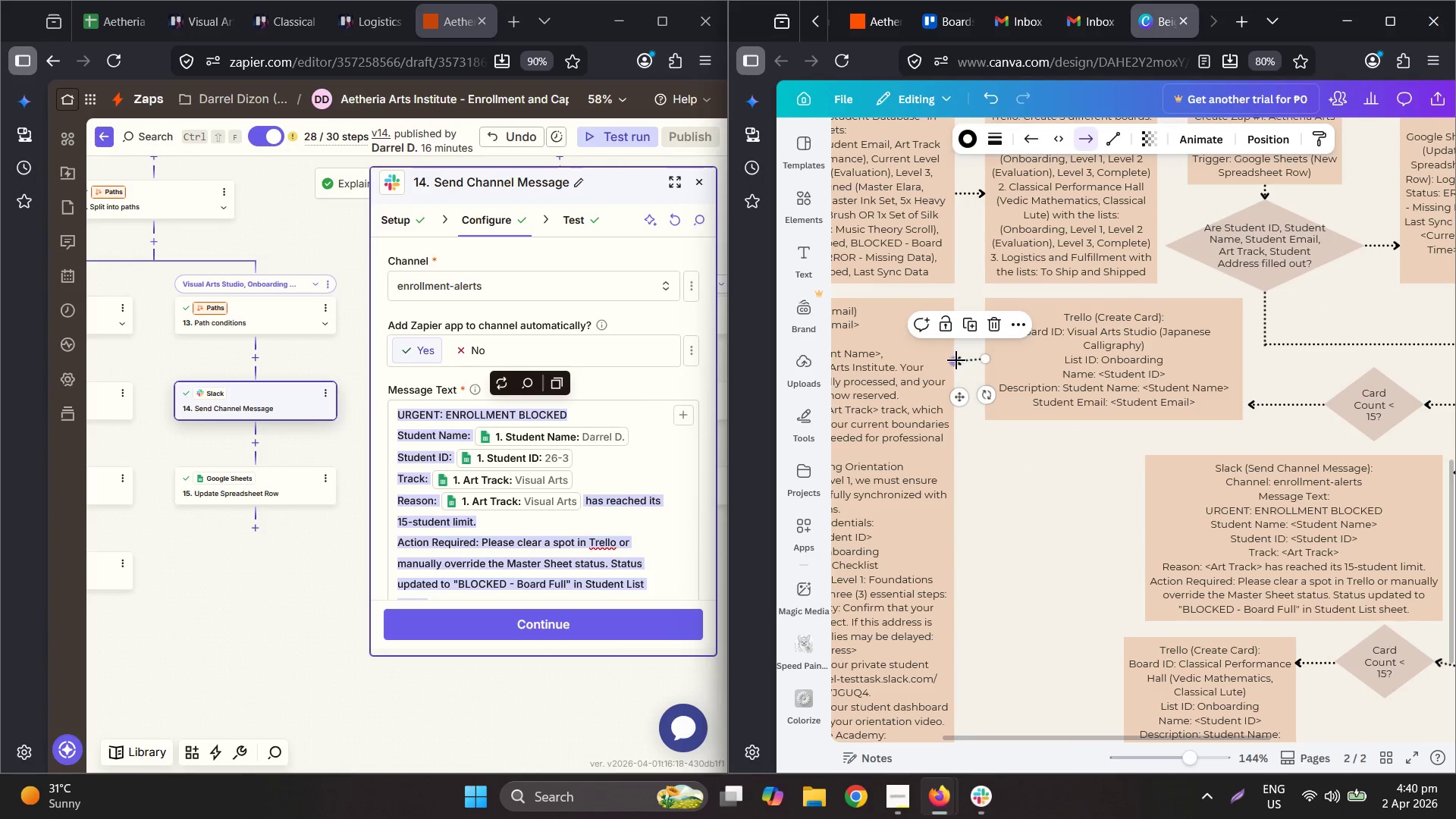 
left_click([973, 357])
 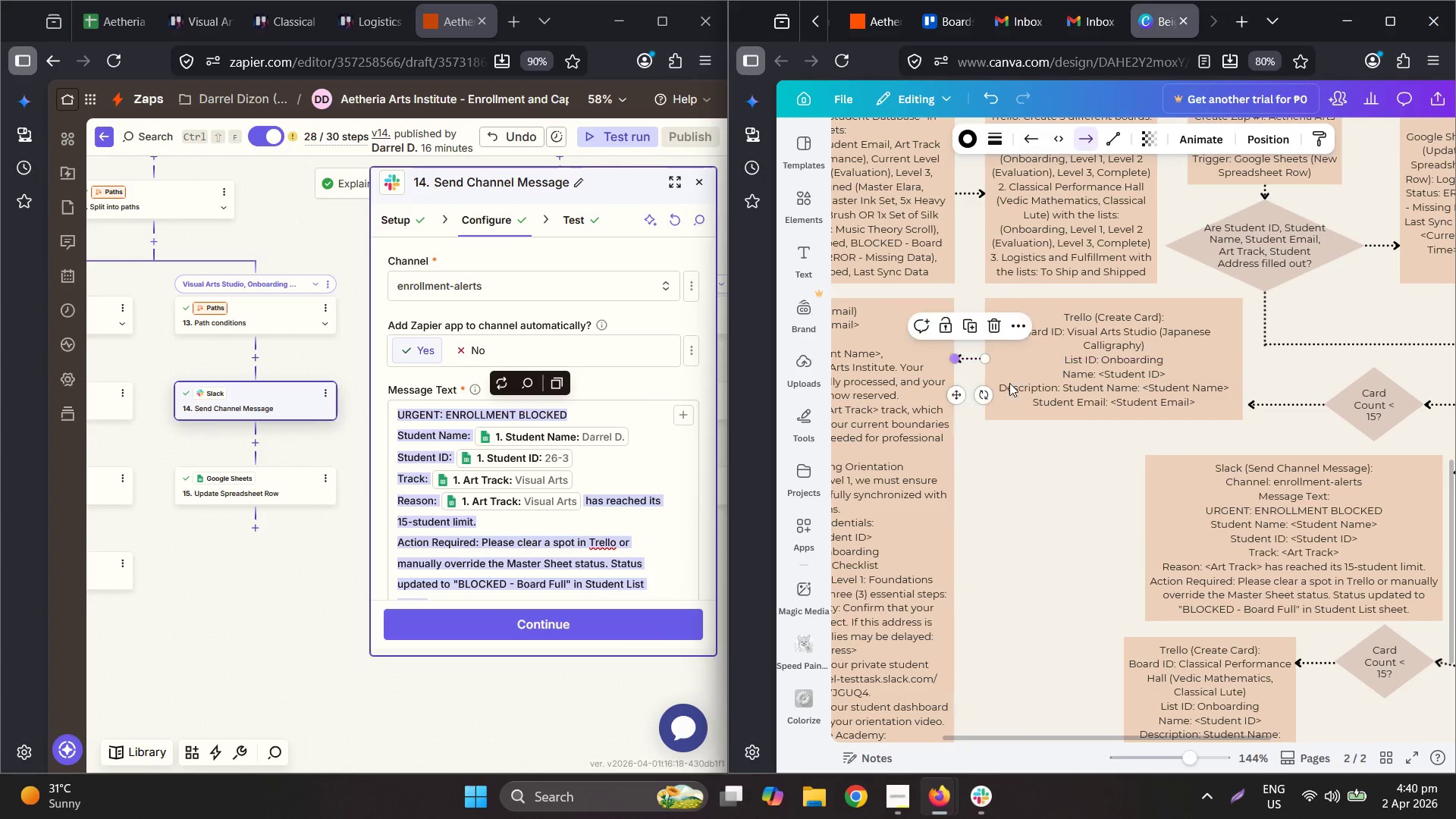 
scroll: coordinate [959, 374], scroll_direction: up, amount: 3.0
 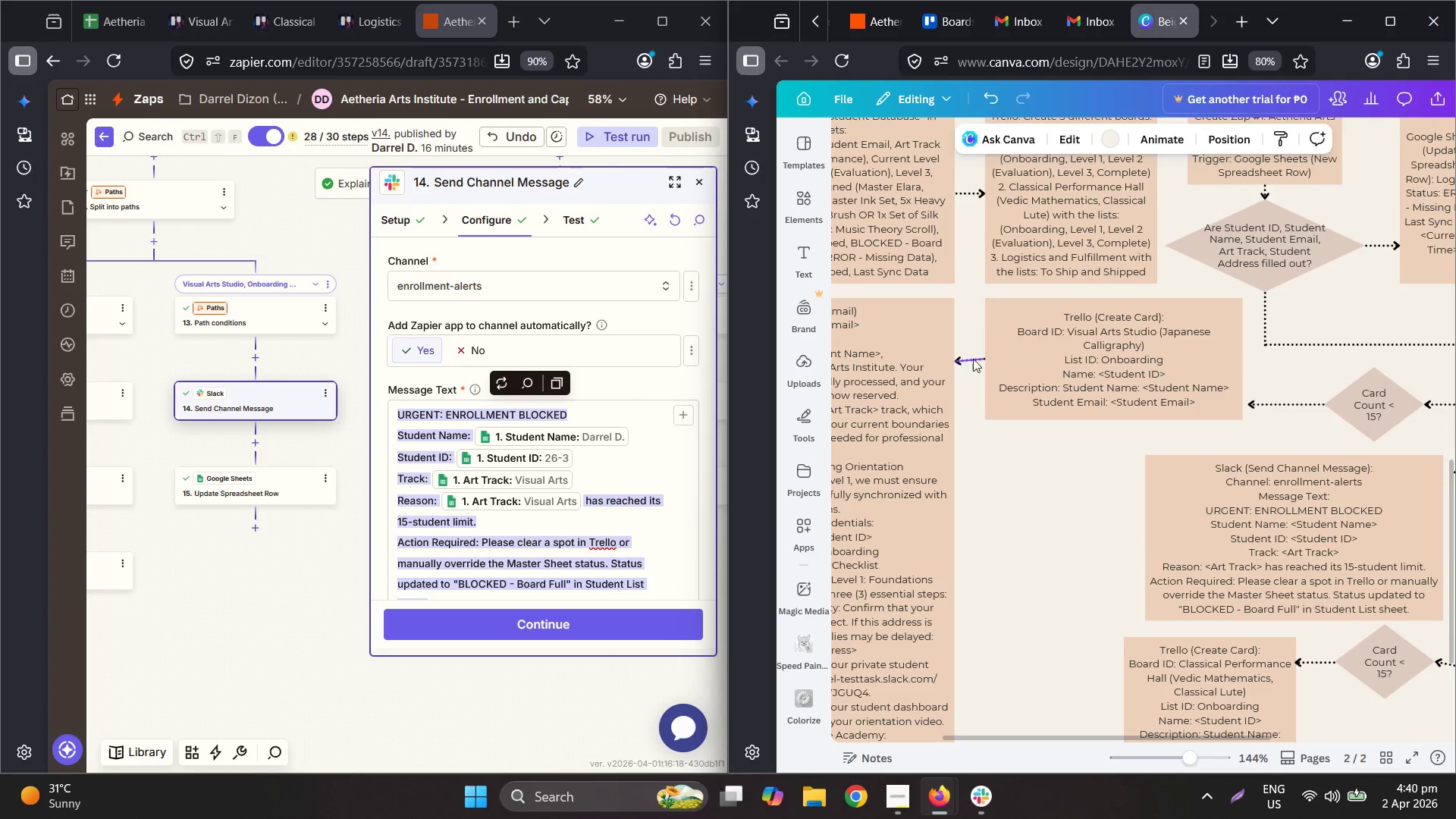 
left_click([1173, 378])
 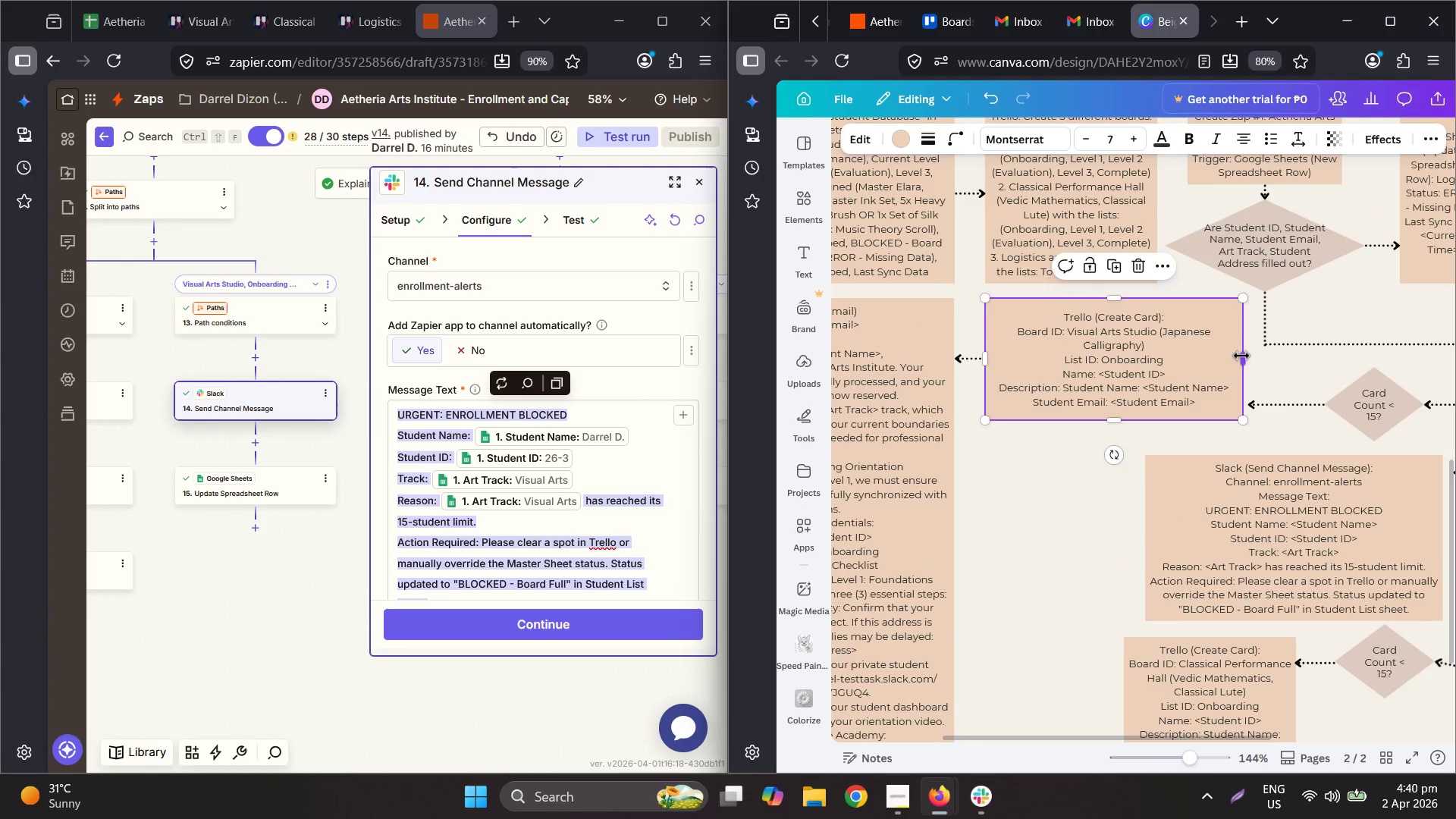 
left_click_drag(start_coordinate=[1243, 355], to_coordinate=[1228, 369])
 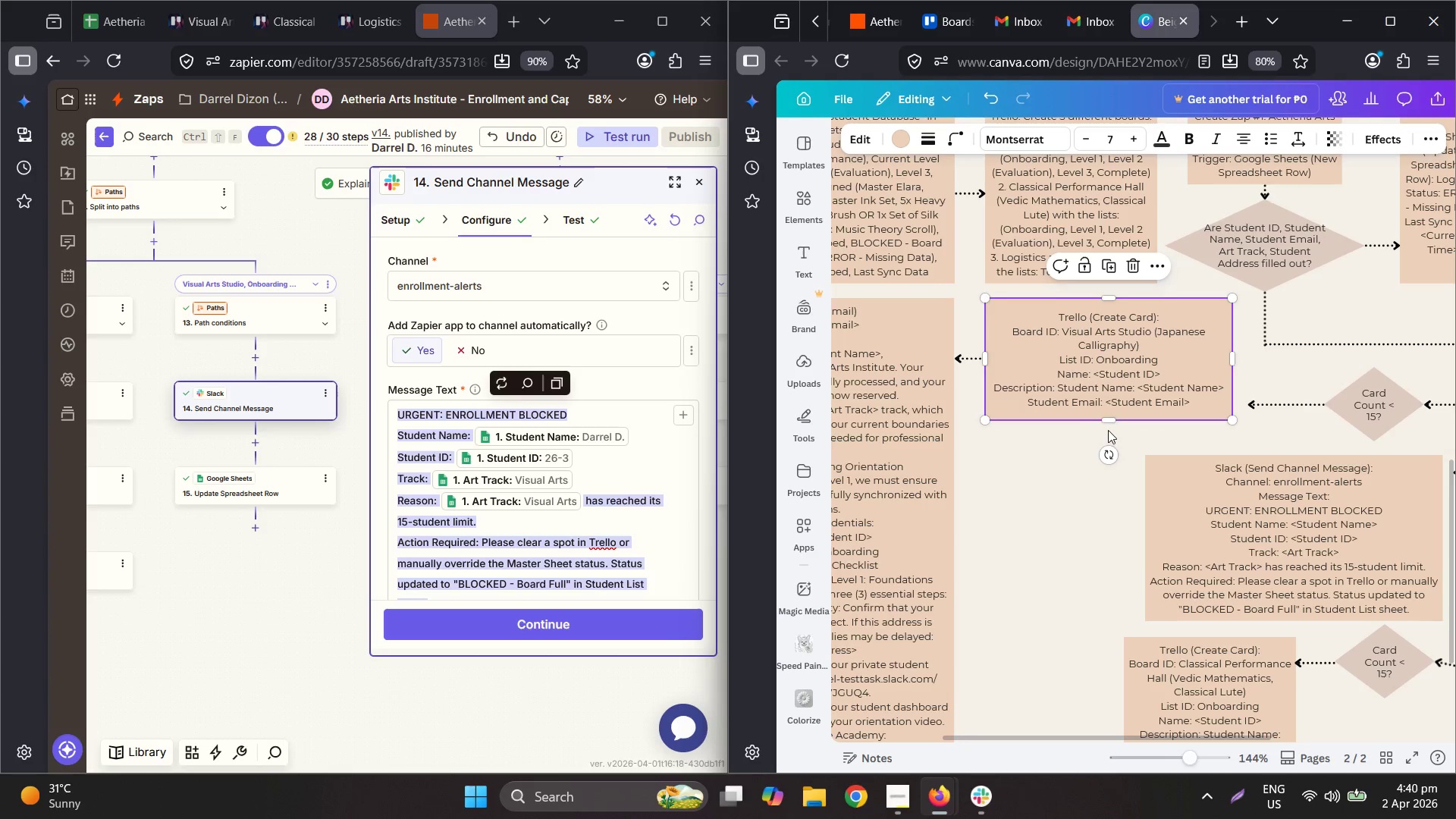 
left_click_drag(start_coordinate=[1107, 422], to_coordinate=[1110, 377])
 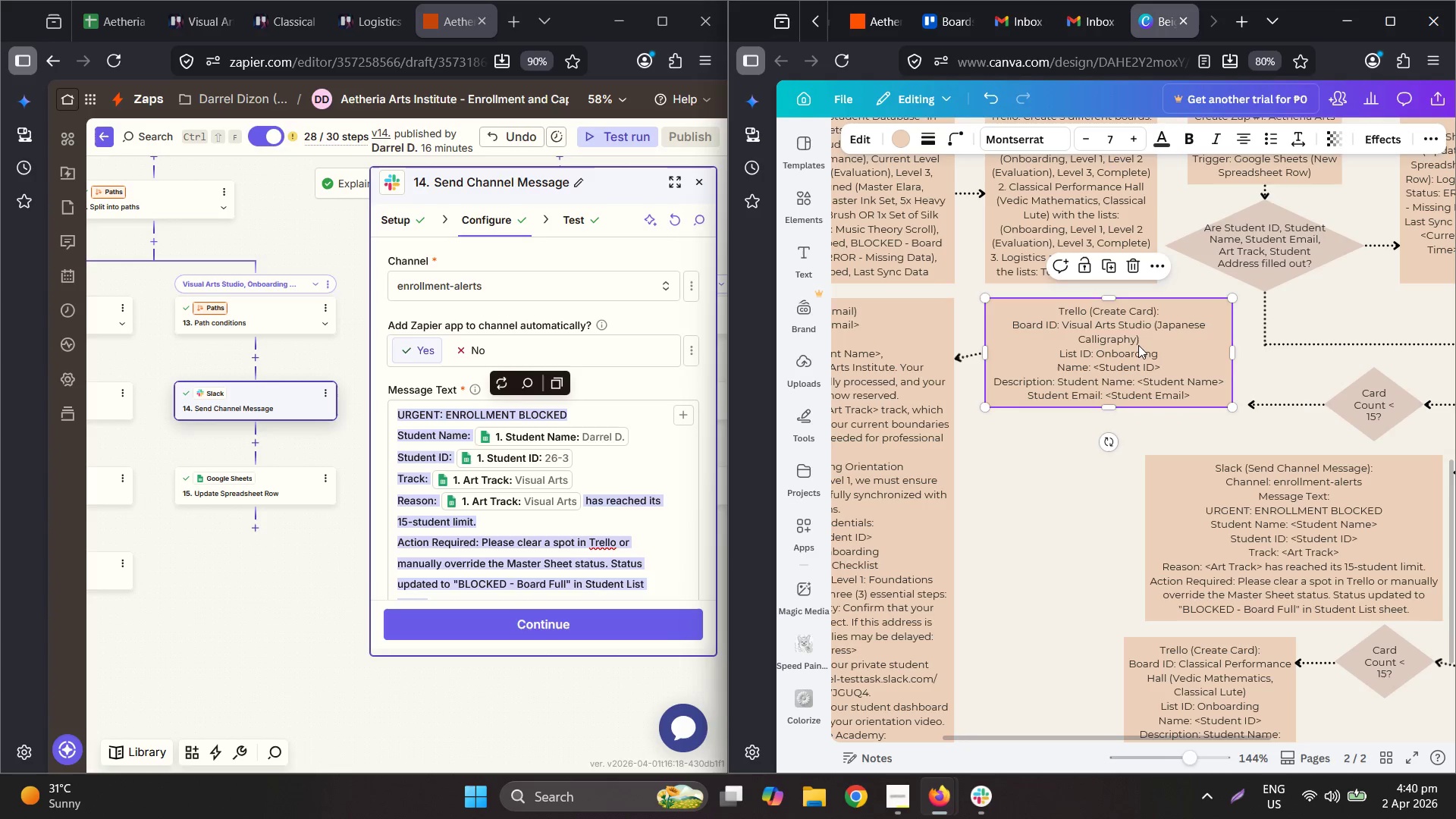 
left_click_drag(start_coordinate=[1138, 344], to_coordinate=[1137, 352])
 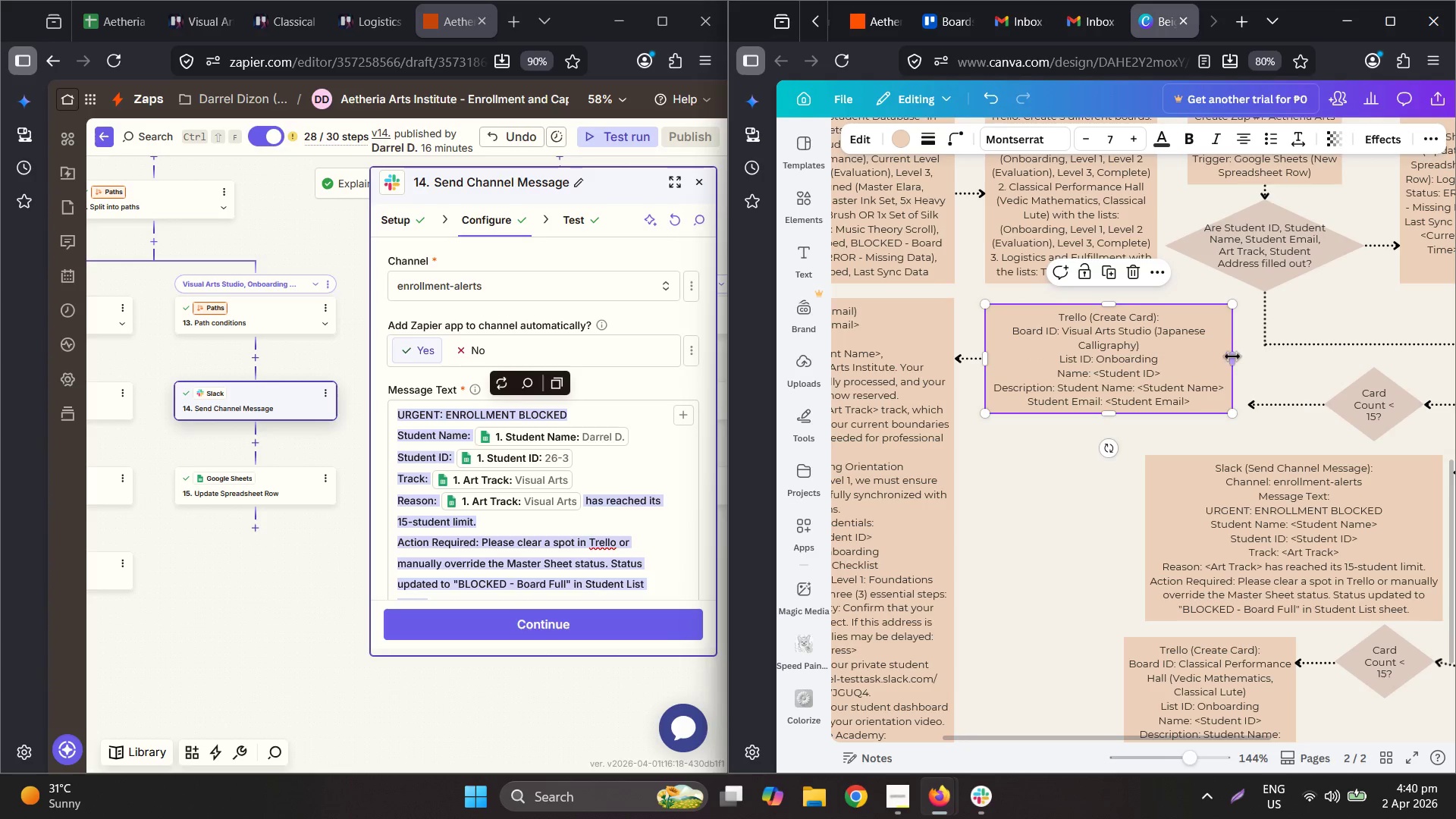 
left_click_drag(start_coordinate=[1232, 356], to_coordinate=[1243, 356])
 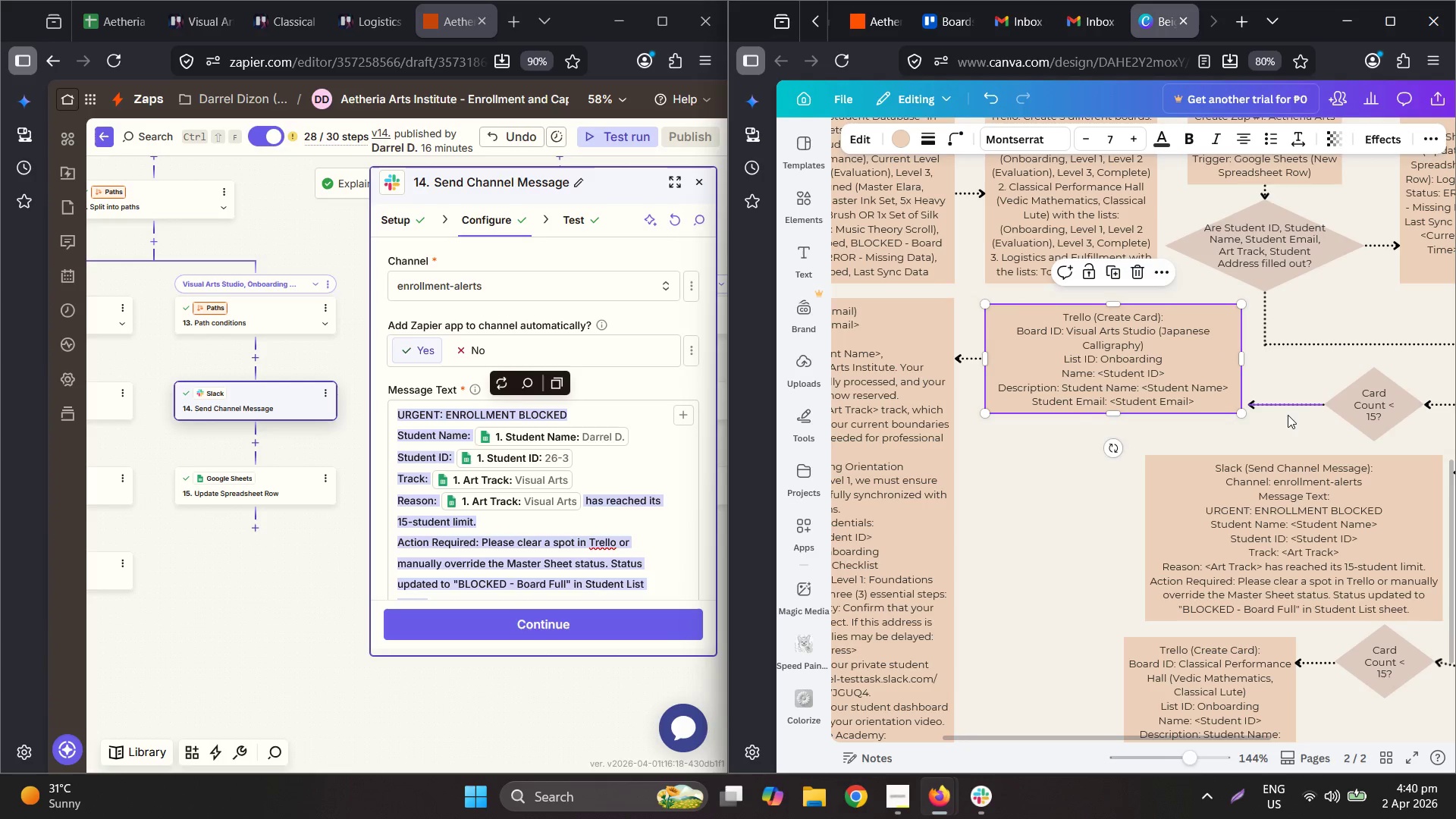 
left_click([1283, 403])
 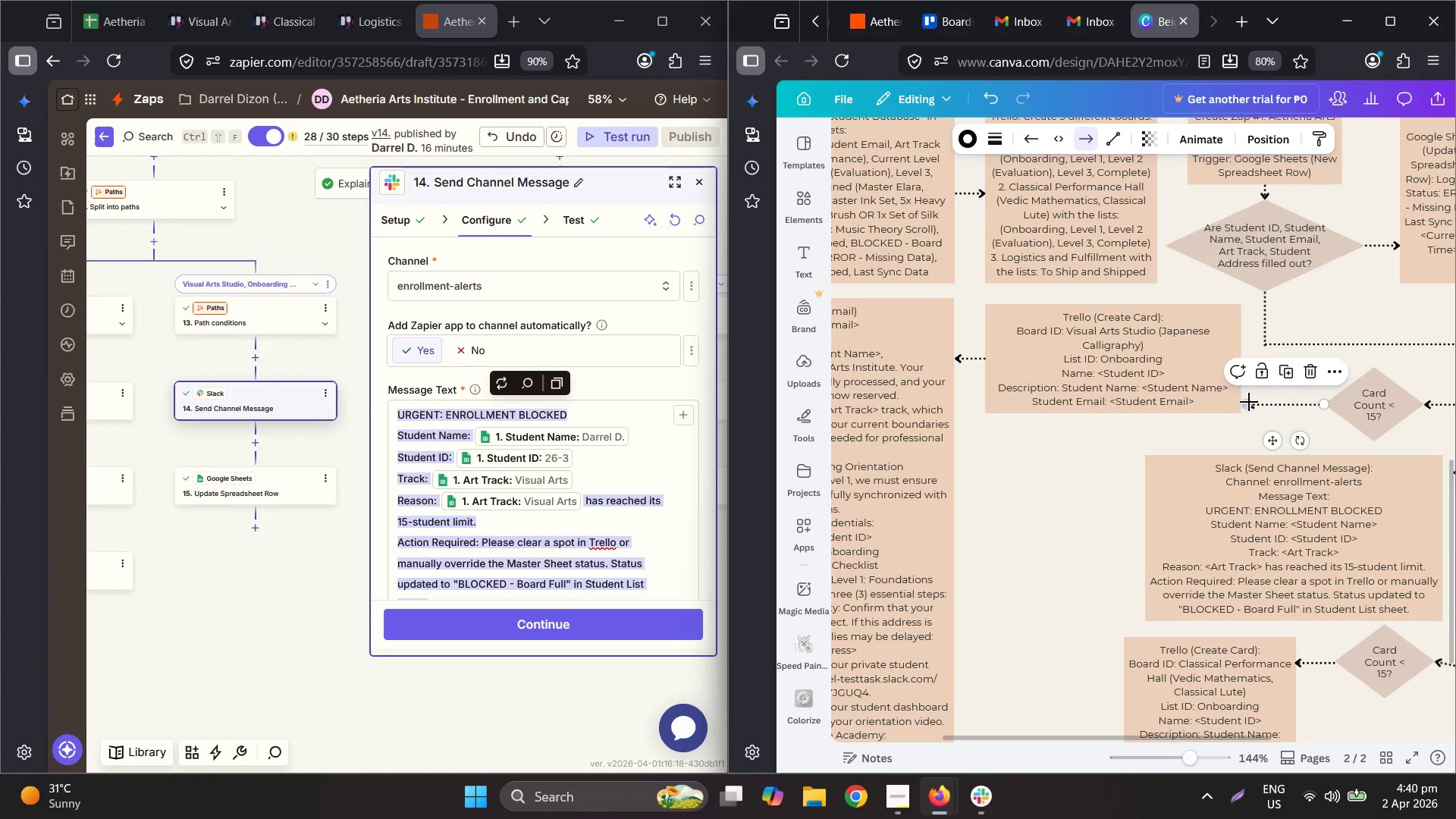 
left_click_drag(start_coordinate=[1249, 401], to_coordinate=[1239, 402])
 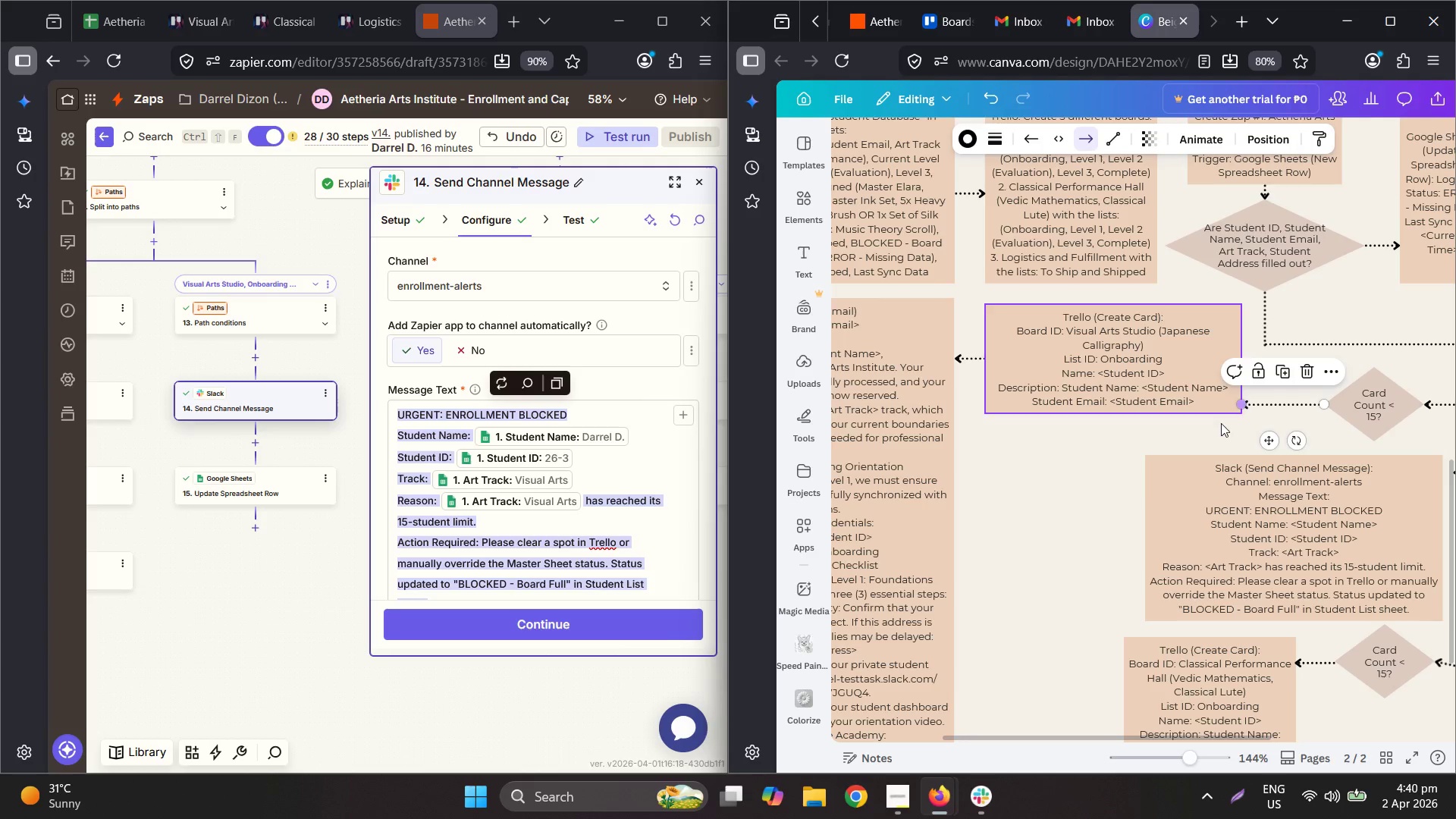 
left_click([1073, 526])
 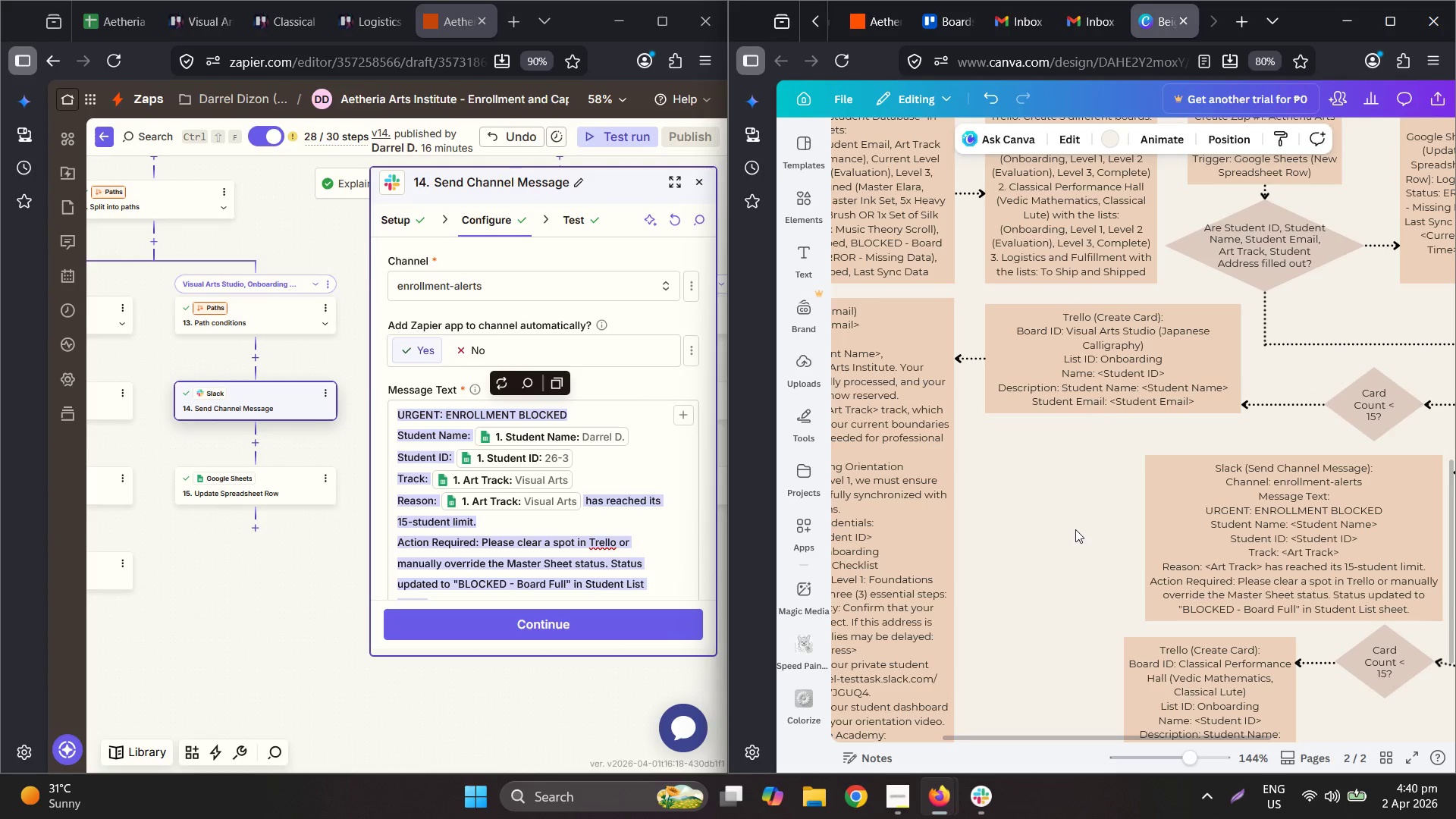 
hold_key(key=ControlLeft, duration=0.55)
scroll: coordinate [1089, 499], scroll_direction: down, amount: 2.0
 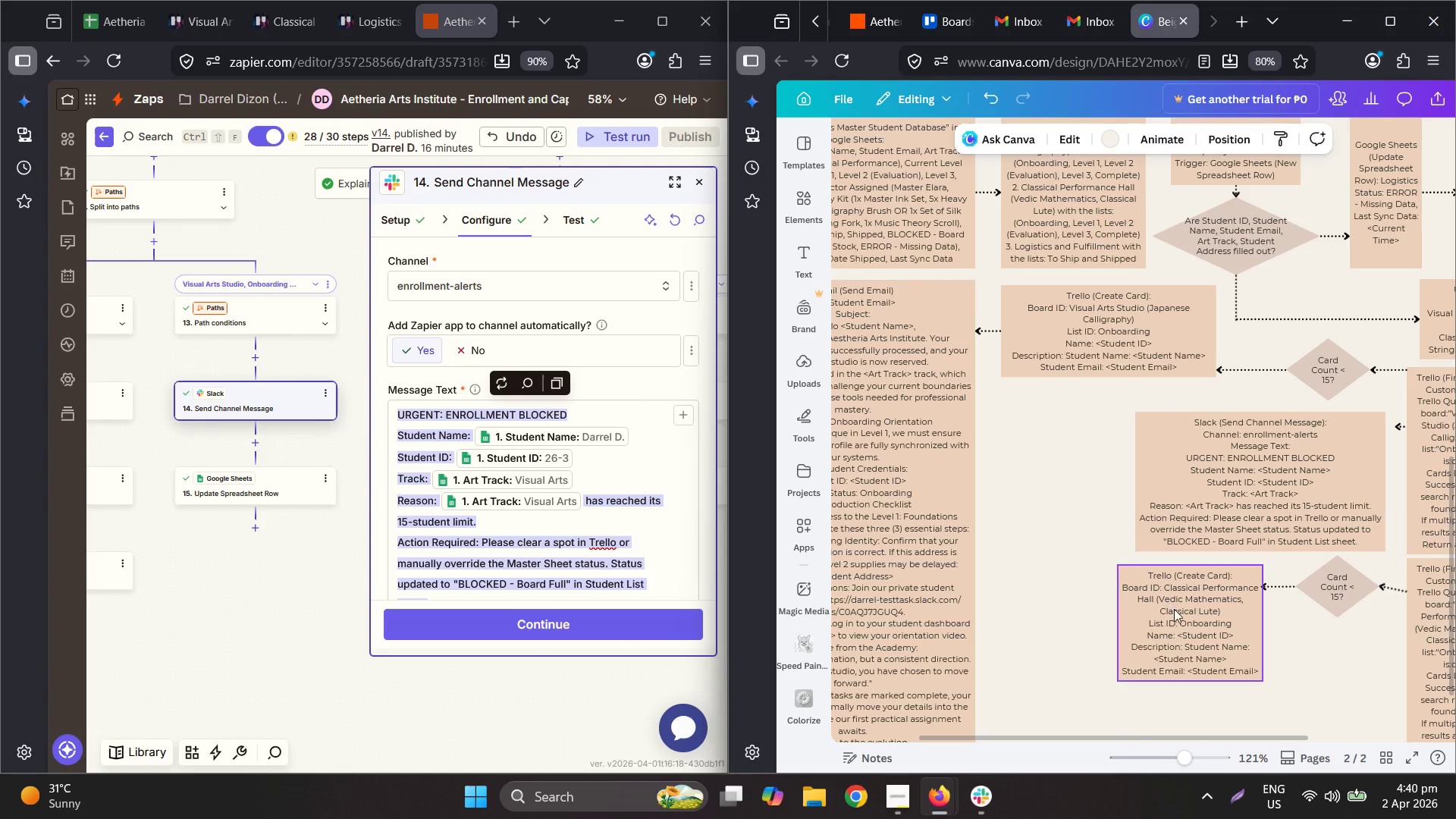 
left_click([1175, 612])
 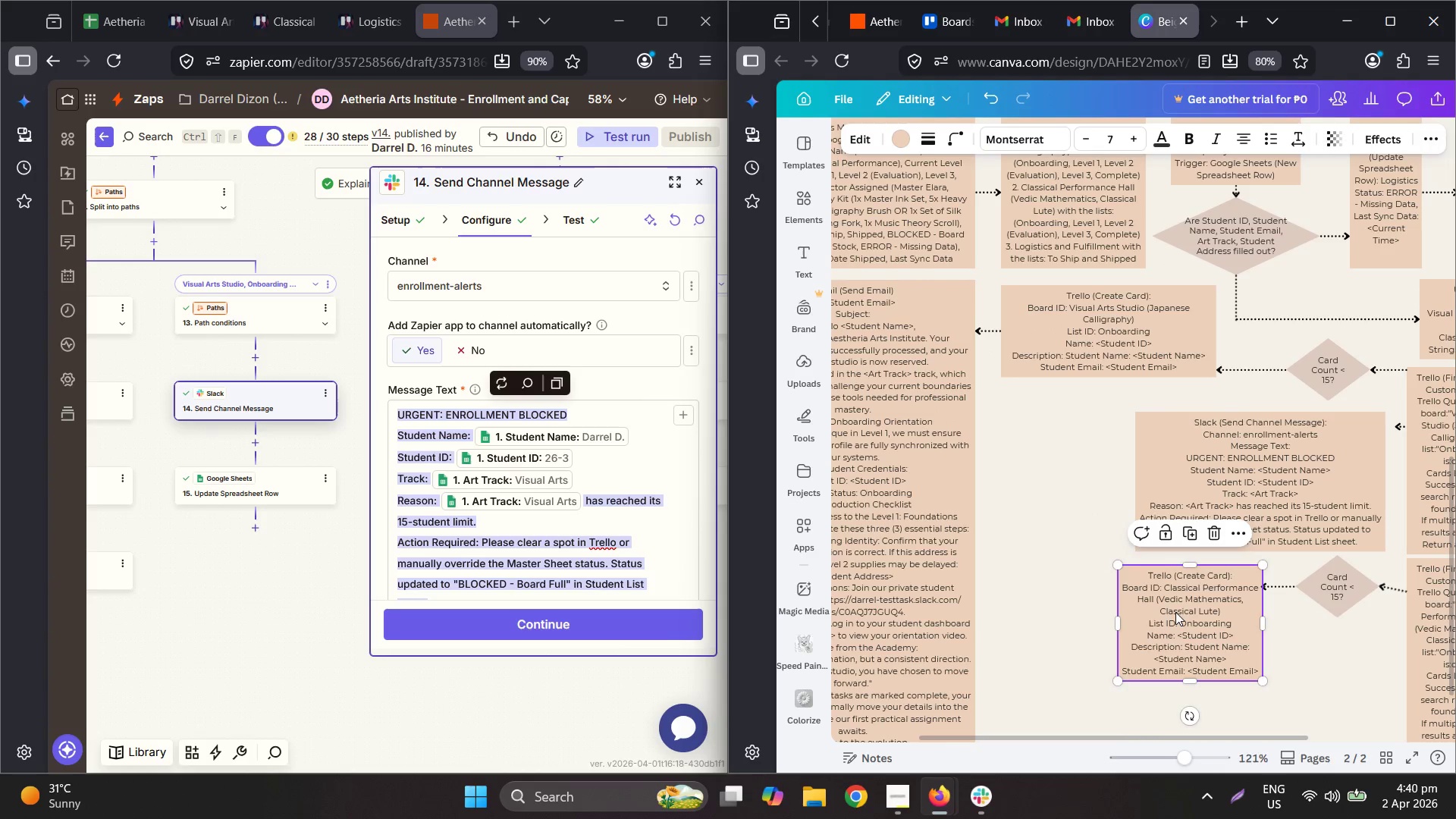 
key(Delete)
 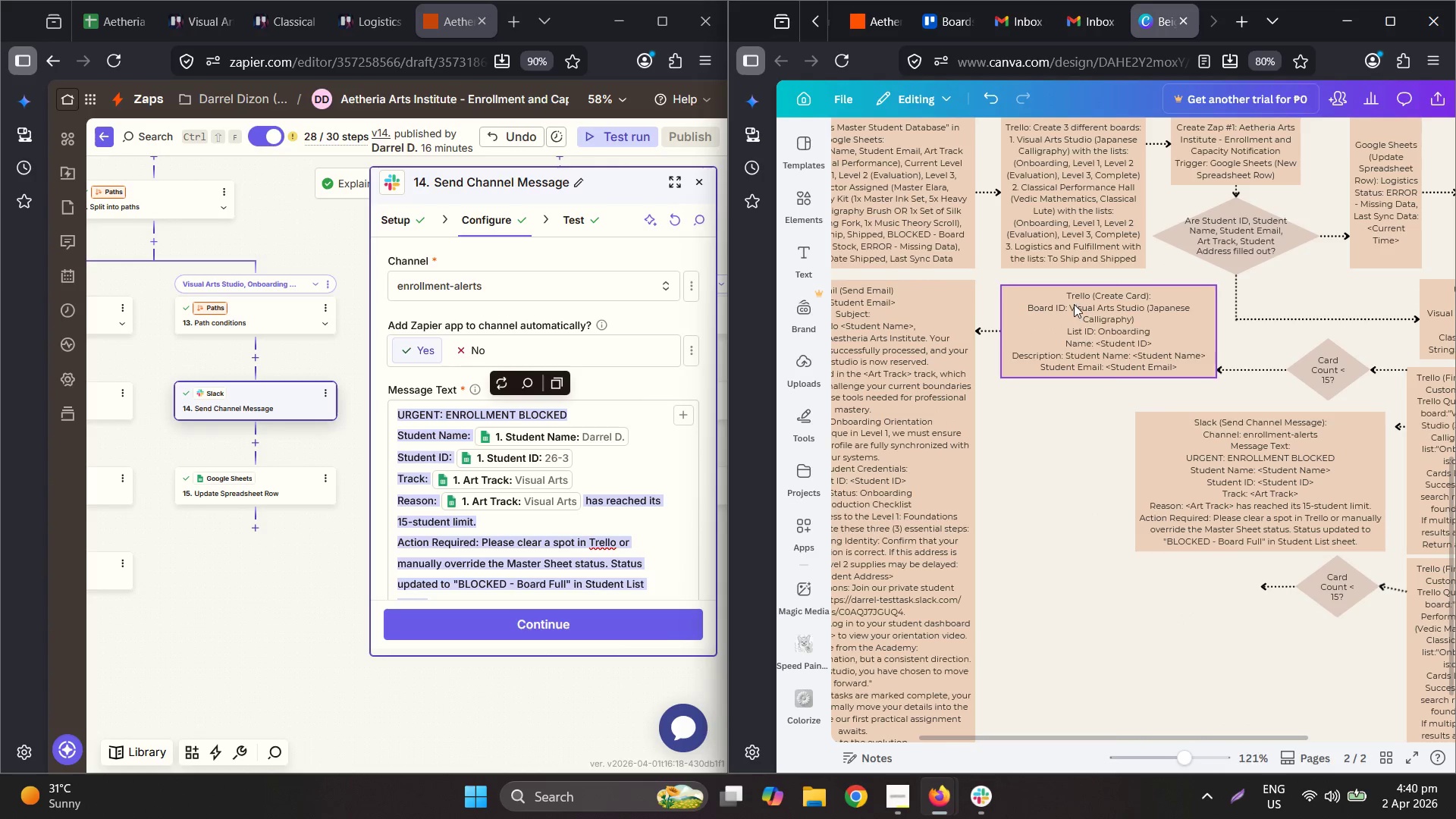 
key(Control+C)
 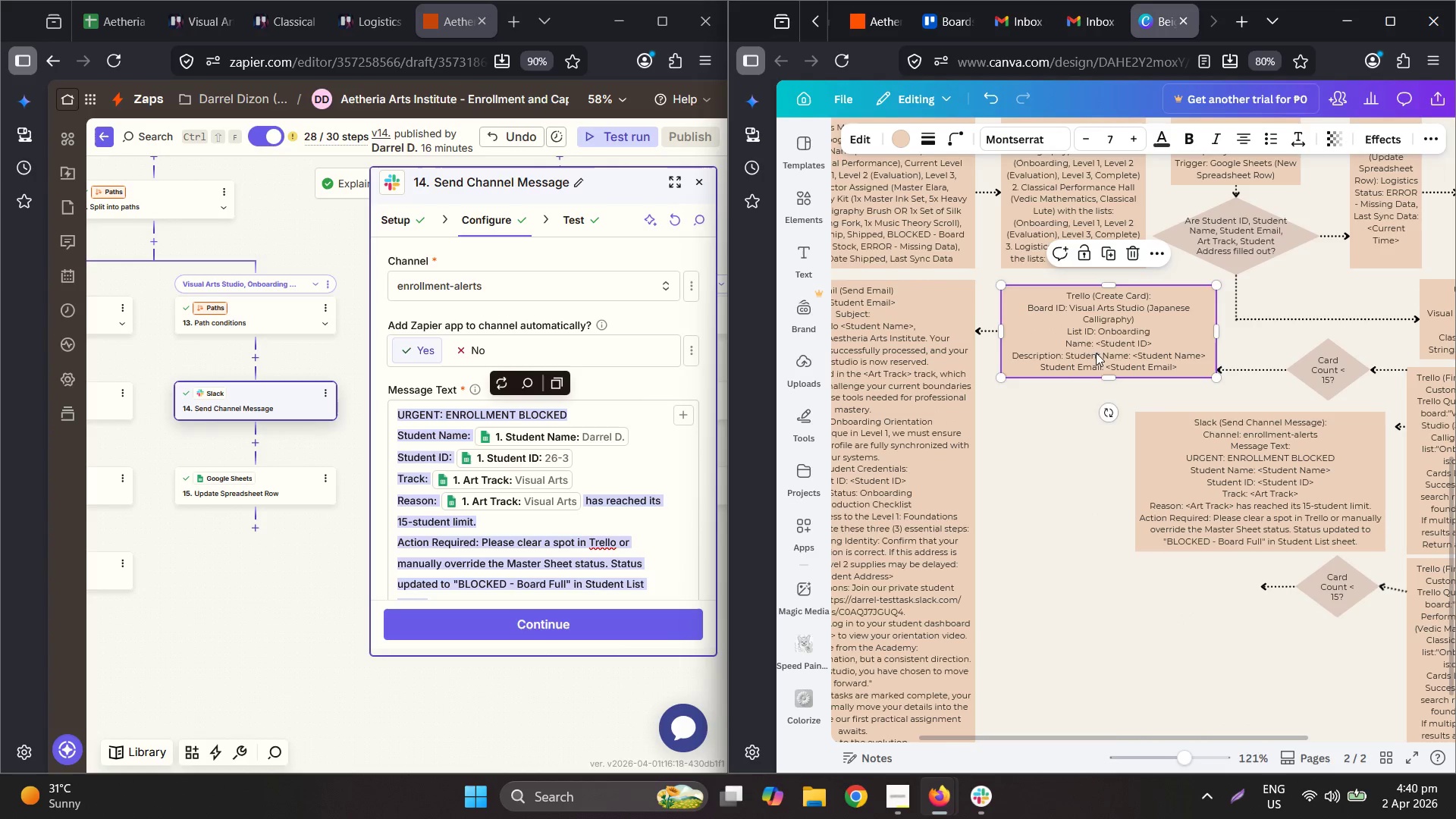 
key(Control+V)
 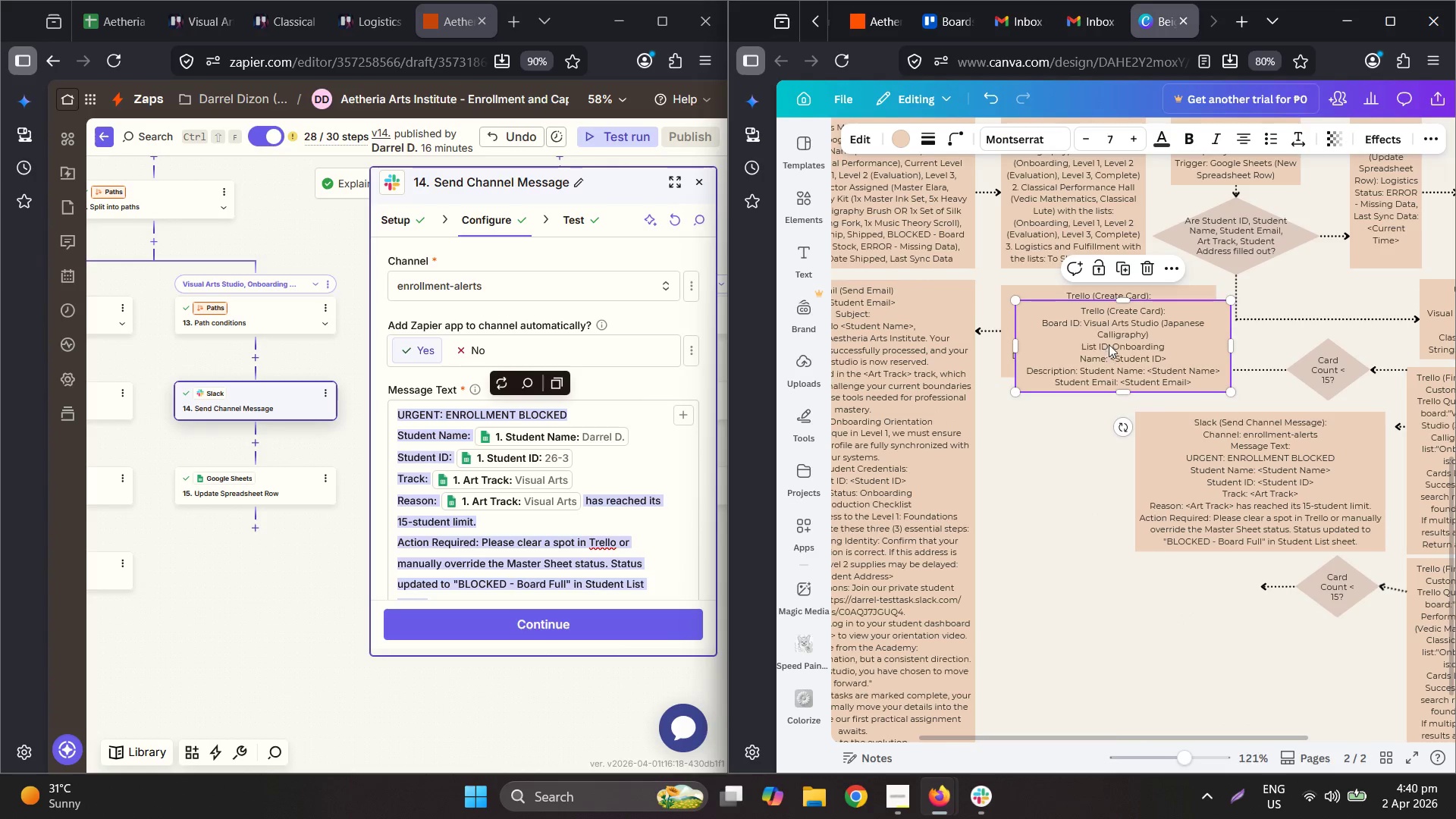 
left_click_drag(start_coordinate=[1116, 327], to_coordinate=[1119, 584])
 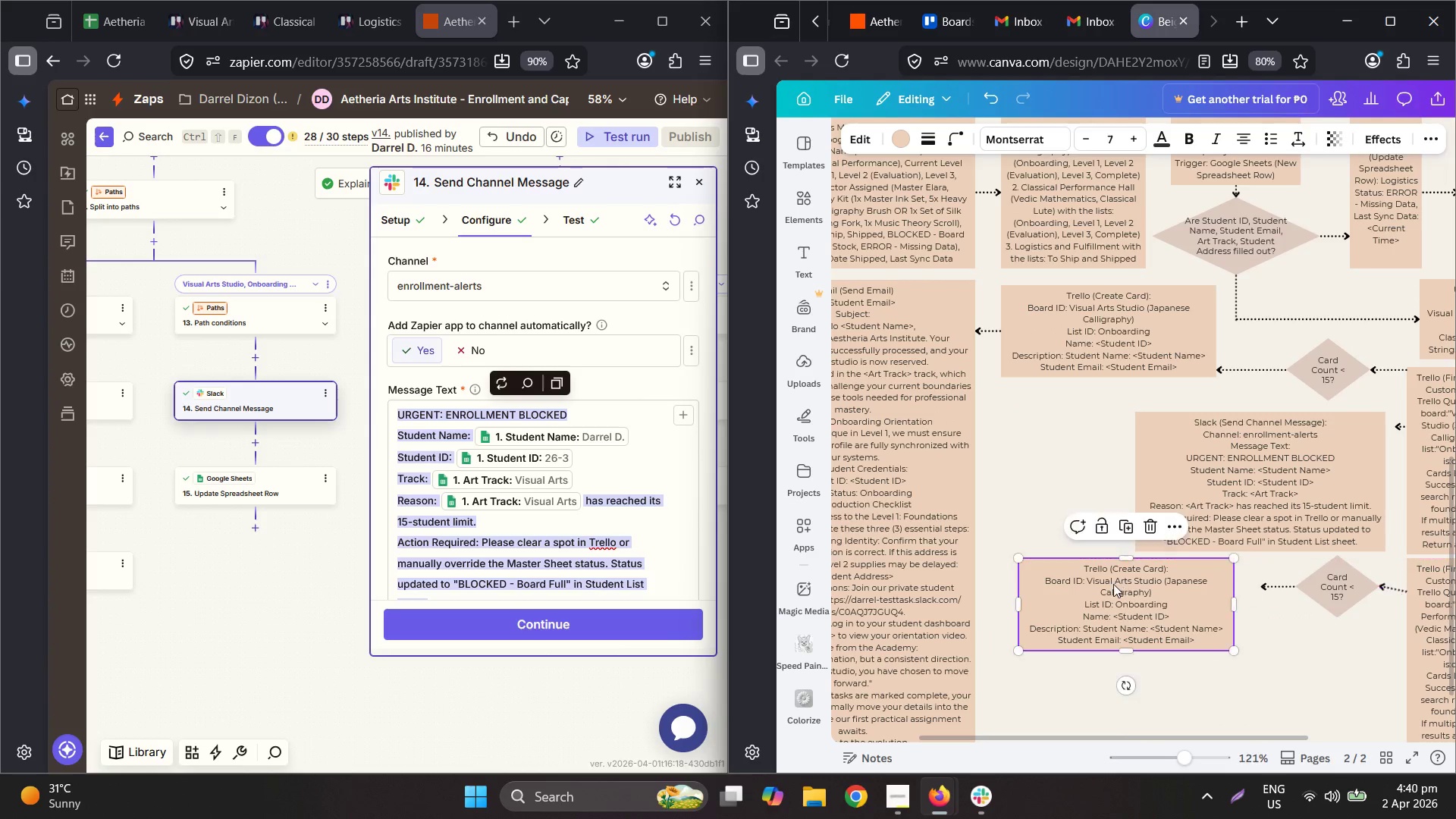 
hold_key(key=ControlLeft, duration=0.47)
scroll: coordinate [1164, 632], scroll_direction: down, amount: 3.0
 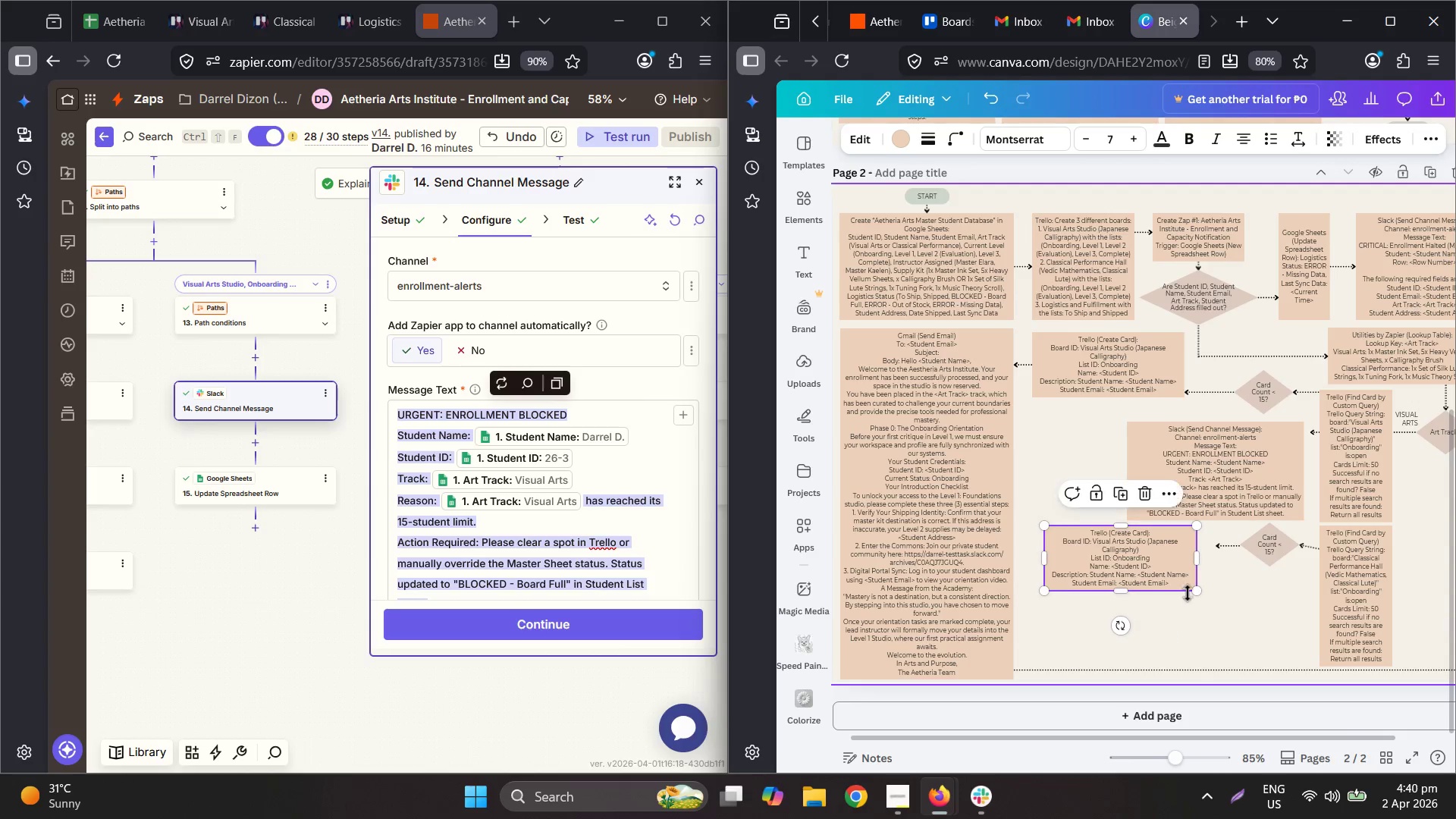 
left_click([1206, 476])
 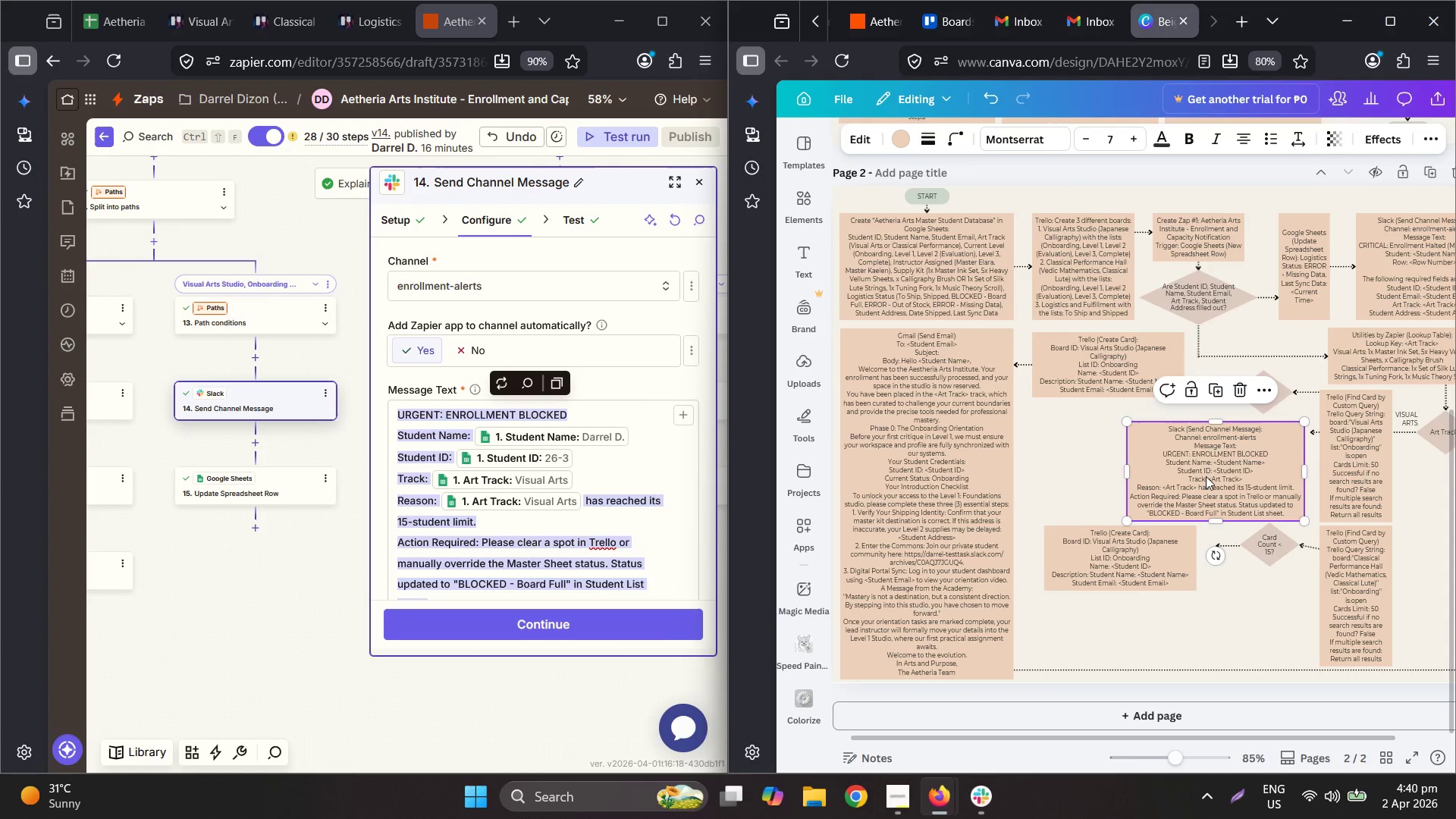 
hold_key(key=ControlLeft, duration=4.31)
 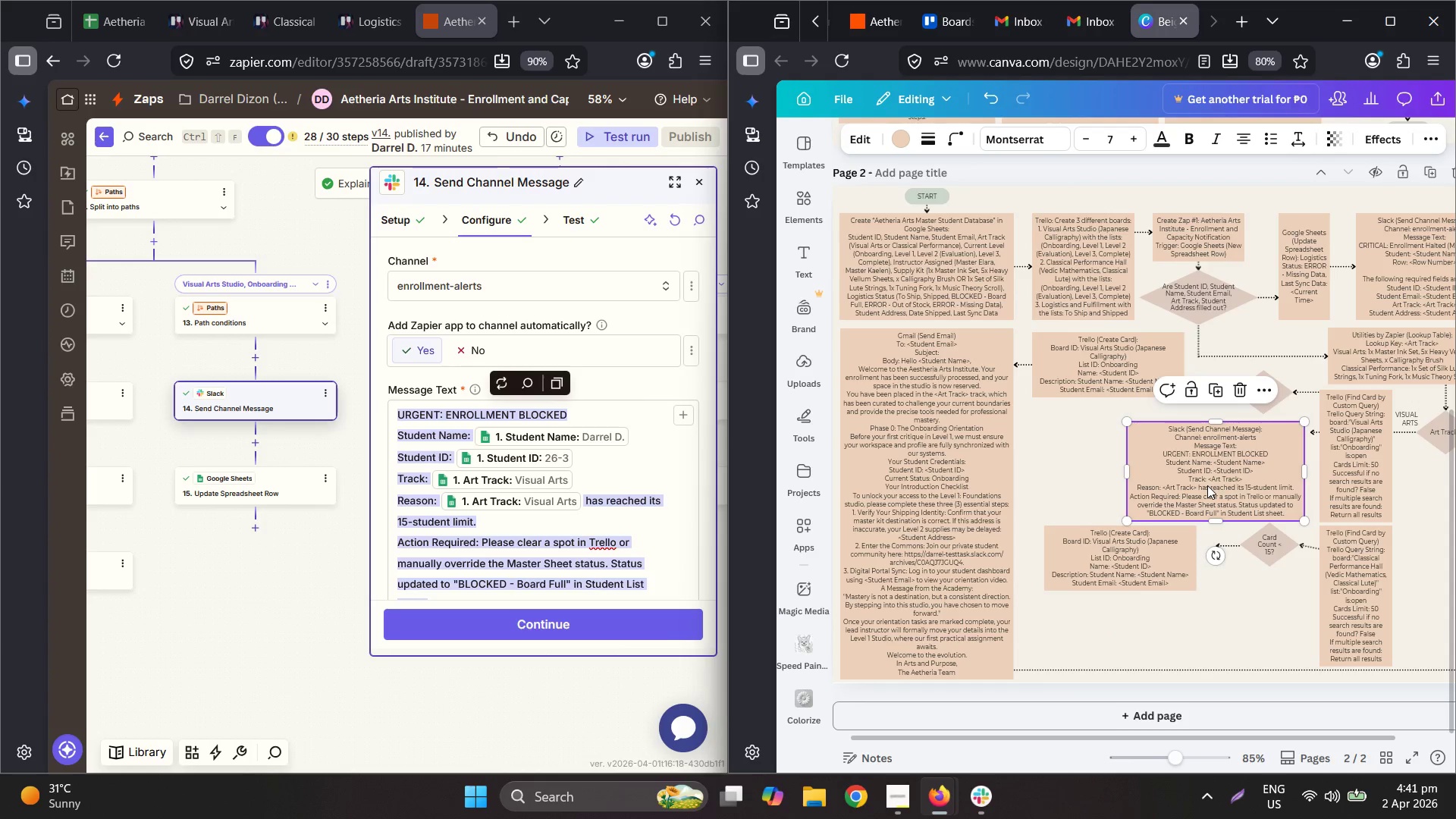 
key(Control+C)
 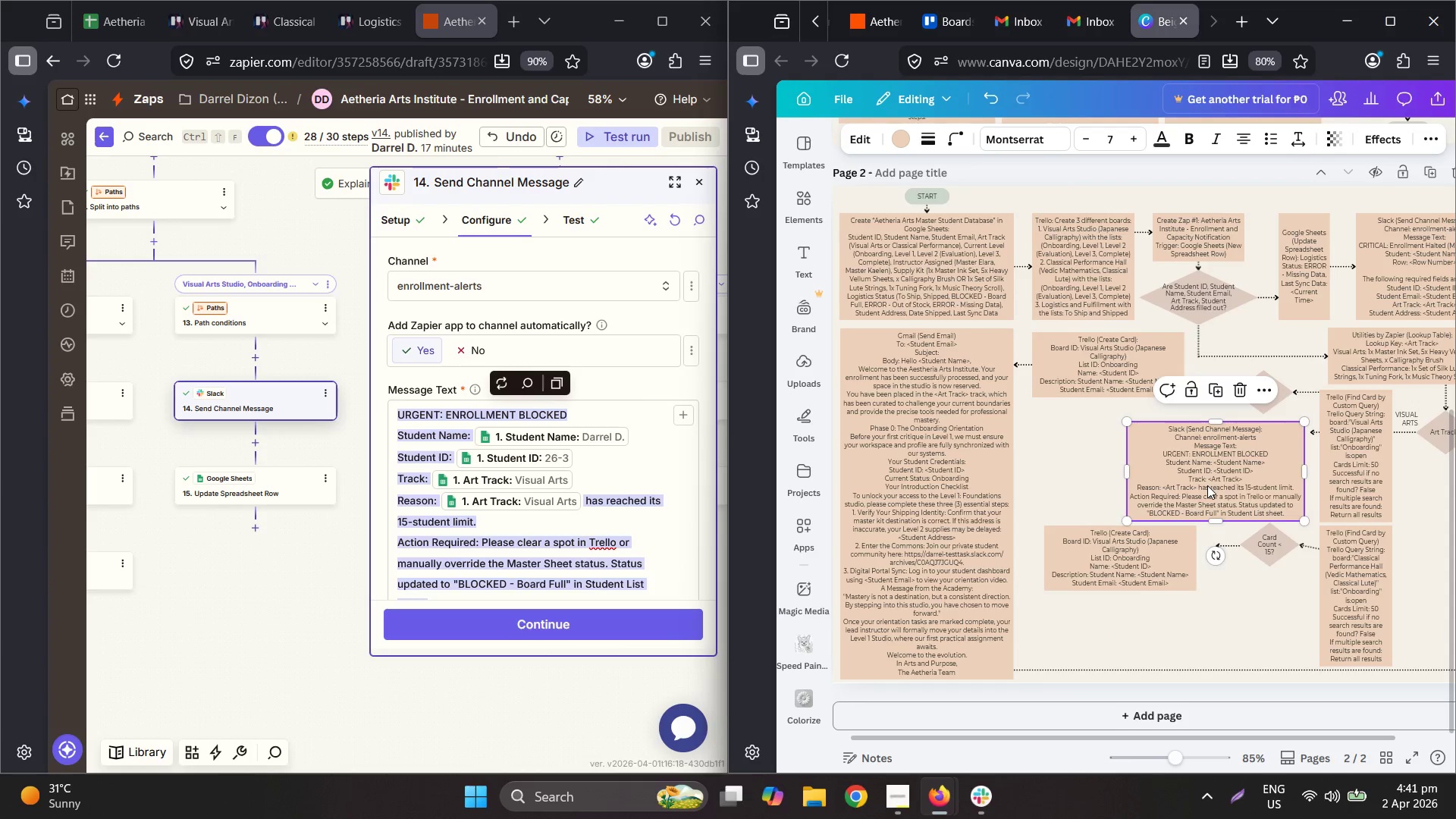 
key(Control+V)
 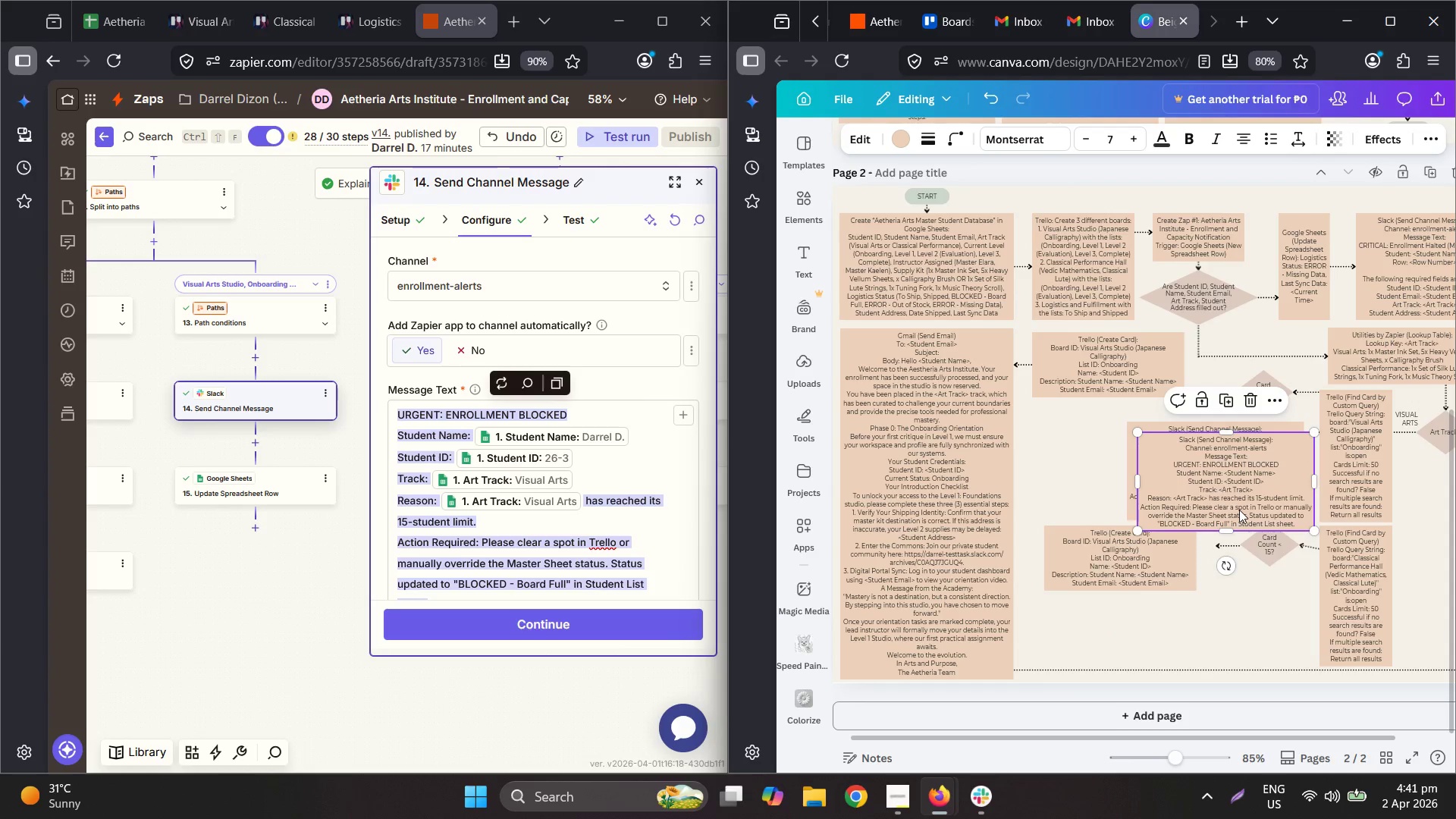 
left_click_drag(start_coordinate=[1225, 477], to_coordinate=[1226, 613])
 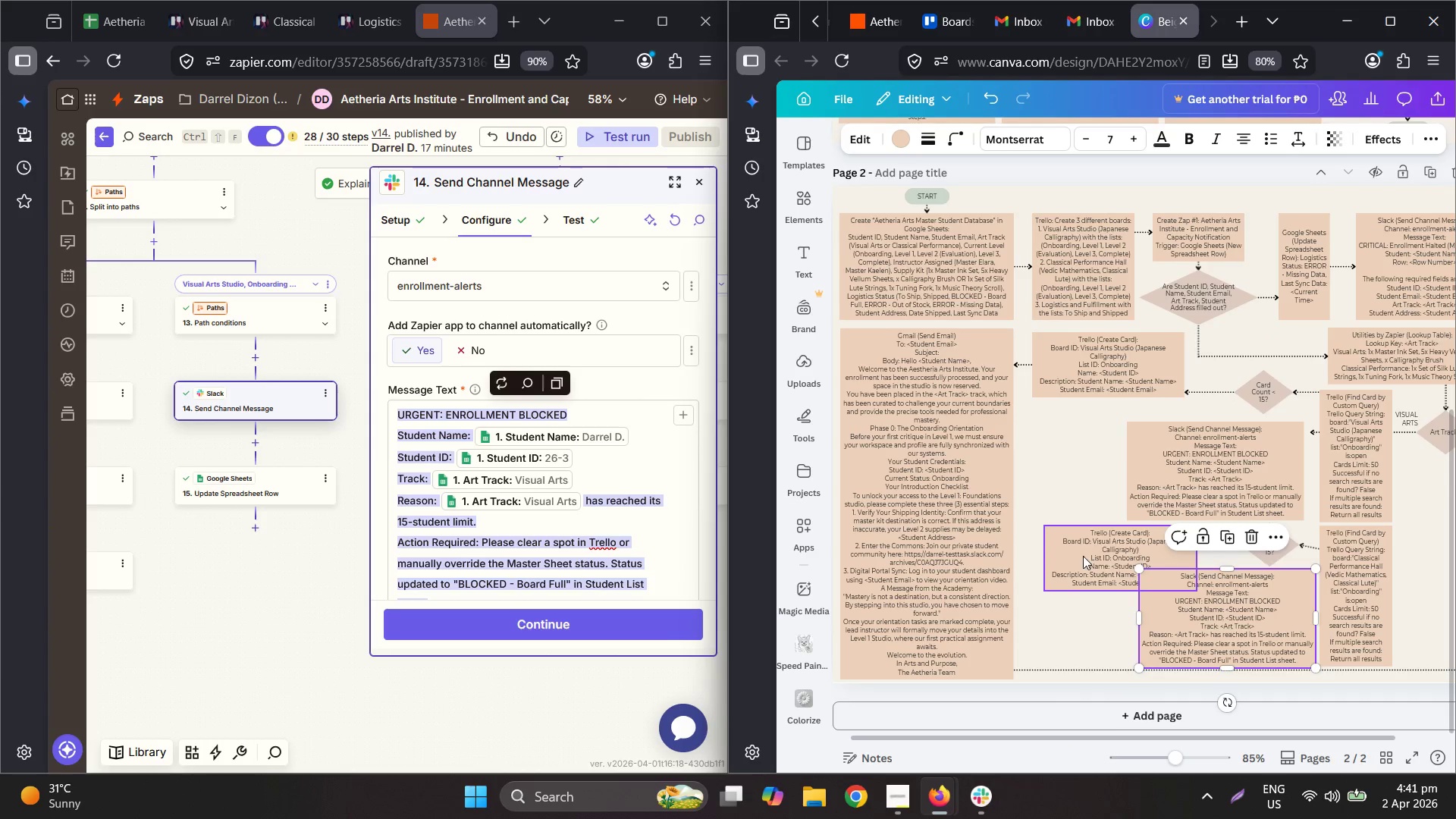 
left_click_drag(start_coordinate=[1083, 557], to_coordinate=[1065, 634])
 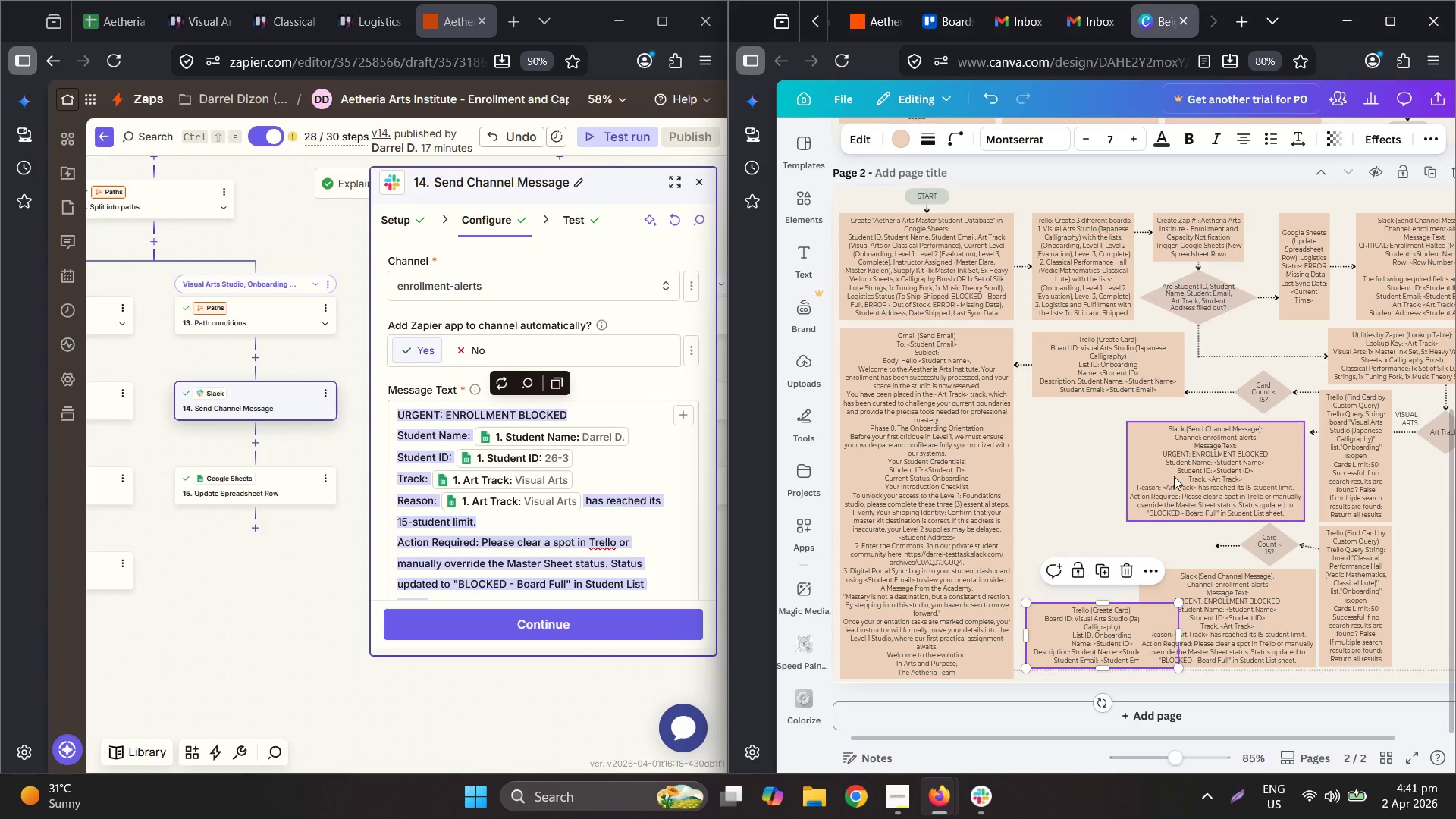 
left_click([1179, 472])
 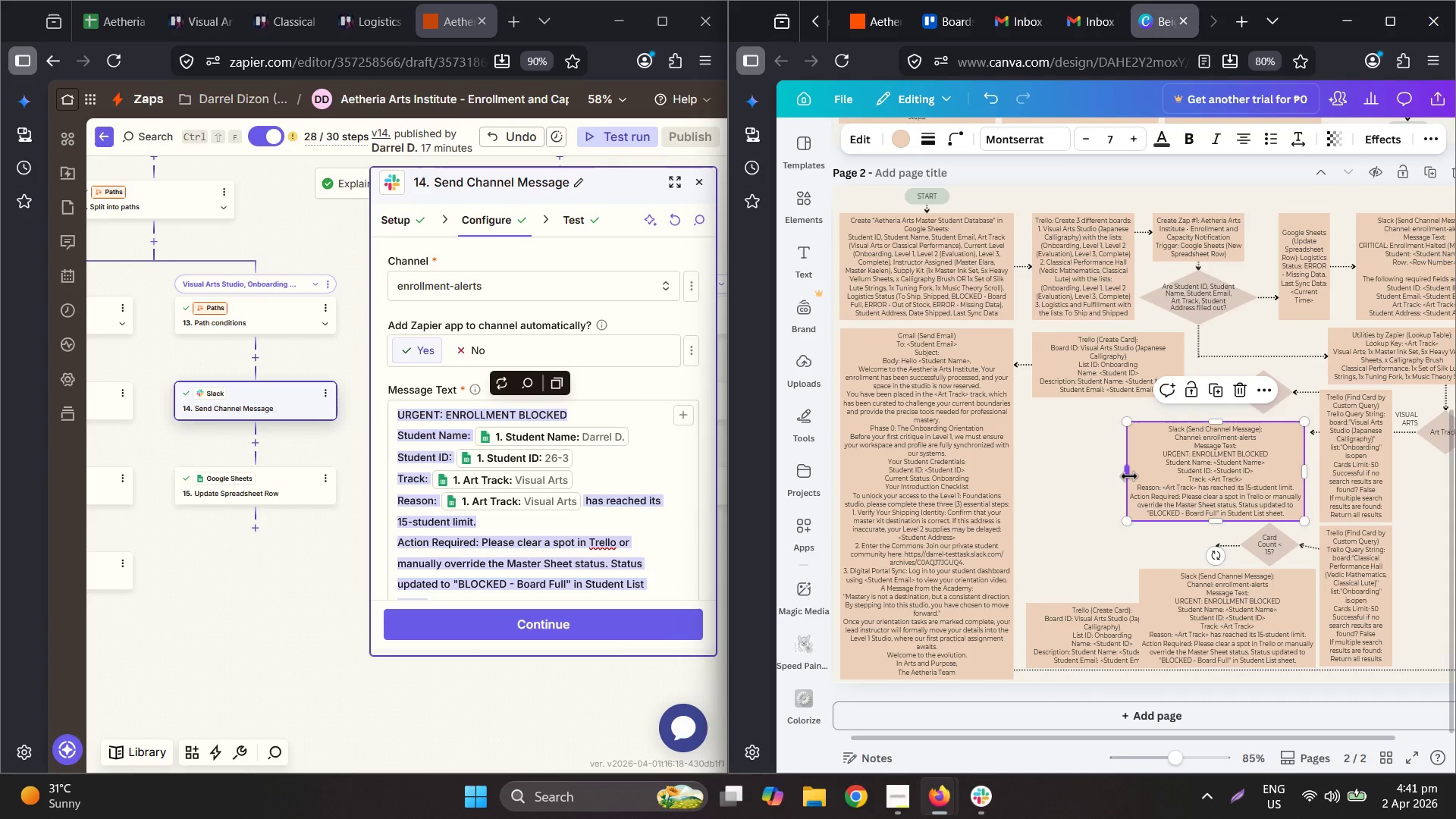 
left_click_drag(start_coordinate=[1129, 476], to_coordinate=[1097, 483])
 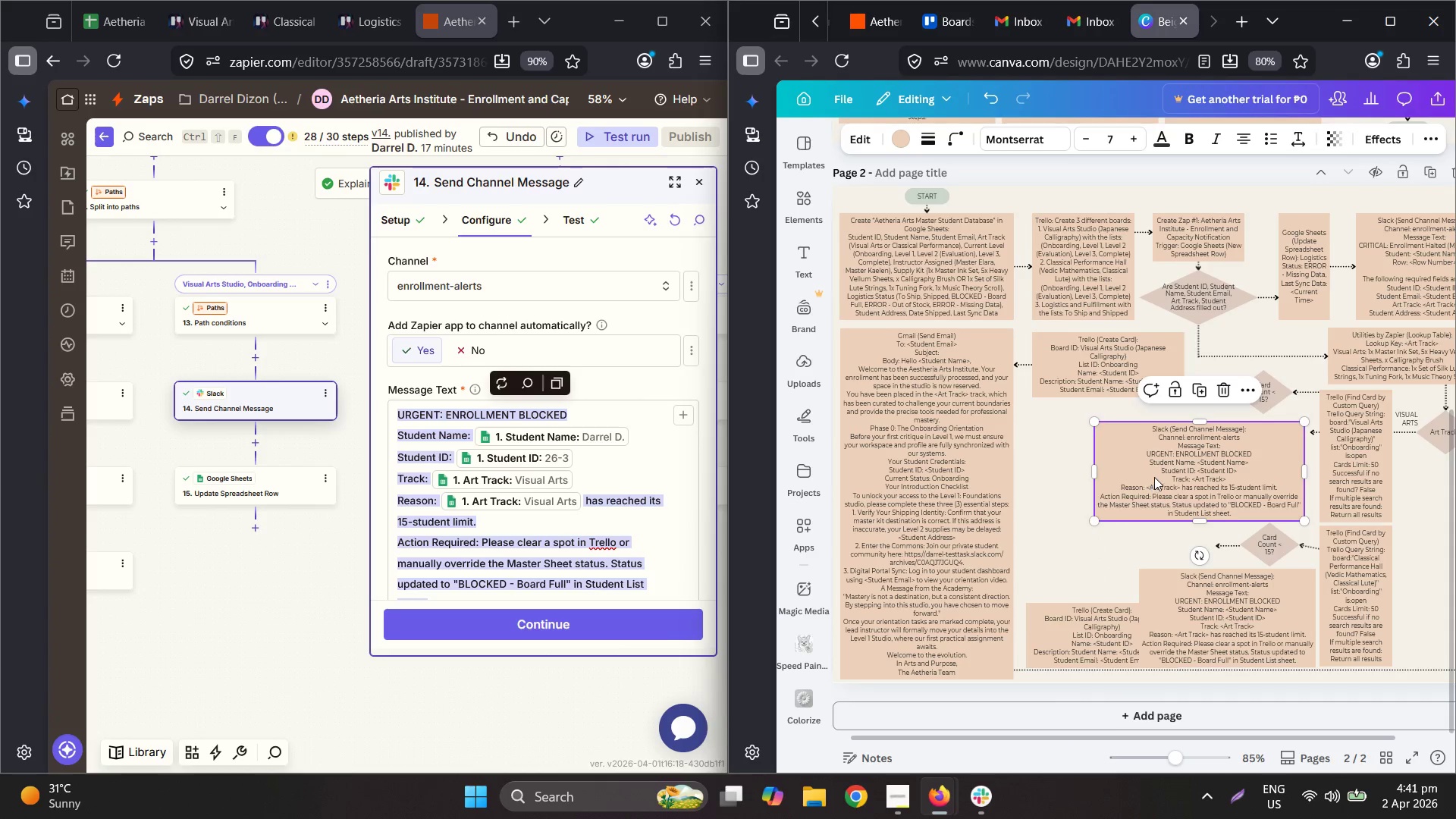 
left_click_drag(start_coordinate=[1155, 477], to_coordinate=[1157, 473])
 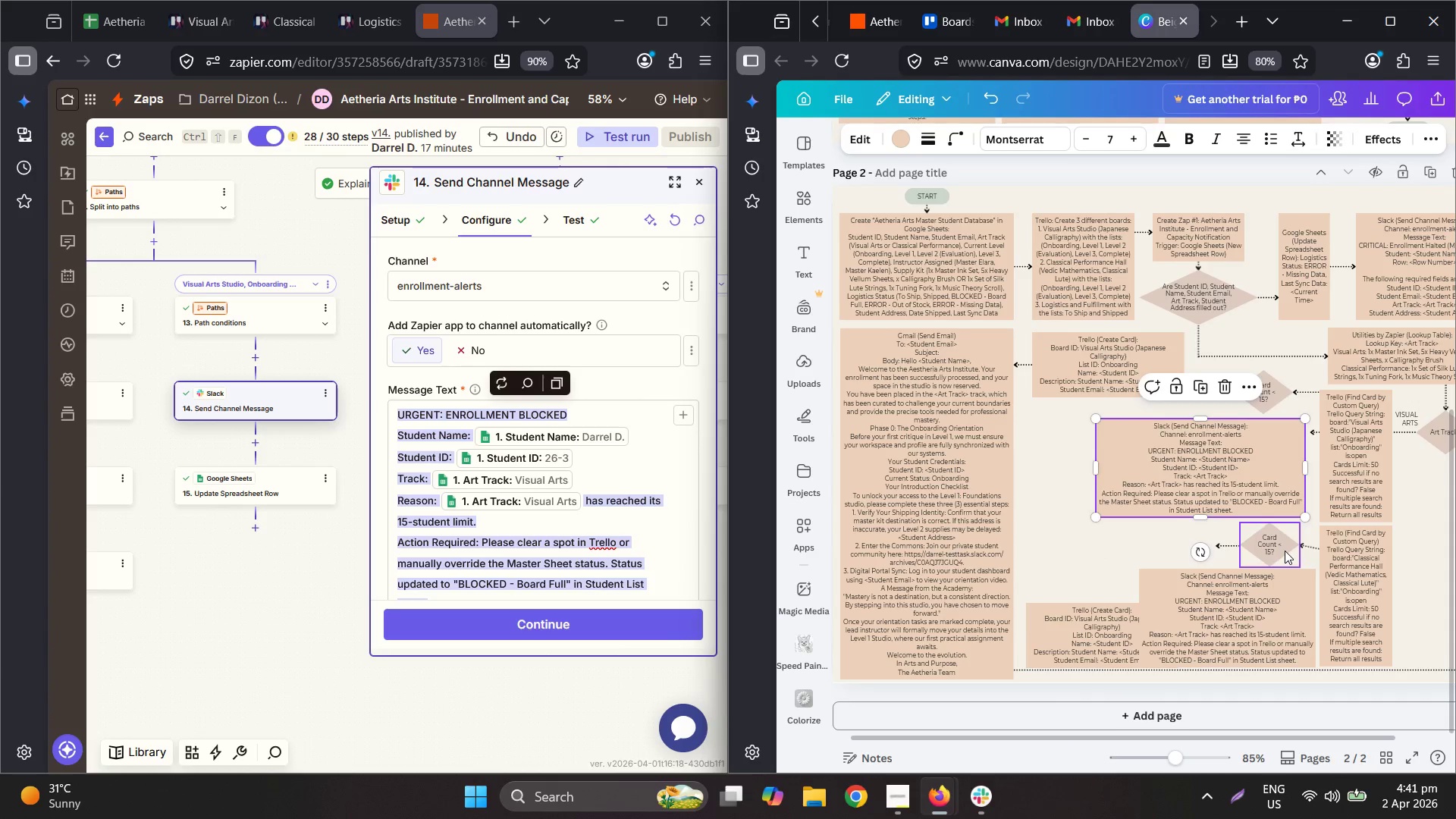 
hold_key(key=ControlLeft, duration=0.34)
 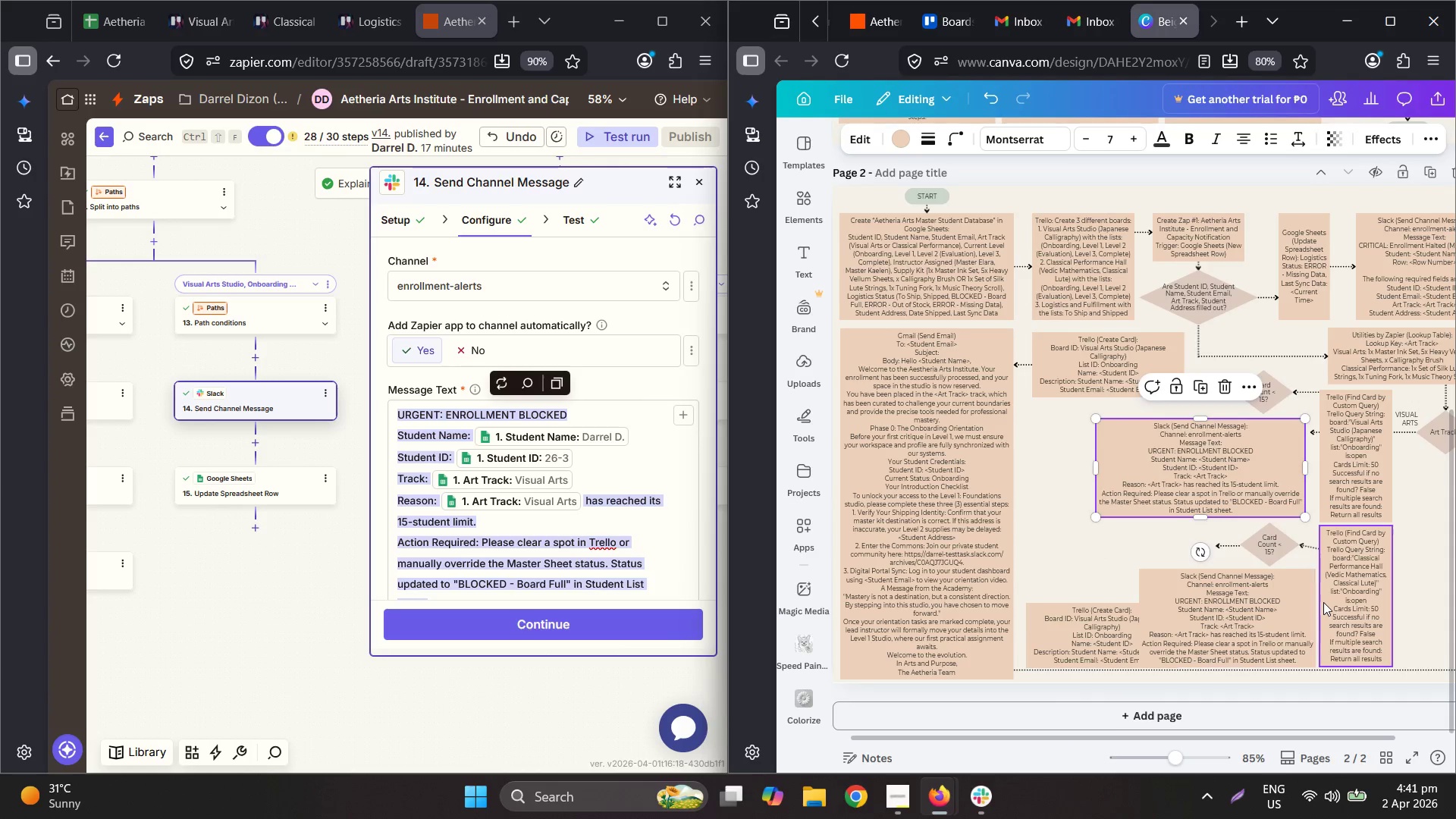 
hold_key(key=ControlLeft, duration=2.66)
 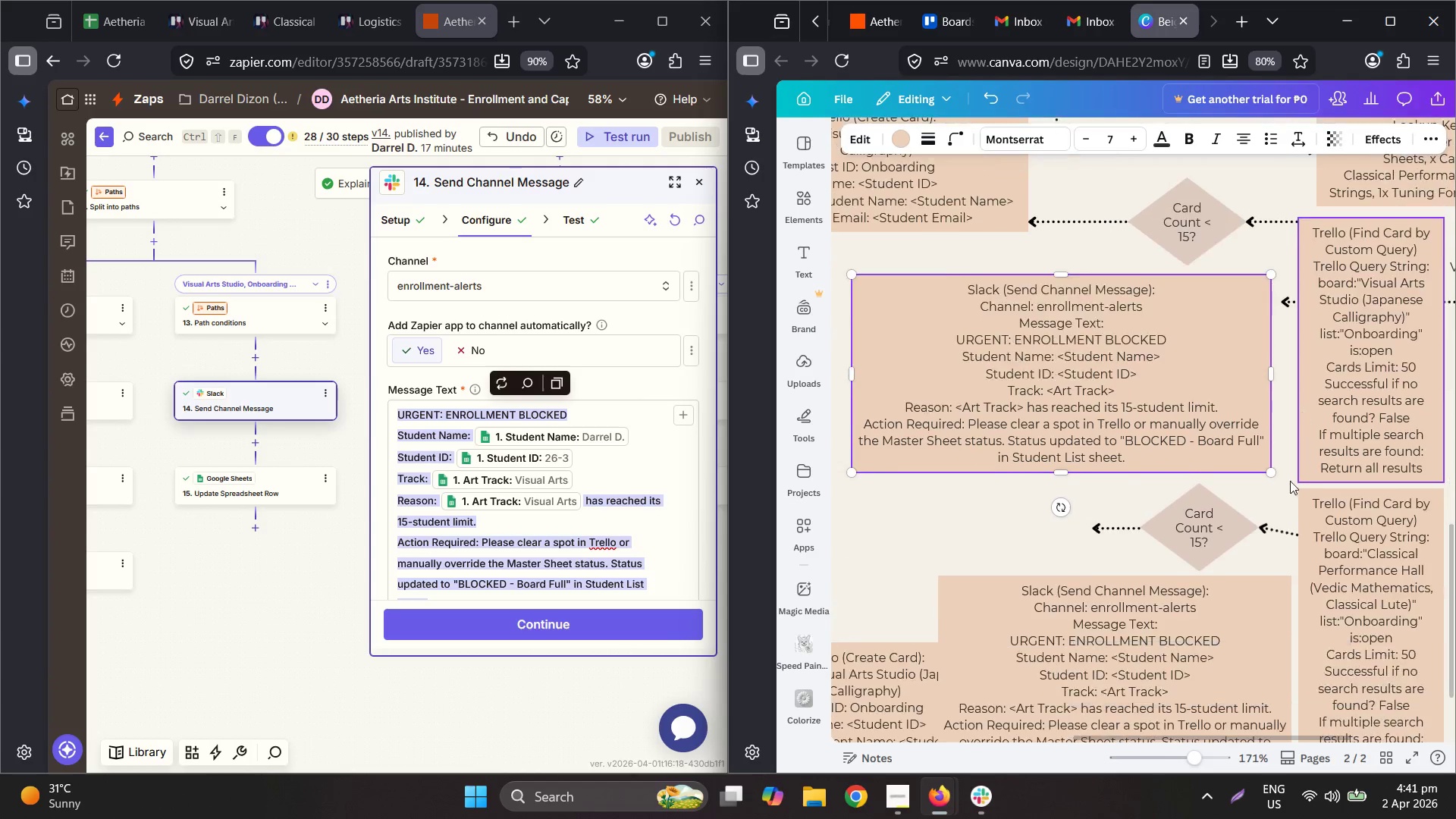 
scroll: coordinate [1323, 580], scroll_direction: down, amount: 2.0
 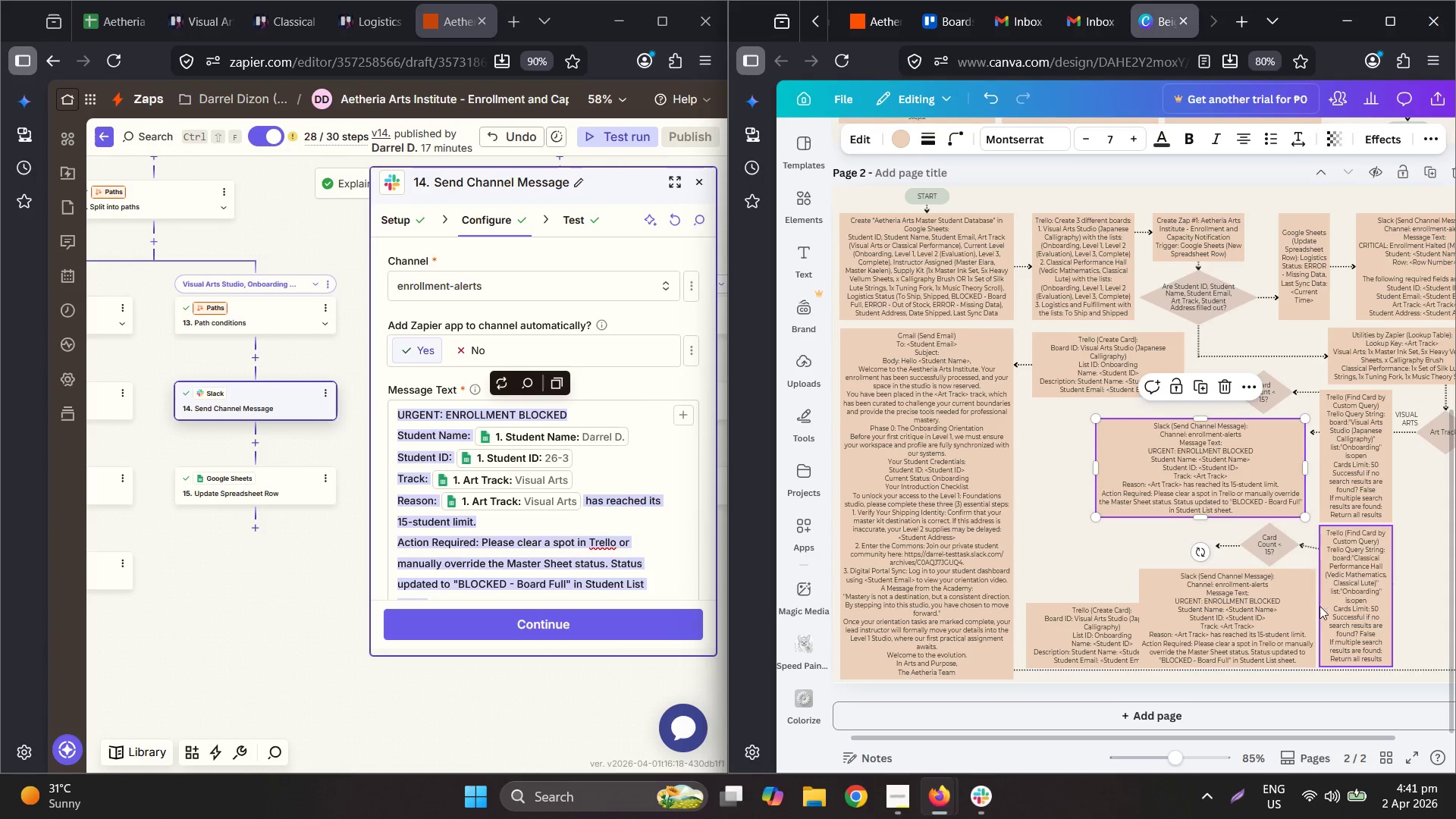 
scroll: coordinate [1307, 428], scroll_direction: up, amount: 1.0
 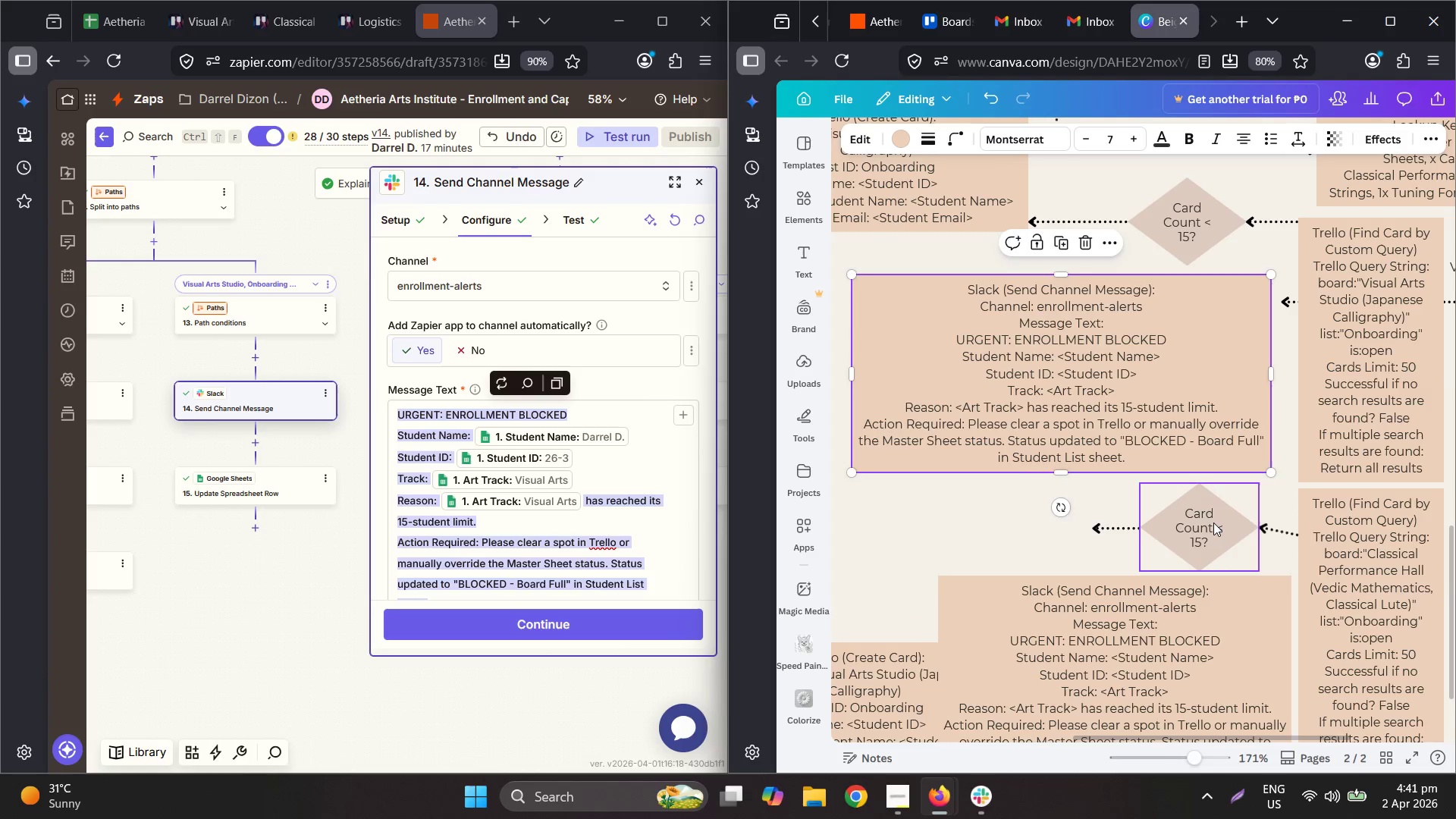 
left_click_drag(start_coordinate=[1213, 516], to_coordinate=[1213, 507])
 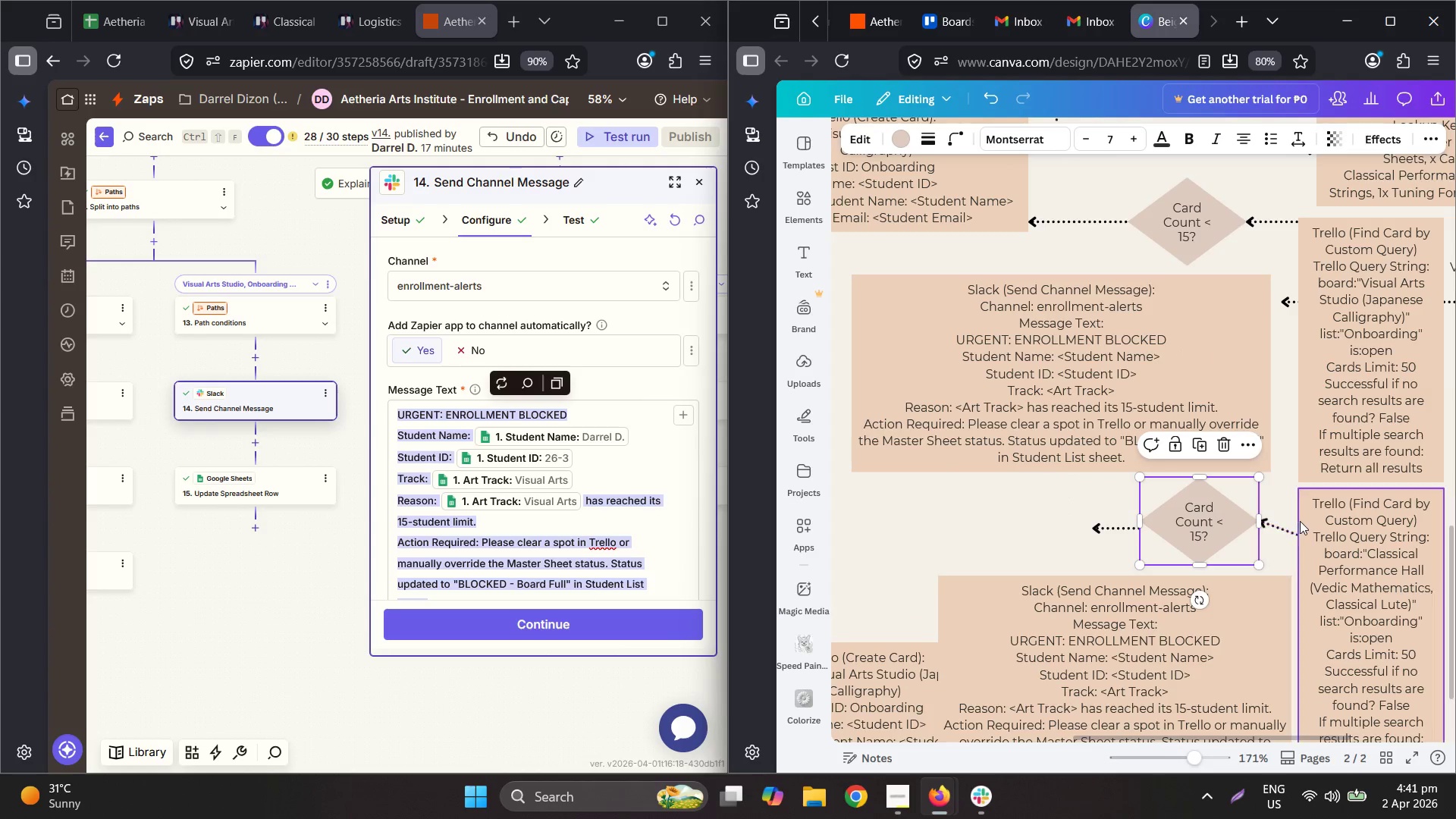 
left_click([1287, 534])
 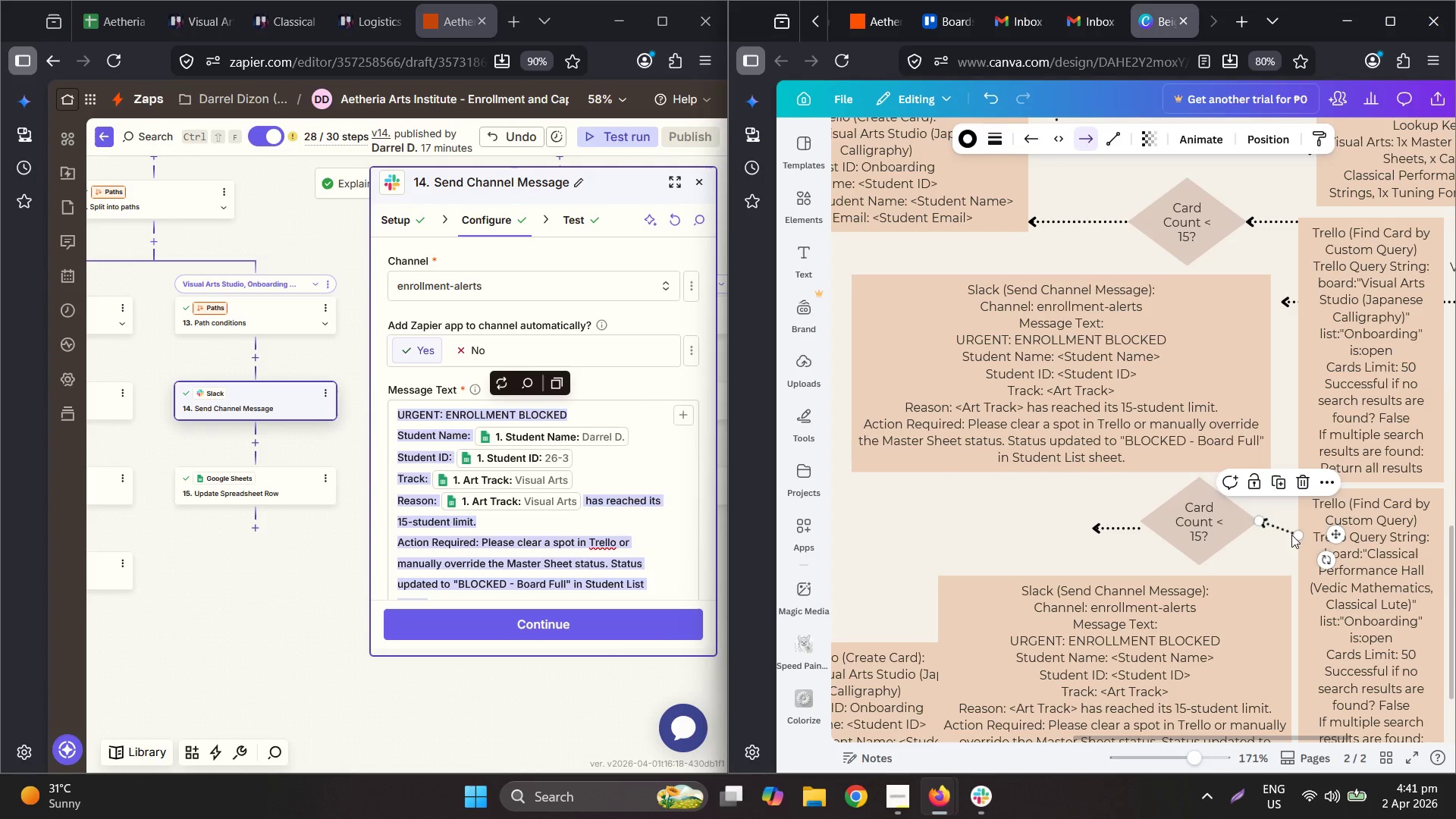 
left_click_drag(start_coordinate=[1298, 533], to_coordinate=[1301, 520])
 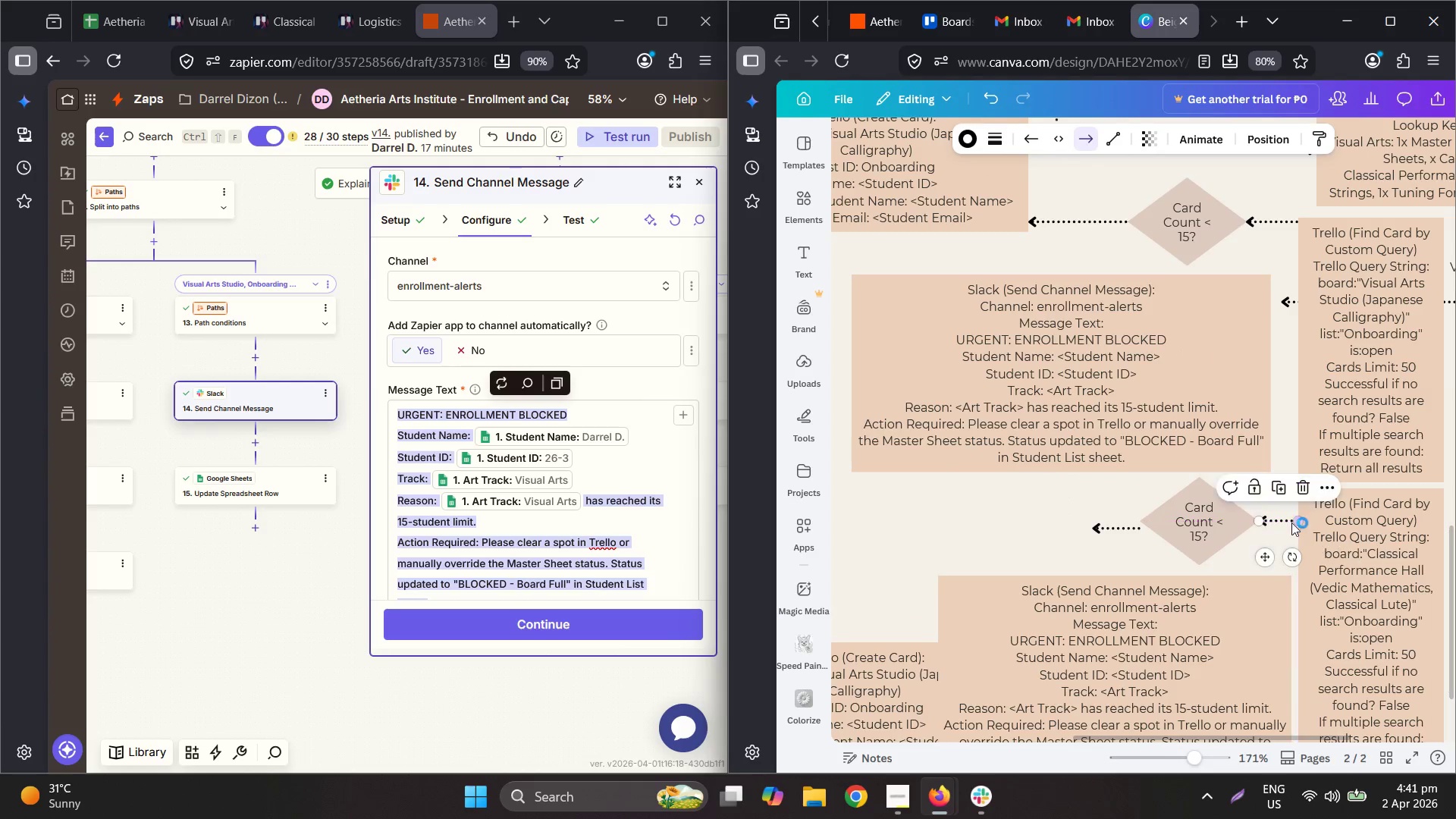 
key(Control+ControlLeft)
 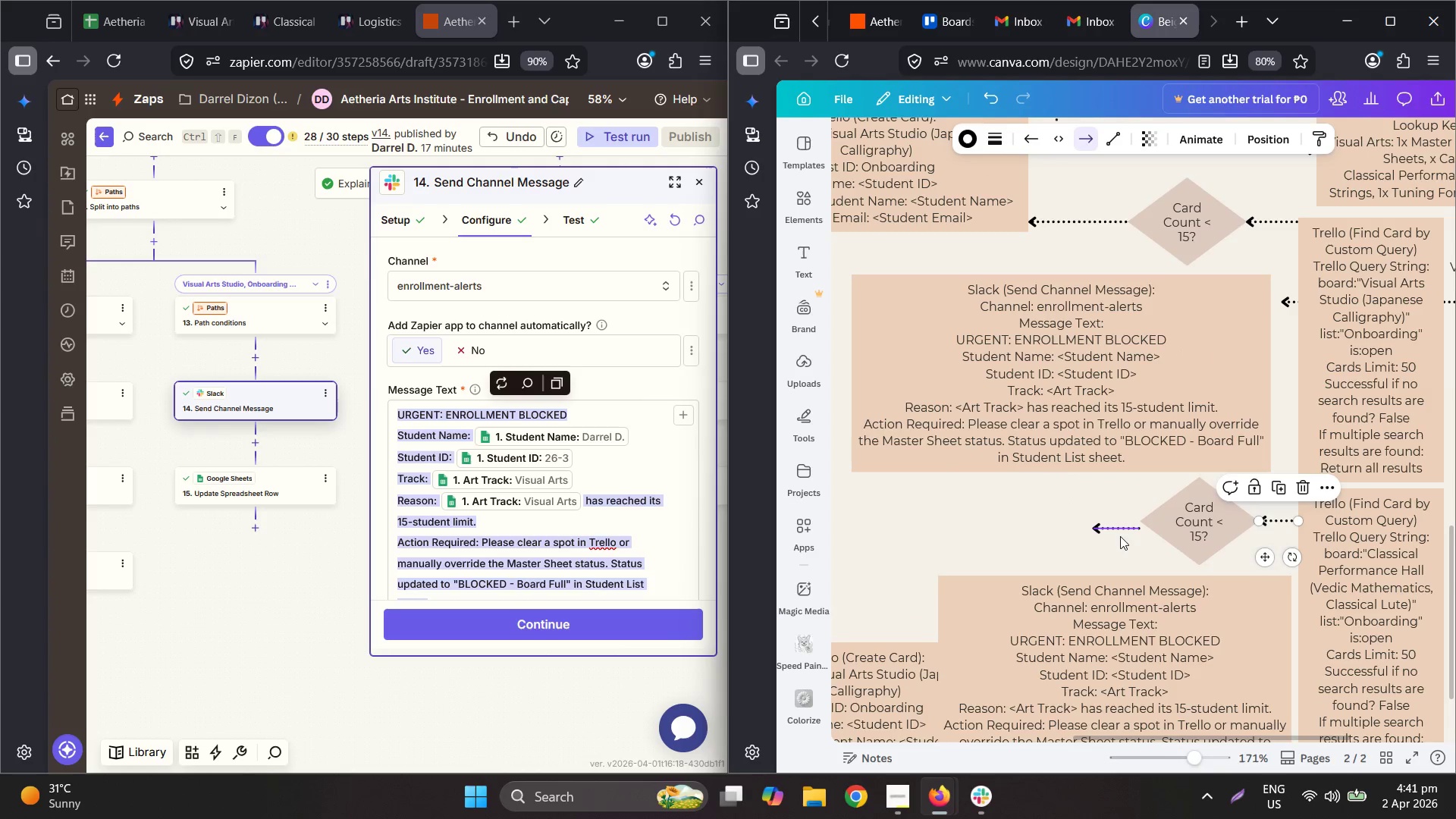 
left_click_drag(start_coordinate=[1116, 527], to_coordinate=[1118, 521])
 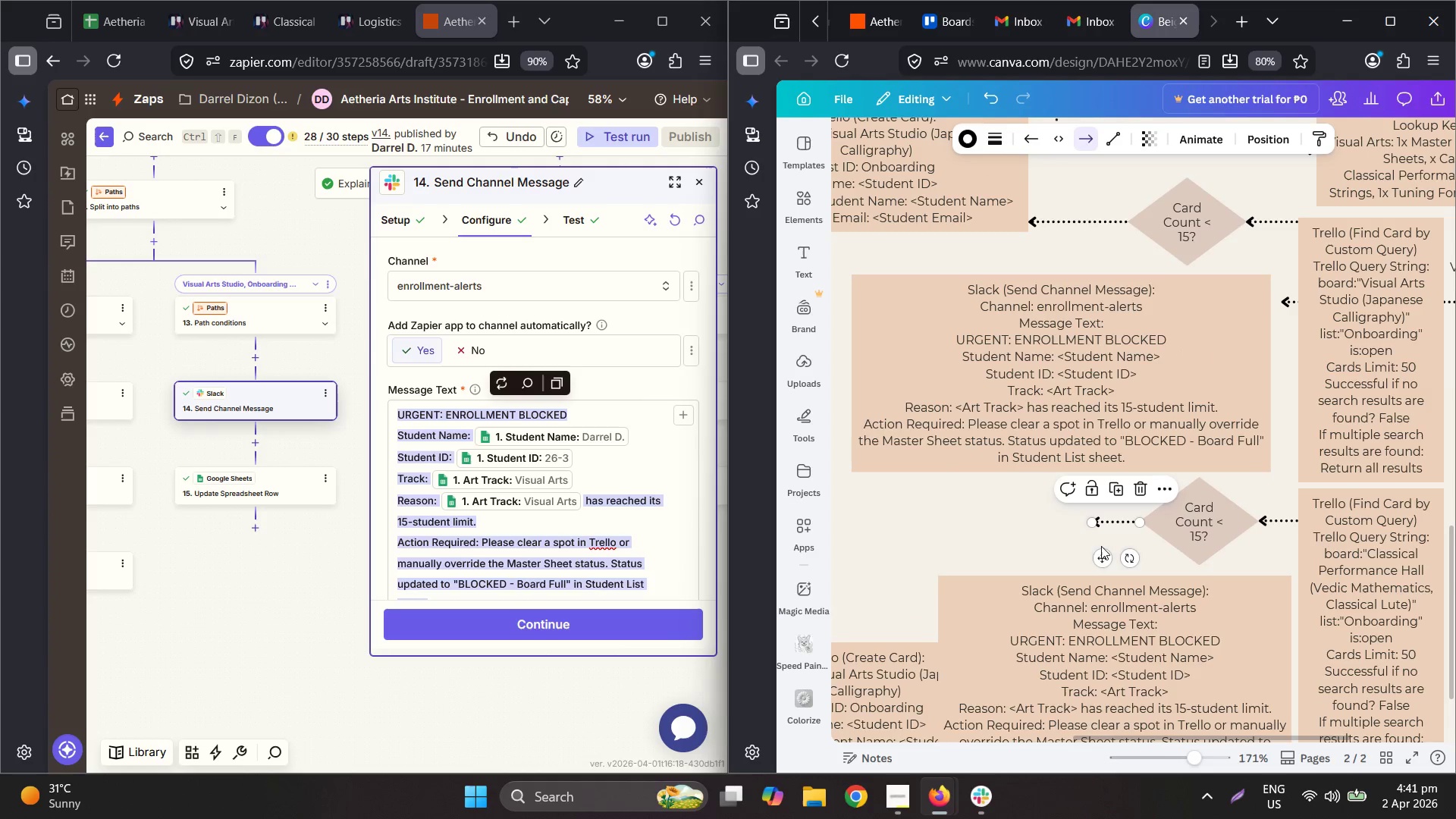 
hold_key(key=ControlLeft, duration=0.52)
scroll: coordinate [1099, 548], scroll_direction: down, amount: 2.0
 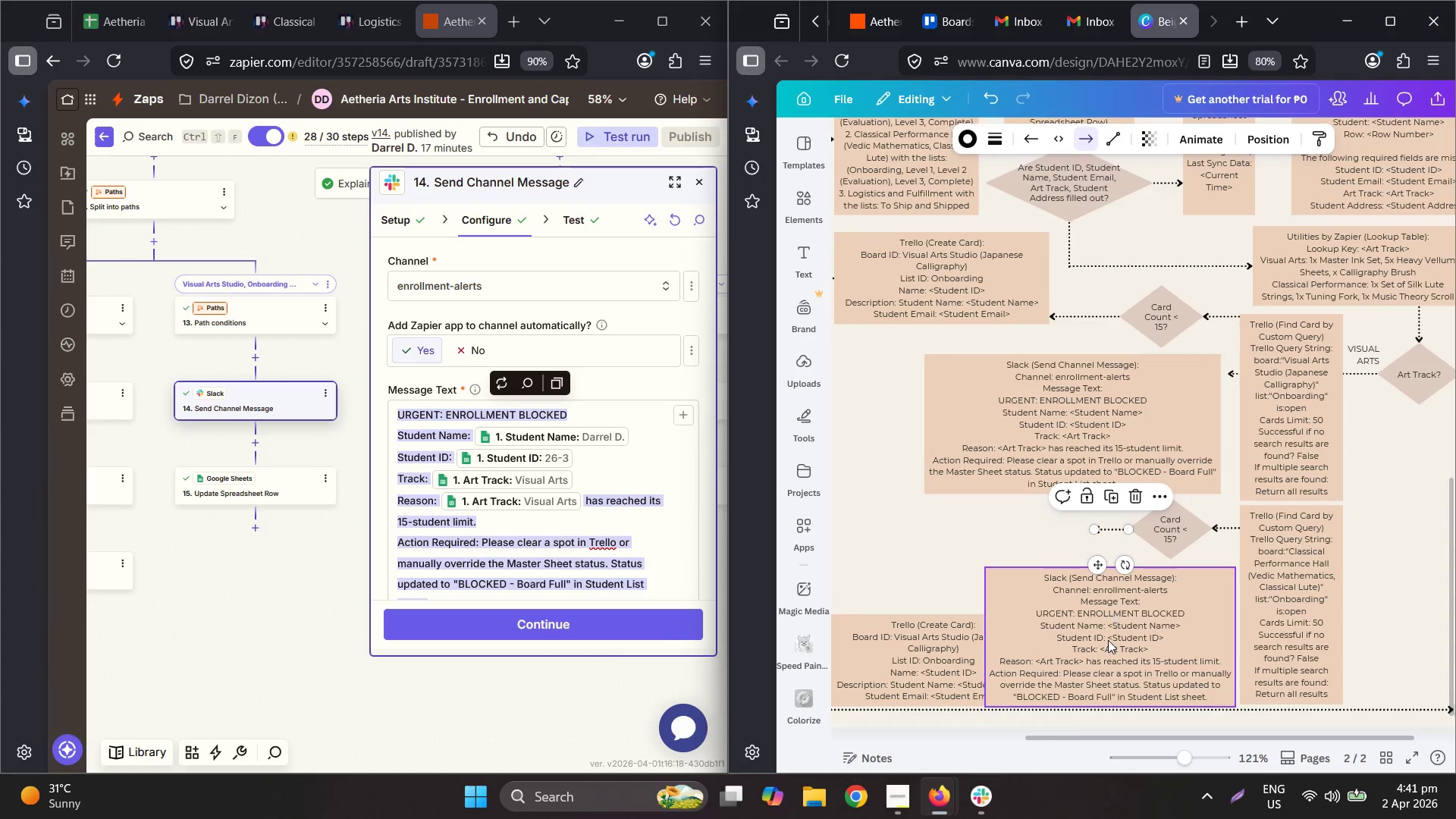 
left_click([1106, 639])
 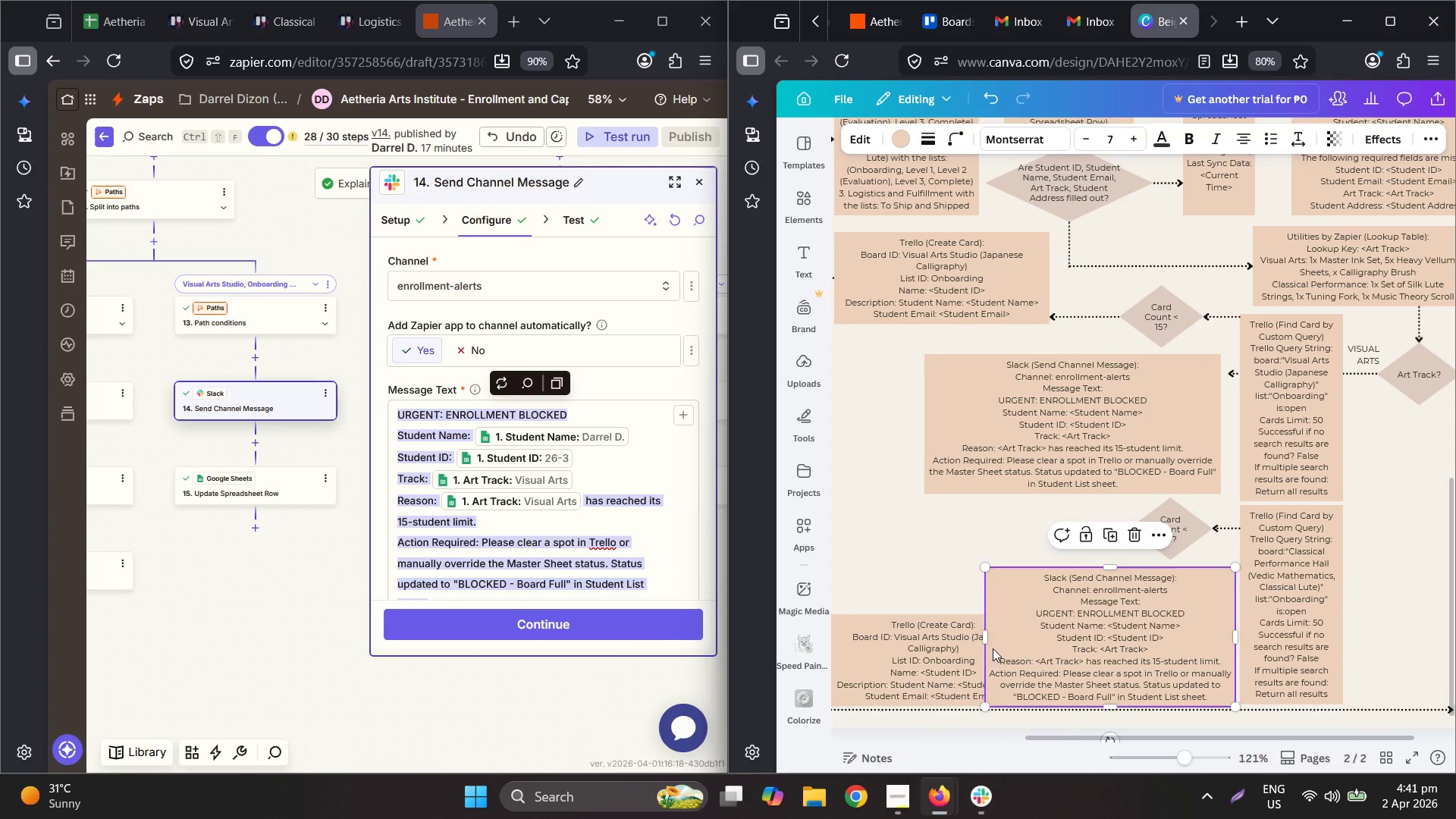 
left_click_drag(start_coordinate=[982, 635], to_coordinate=[924, 638])
 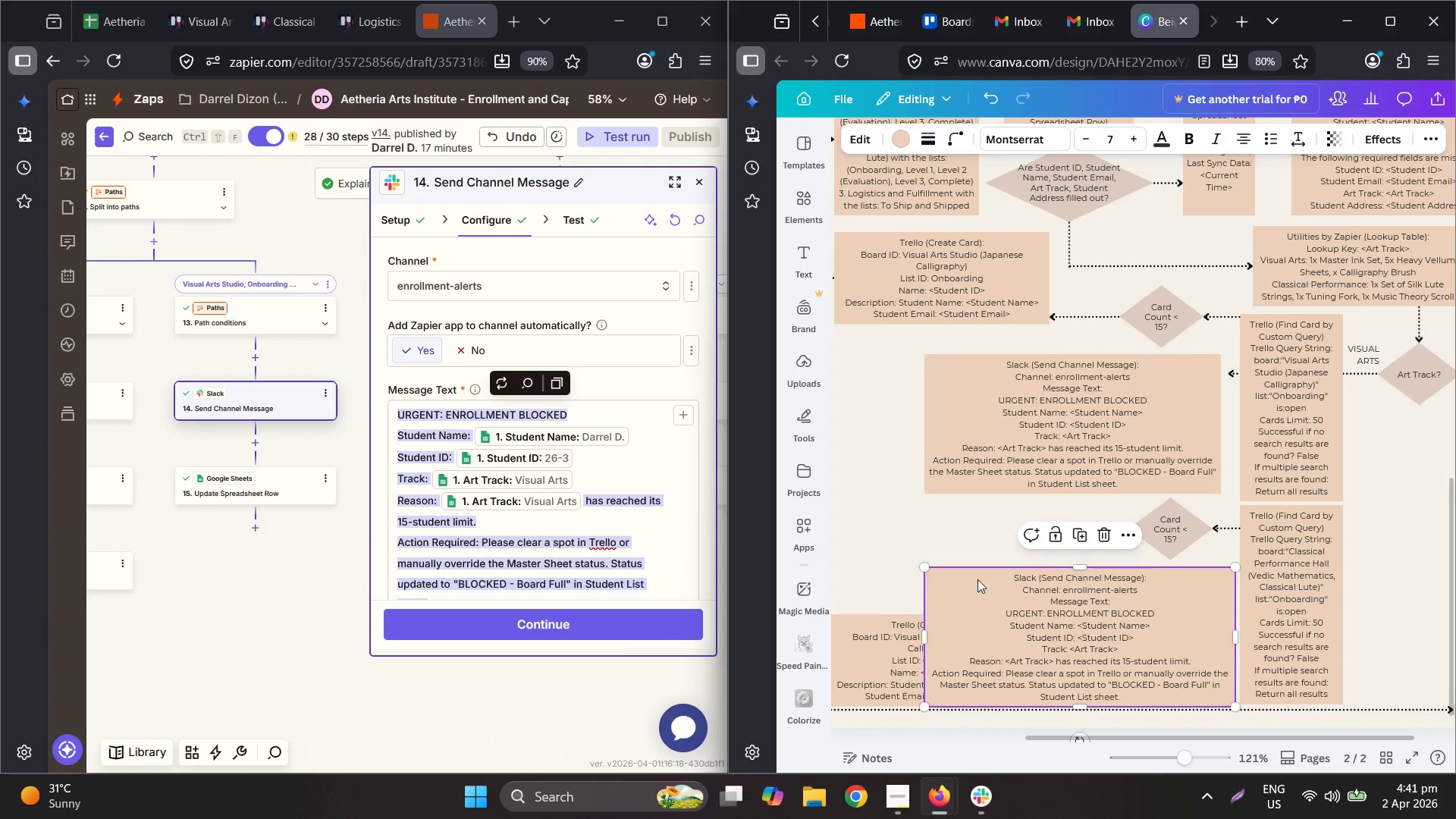 
scroll: coordinate [977, 579], scroll_direction: down, amount: 1.0
 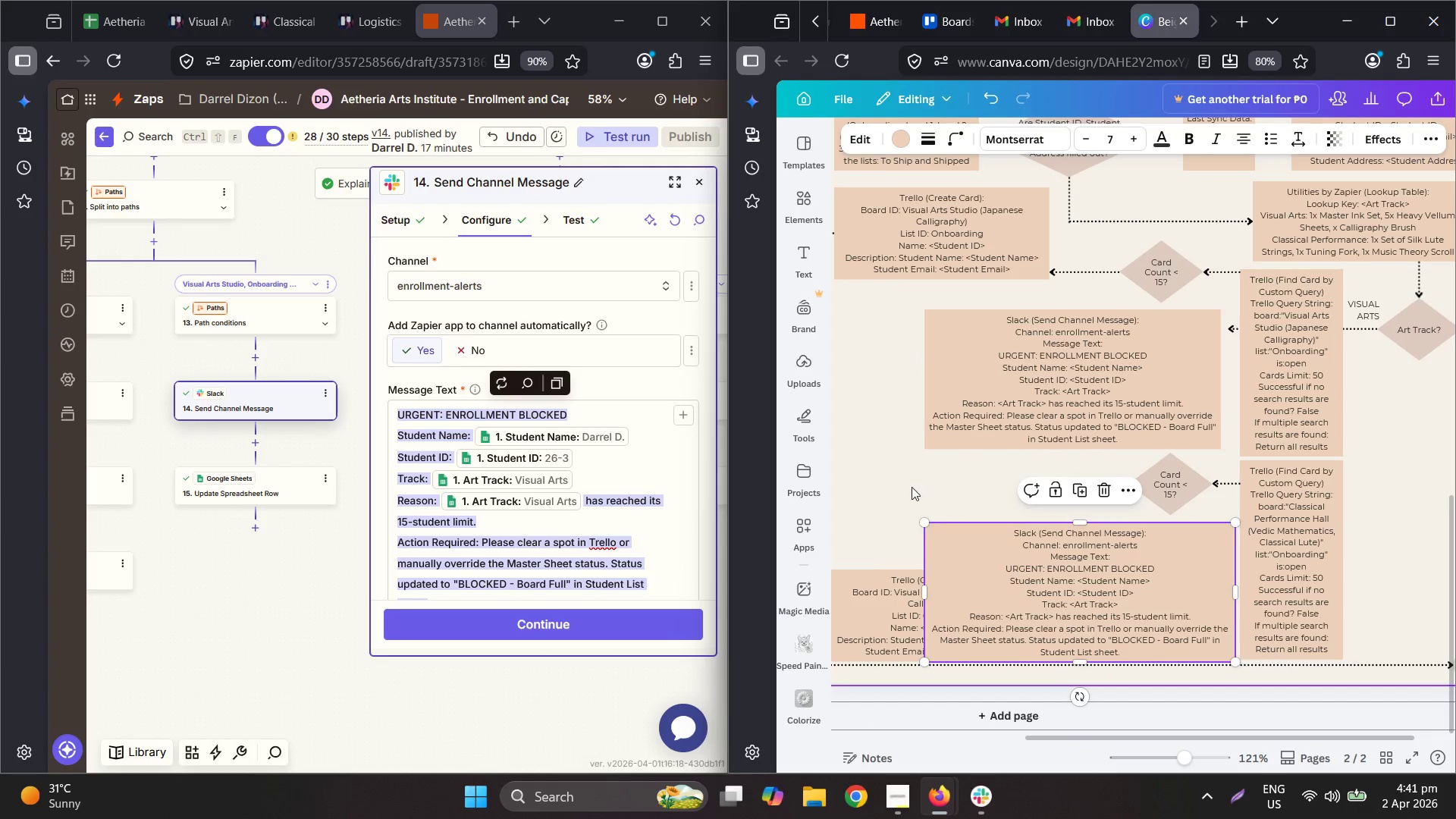 
left_click_drag(start_coordinate=[870, 595], to_coordinate=[904, 455])
 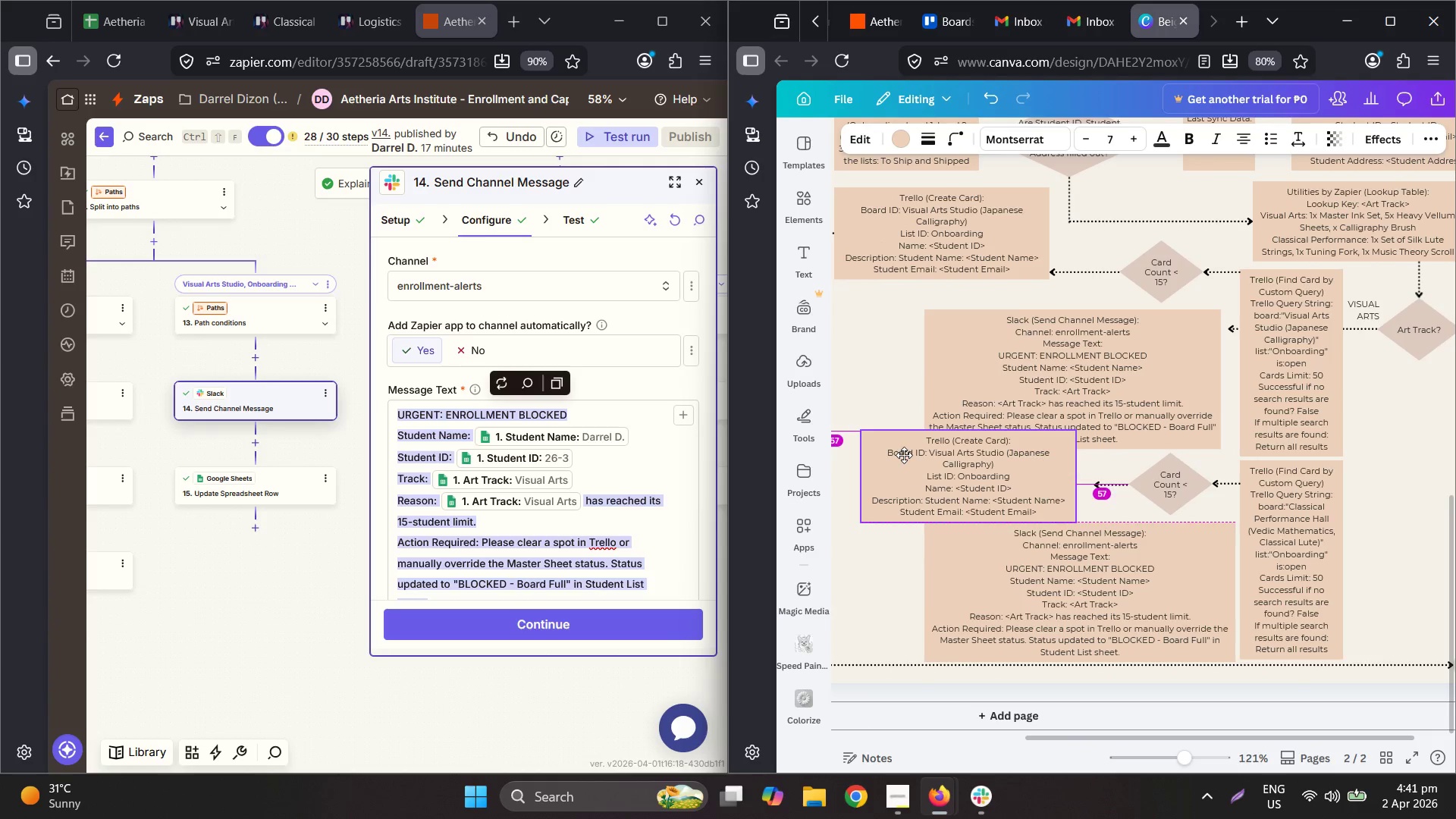 
hold_key(key=ControlLeft, duration=0.55)
scroll: coordinate [904, 456], scroll_direction: down, amount: 2.0
 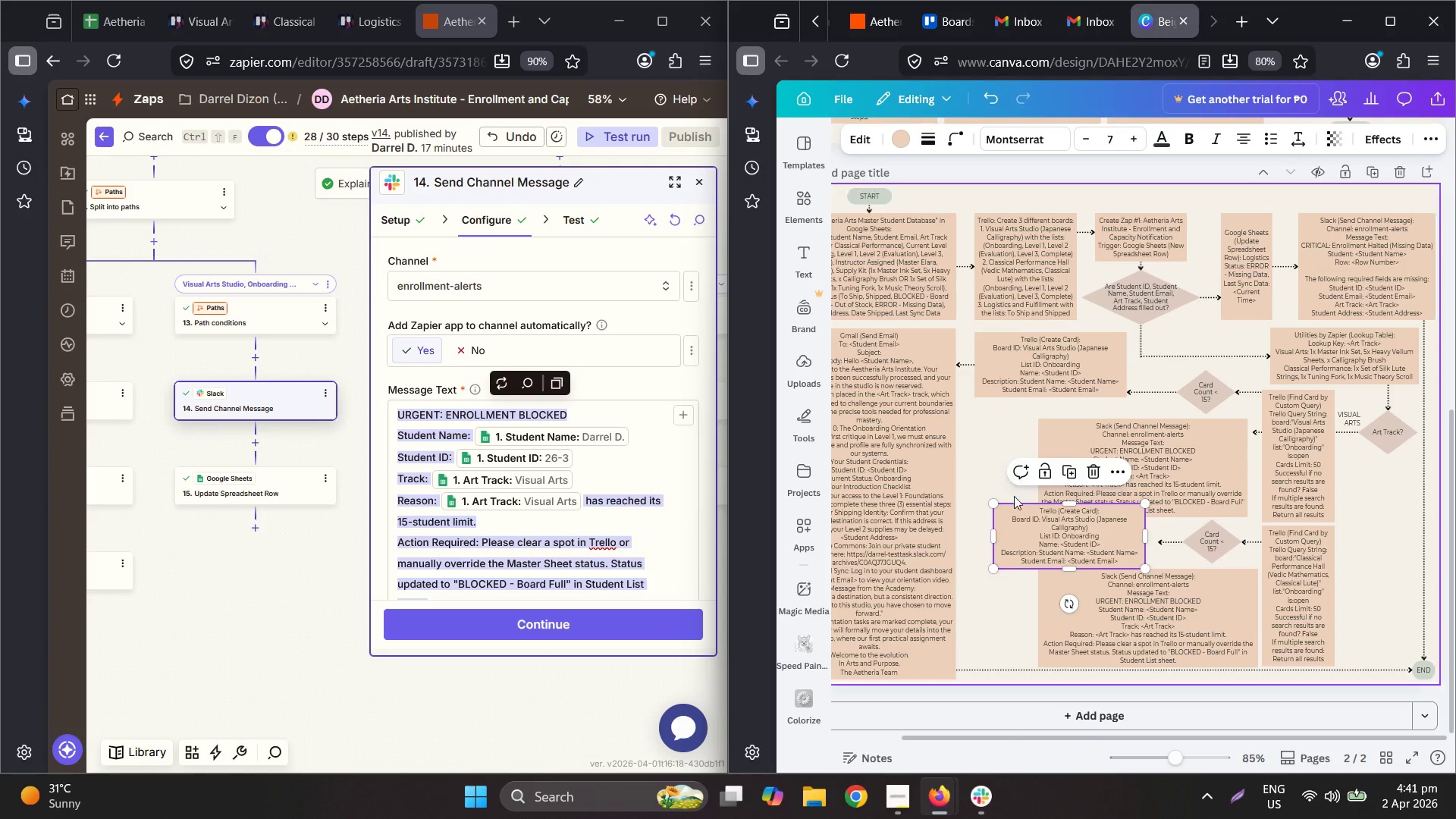 
left_click_drag(start_coordinate=[1053, 529], to_coordinate=[1031, 542])
 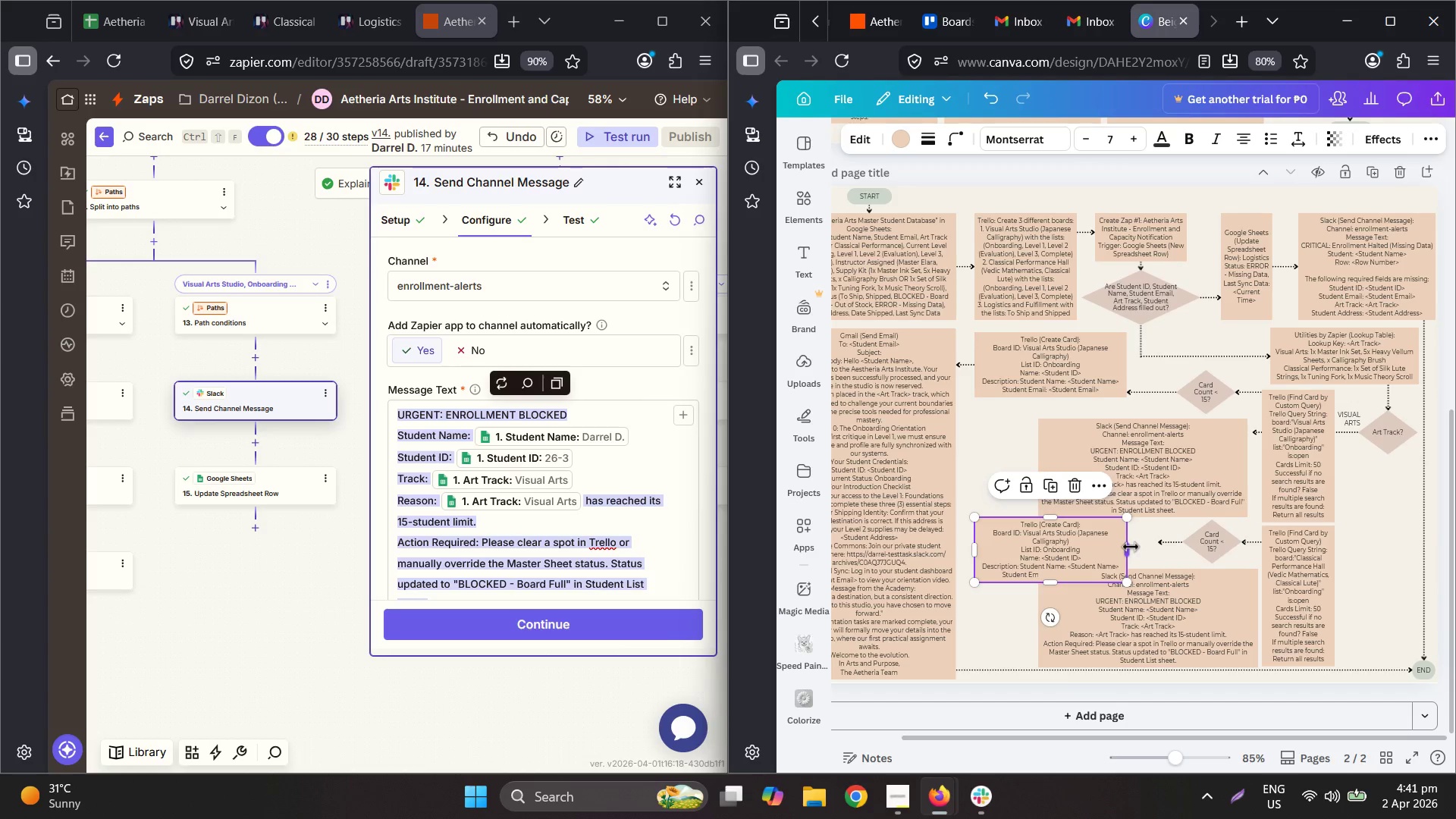 
left_click_drag(start_coordinate=[1131, 546], to_coordinate=[1147, 544])
 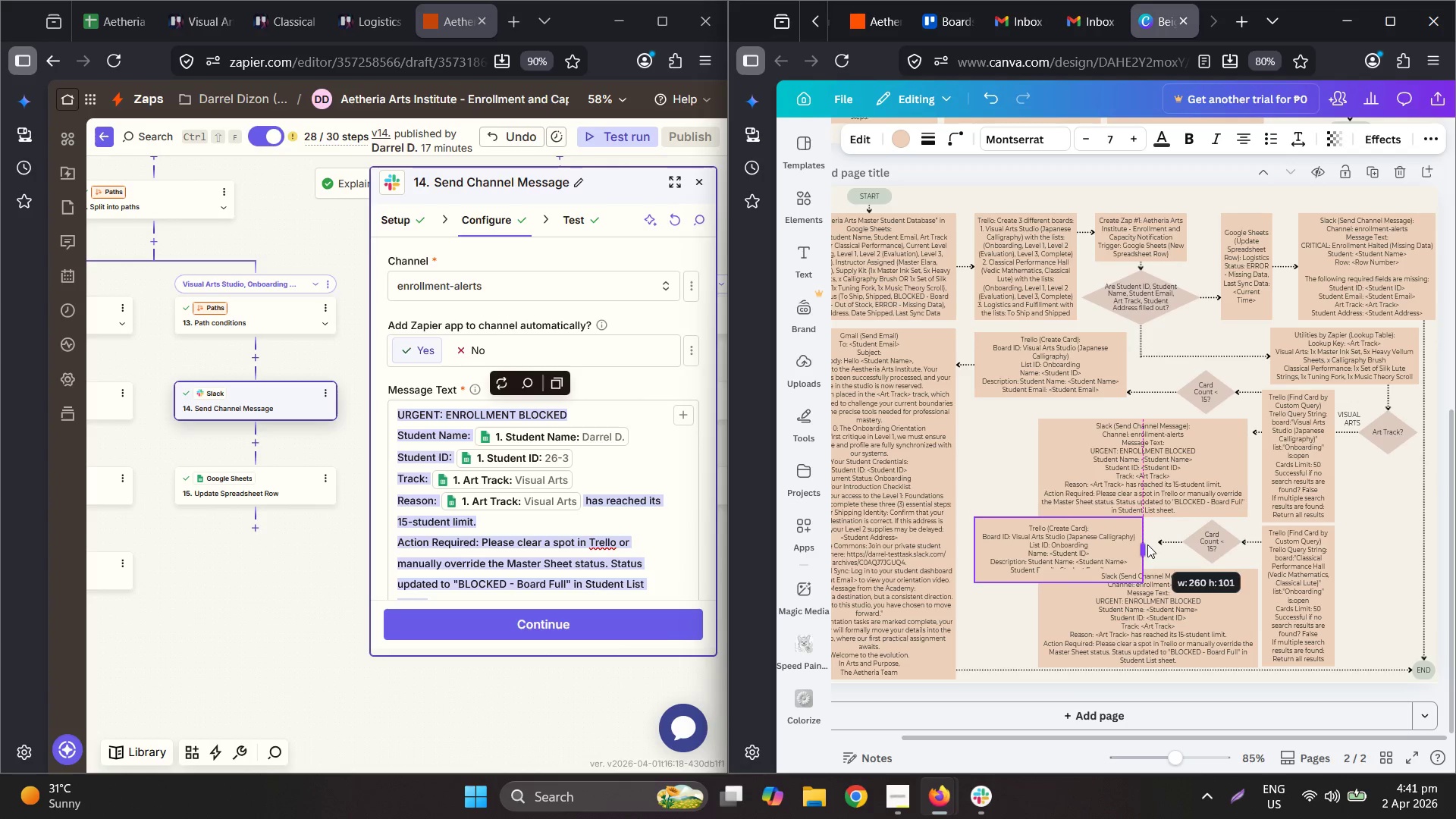 
hold_key(key=ControlLeft, duration=0.58)
 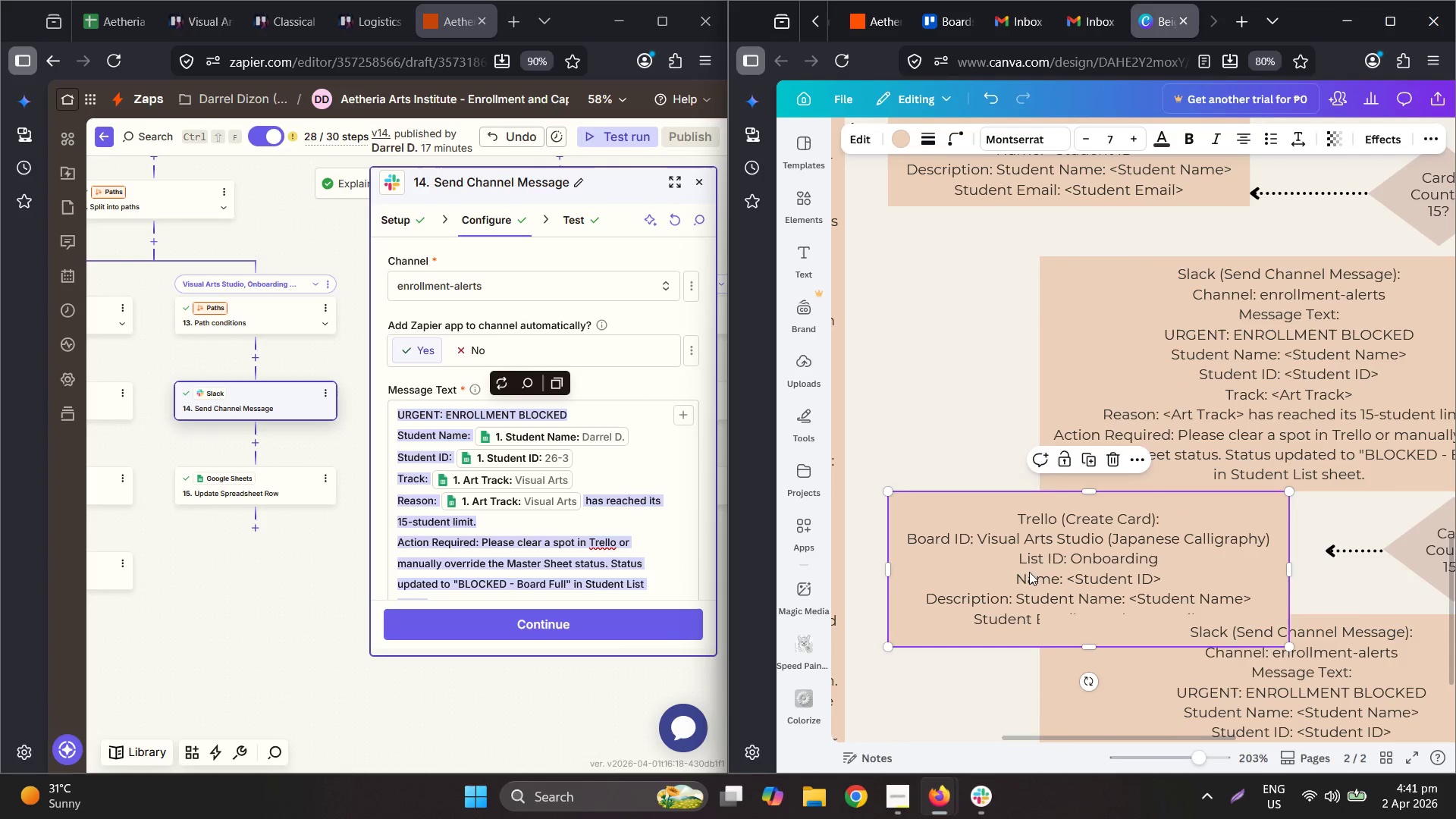 
double_click([1029, 572])
 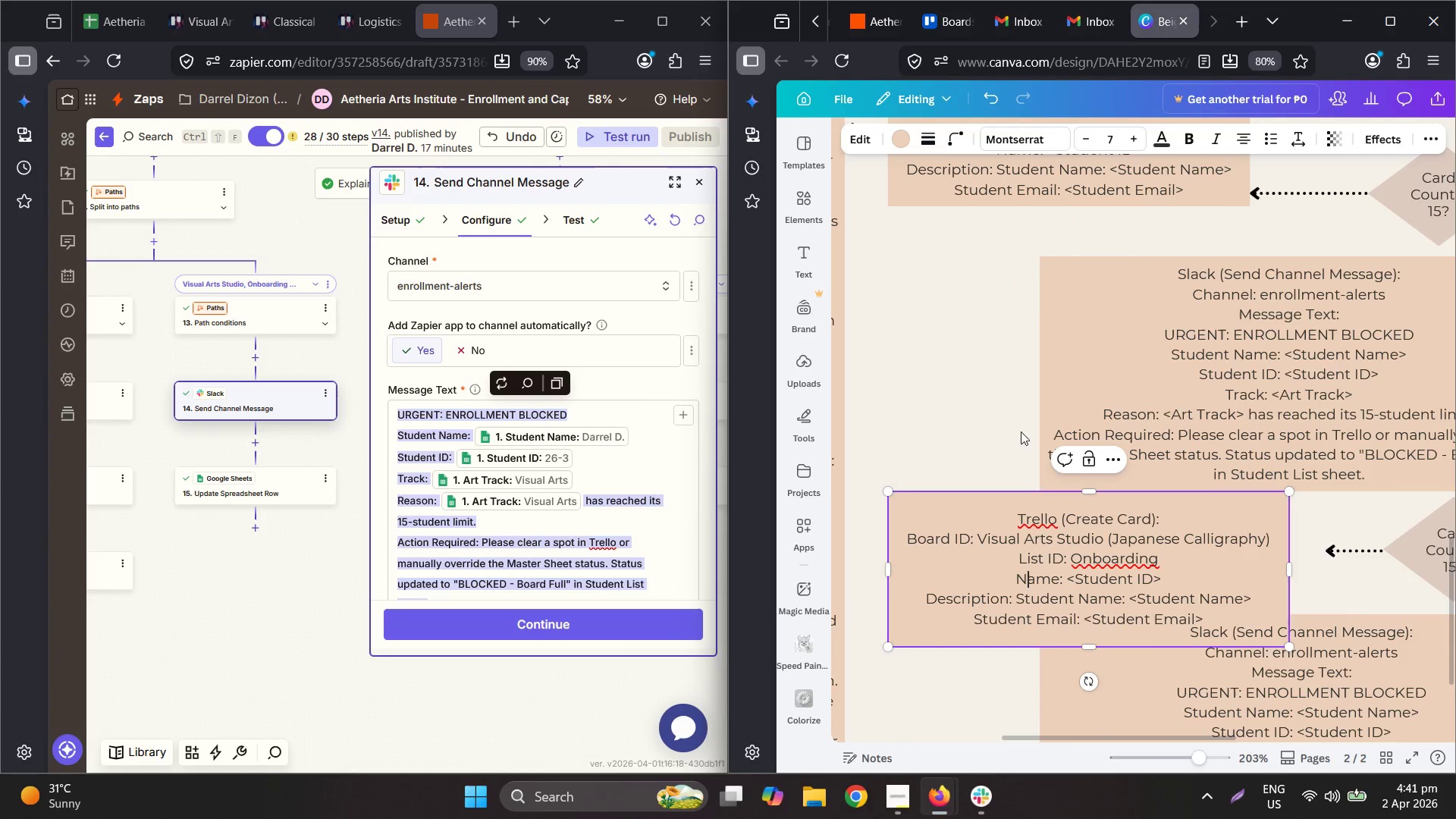 
scroll: coordinate [1045, 527], scroll_direction: up, amount: 5.0
 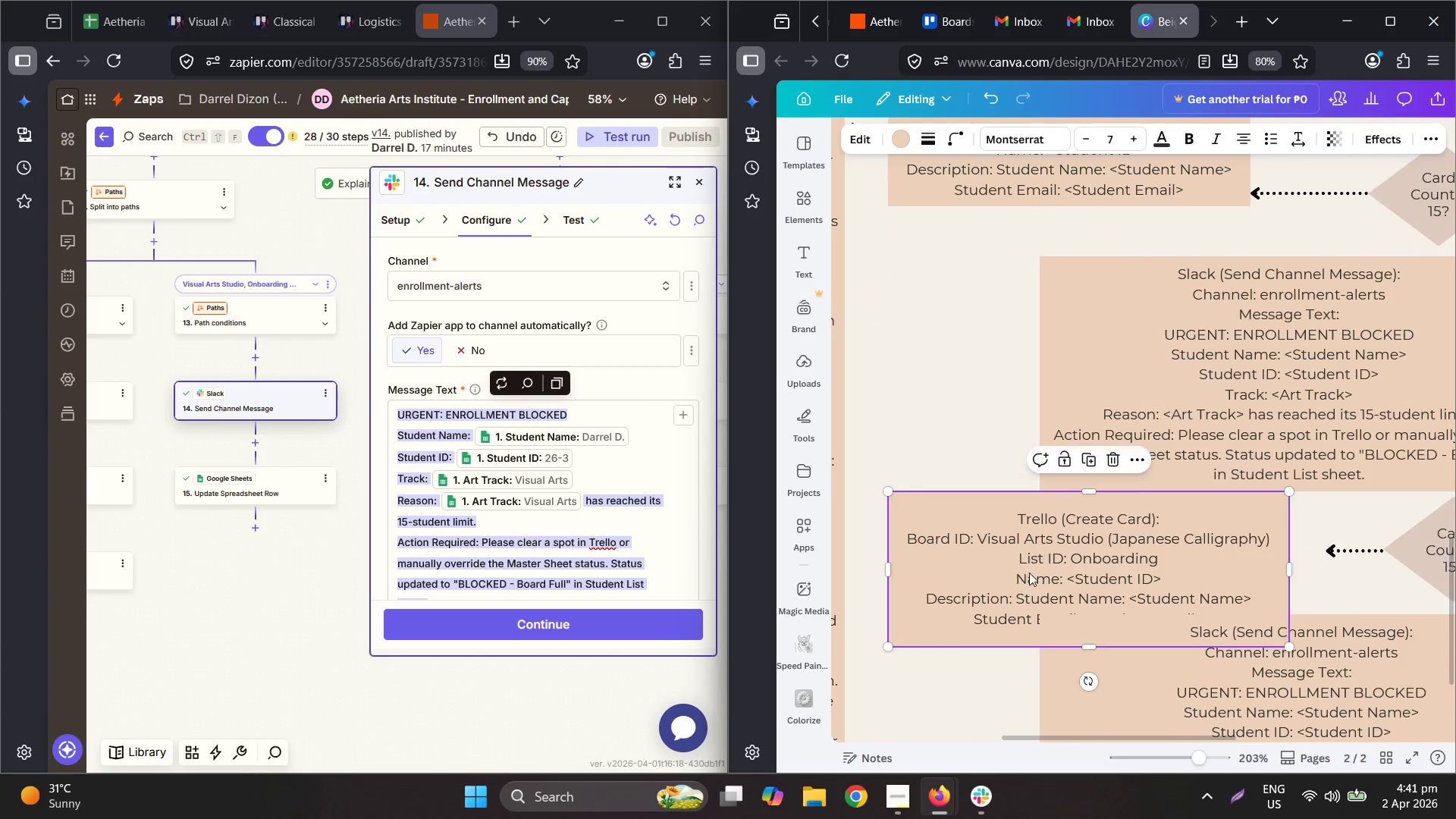 
left_click([1051, 268])
 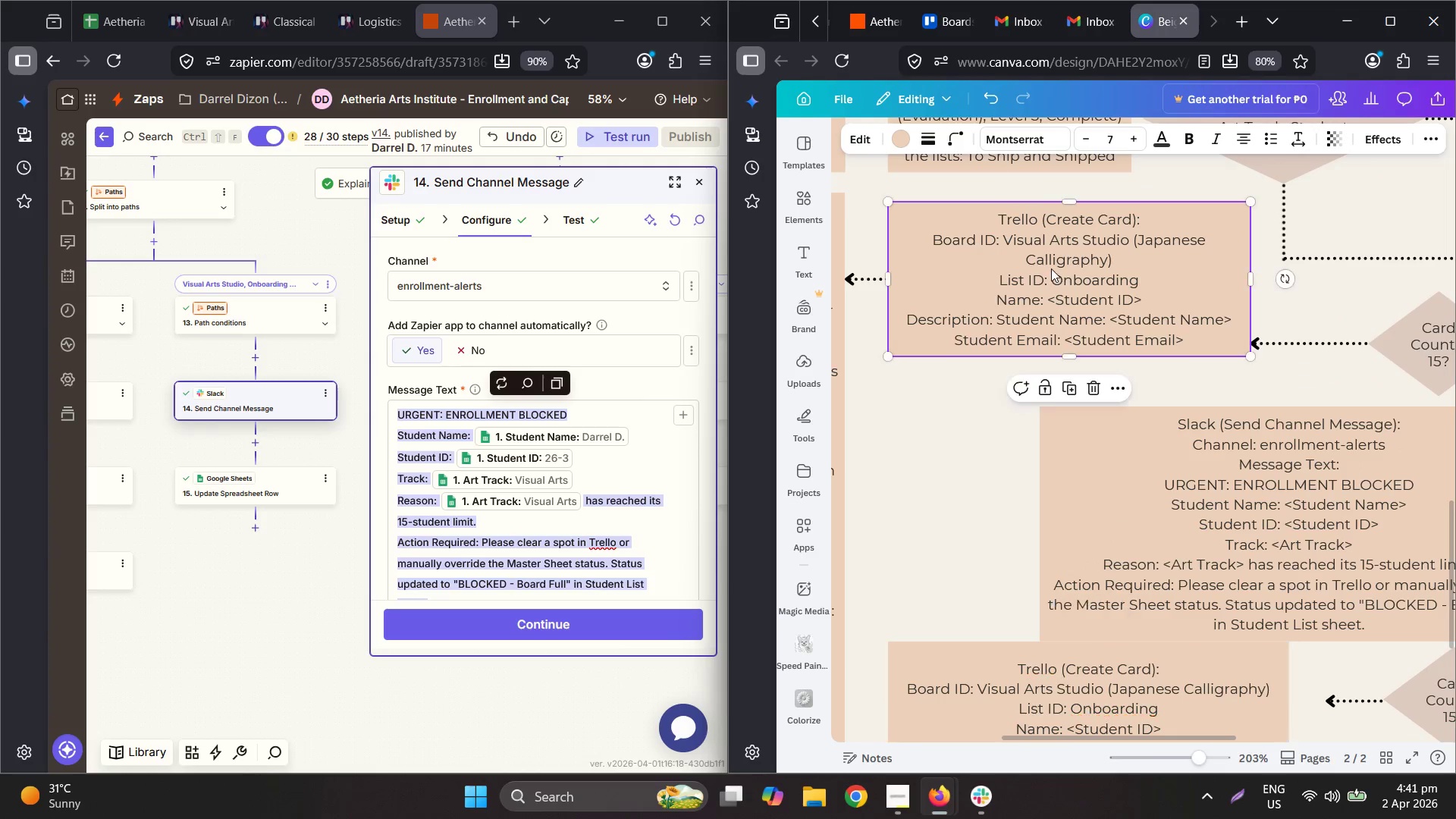 
scroll: coordinate [995, 330], scroll_direction: up, amount: 3.0
 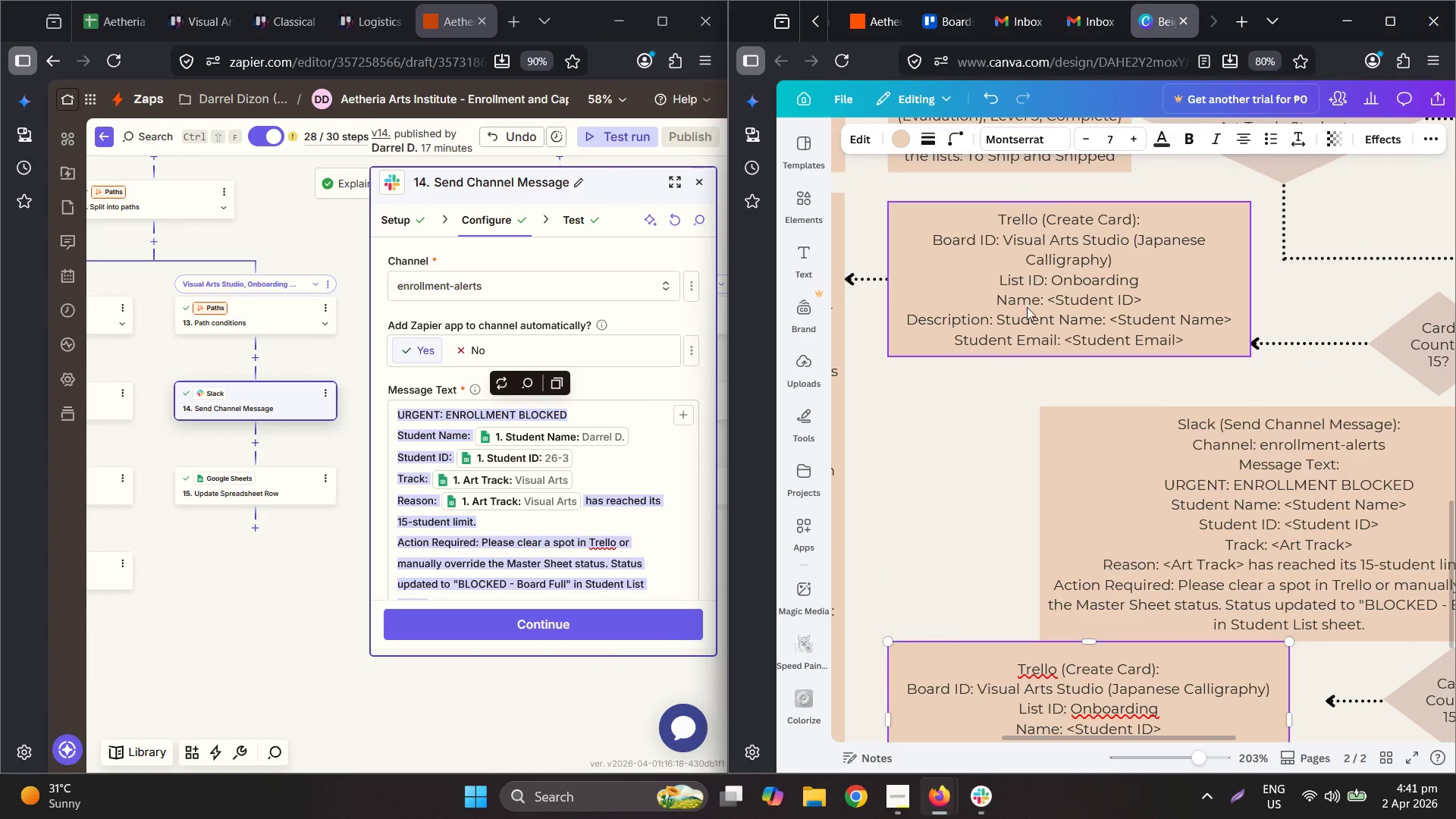 
double_click([1051, 268])
 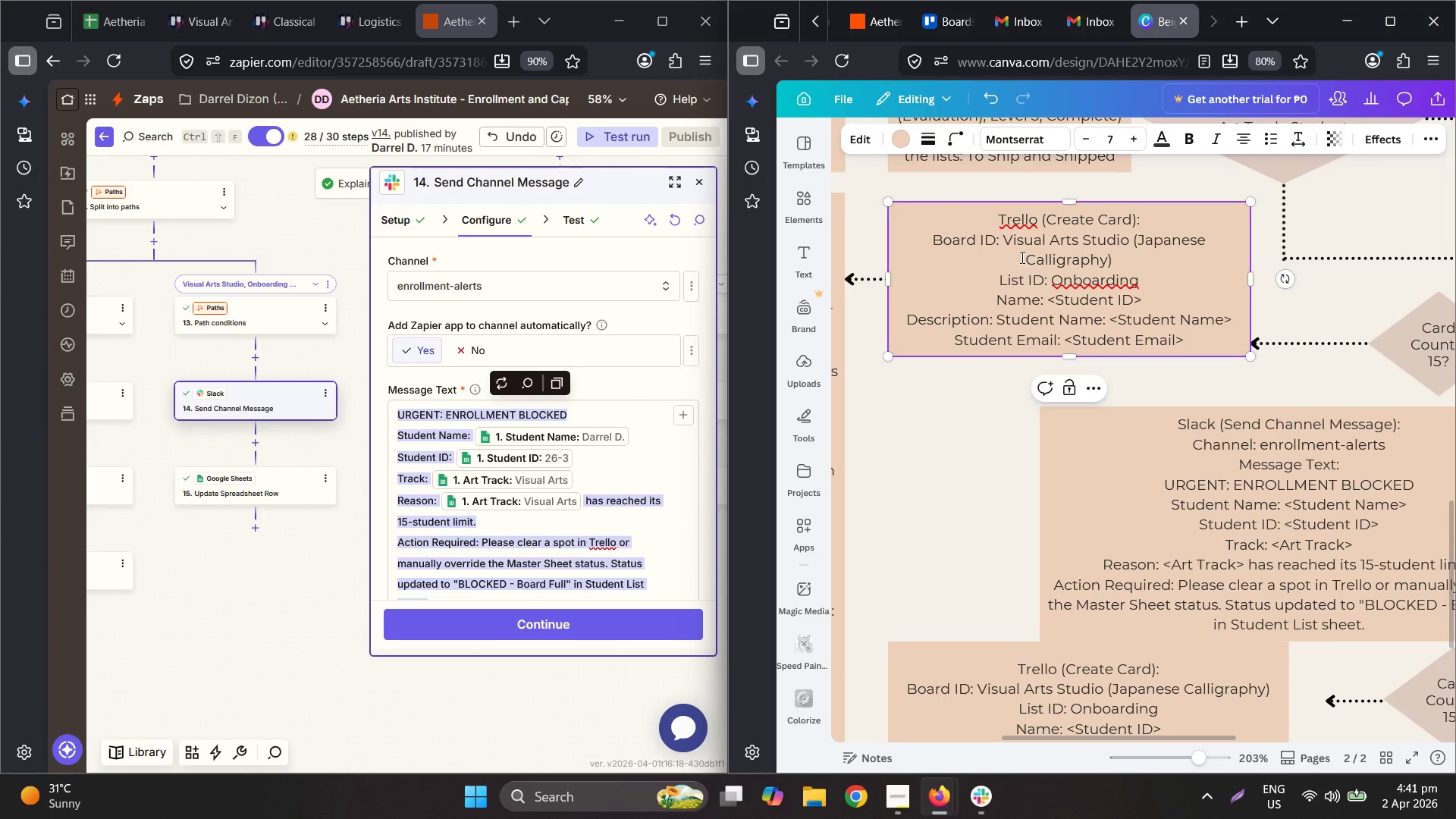 
left_click([1017, 250])
 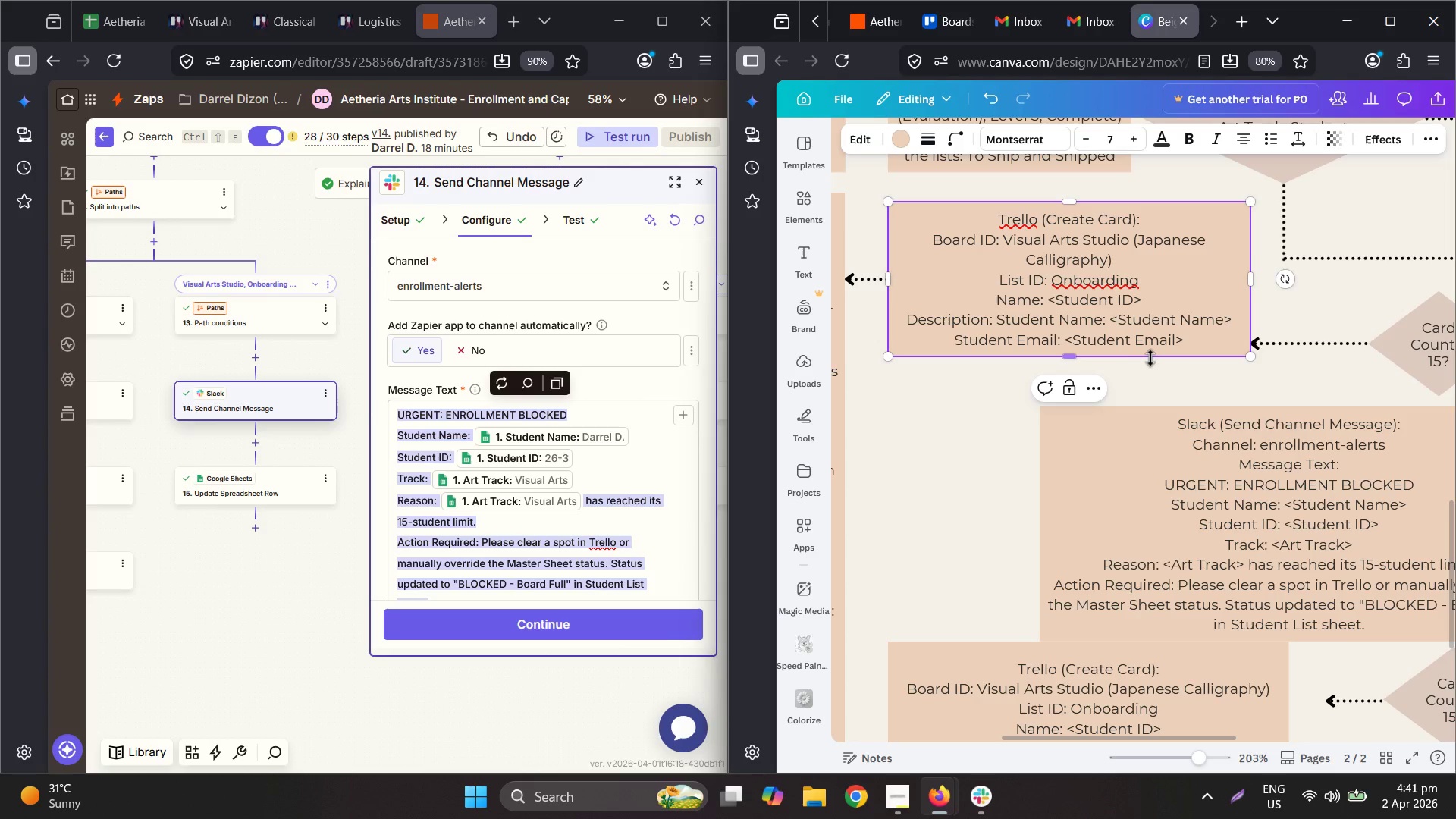 
scroll: coordinate [1150, 361], scroll_direction: down, amount: 2.0
 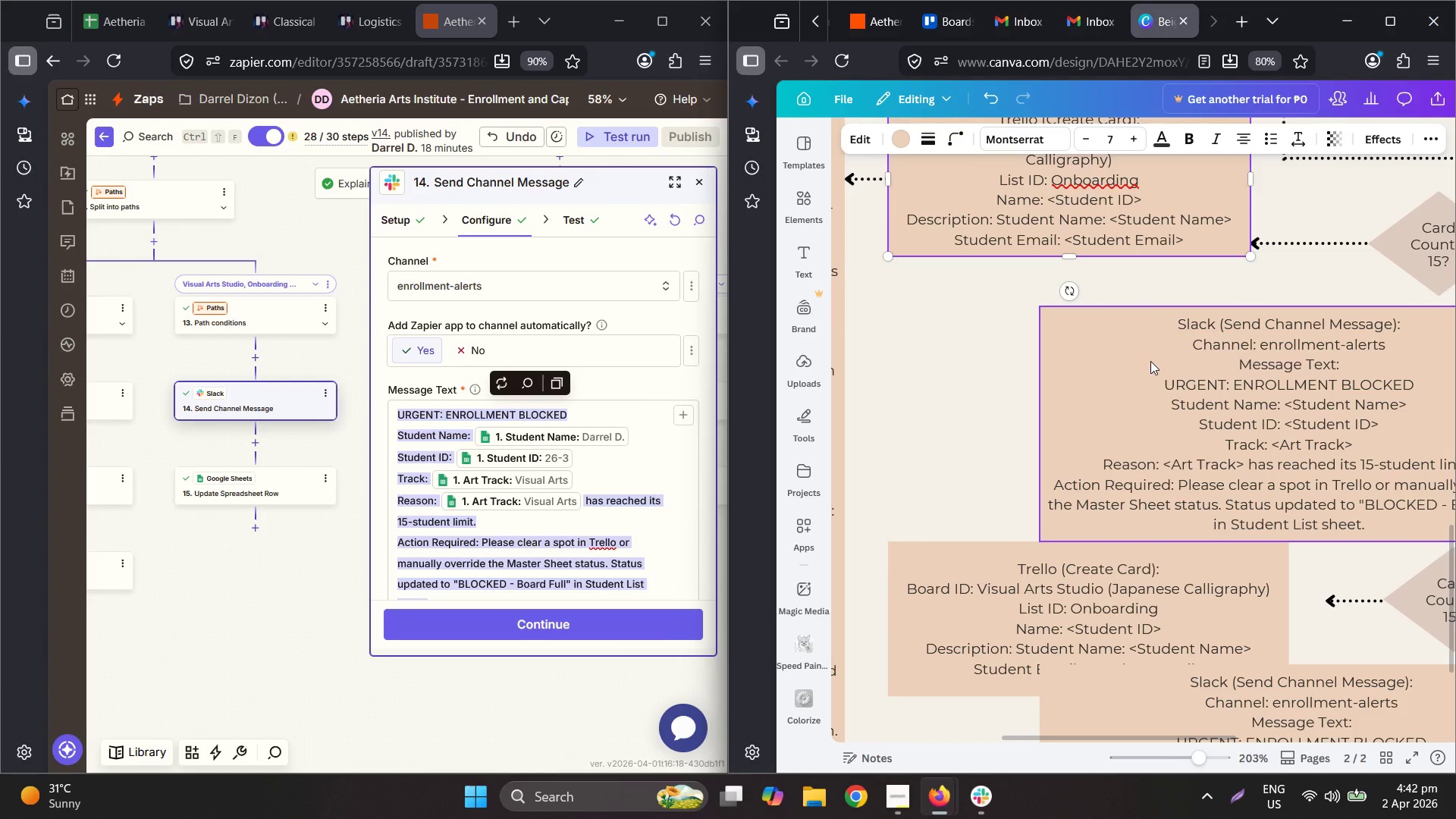 
scroll: coordinate [1150, 361], scroll_direction: up, amount: 2.0
 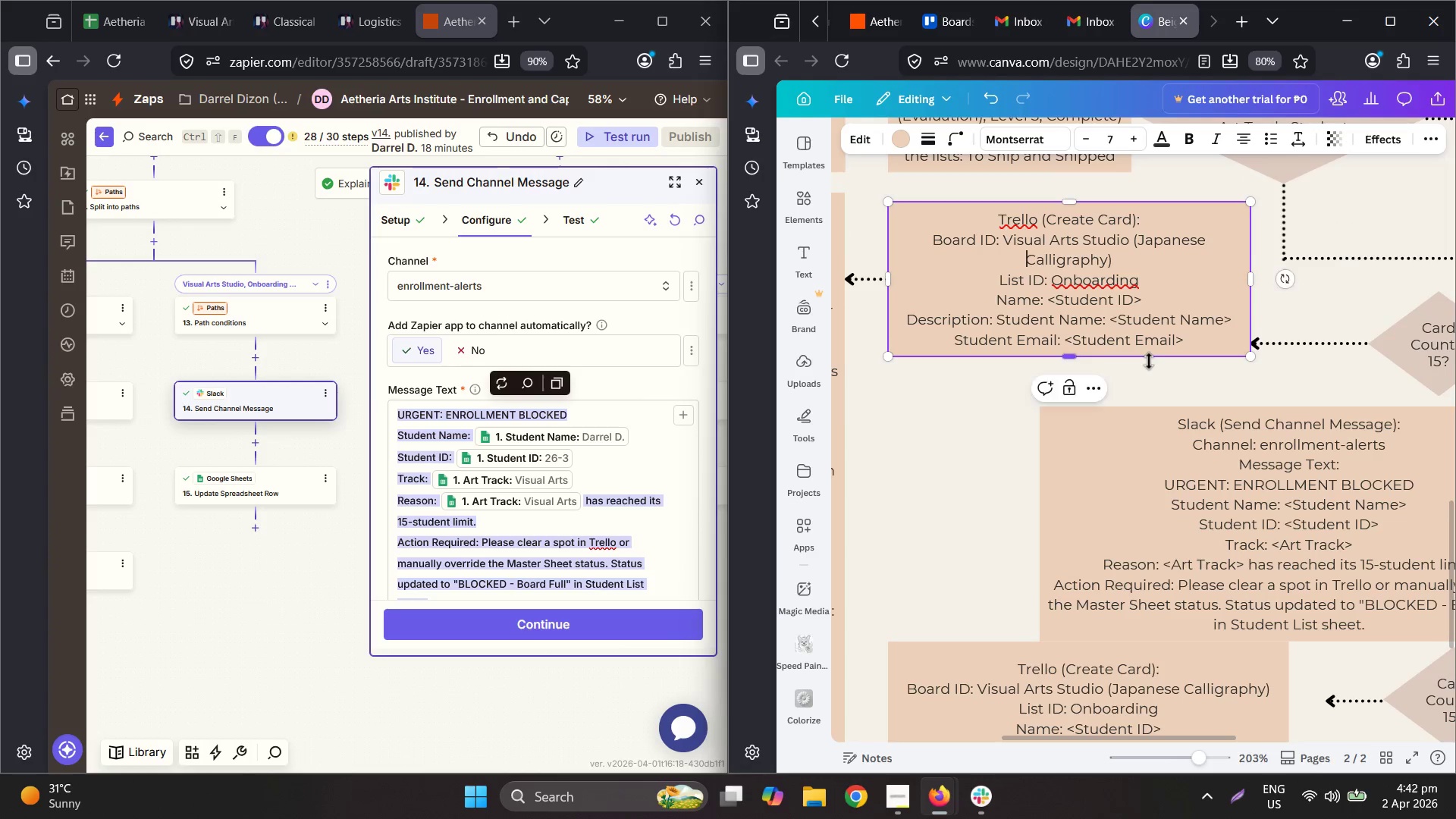 
hold_key(key=ControlLeft, duration=0.48)
 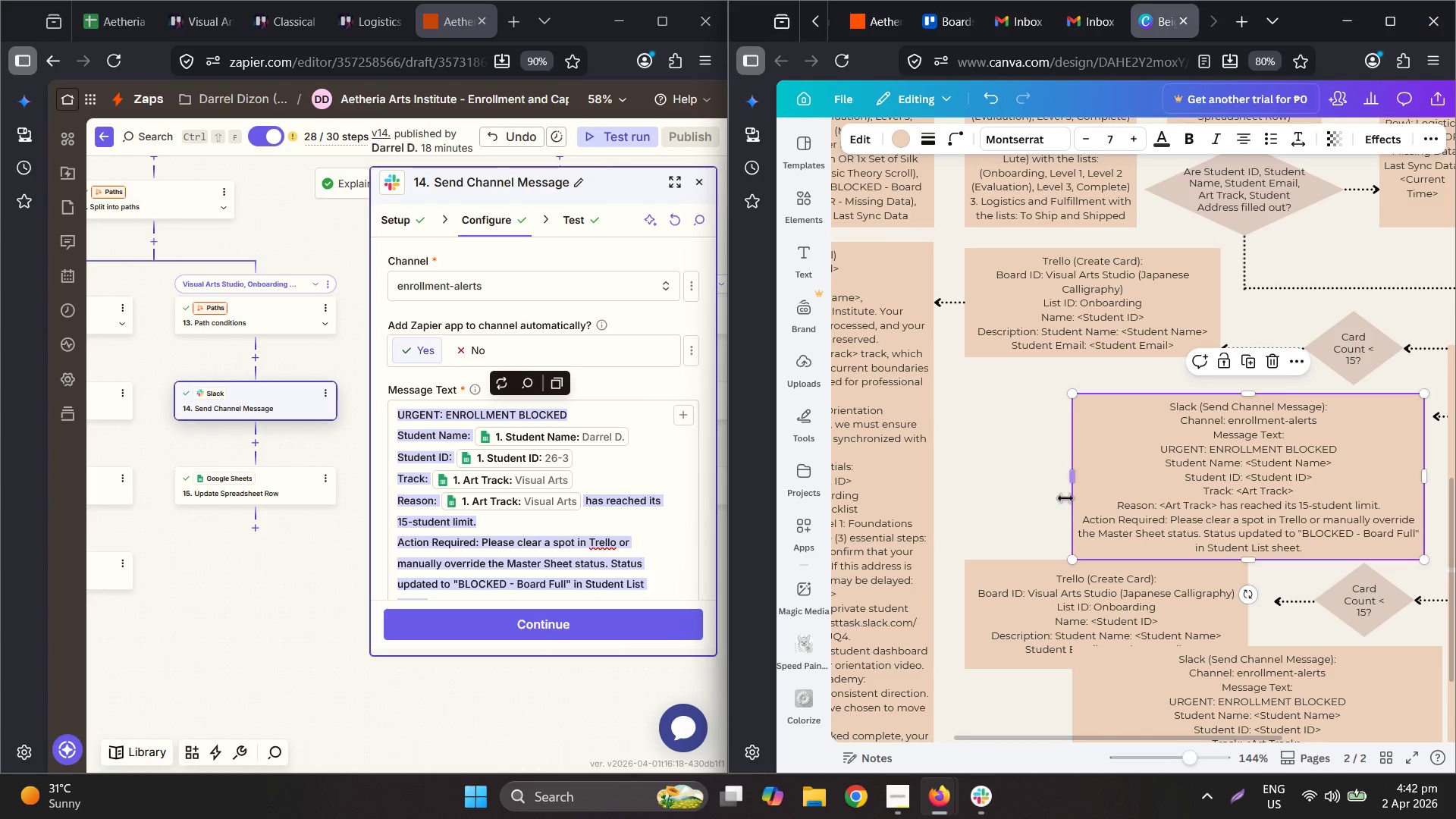 
left_click([1172, 455])
 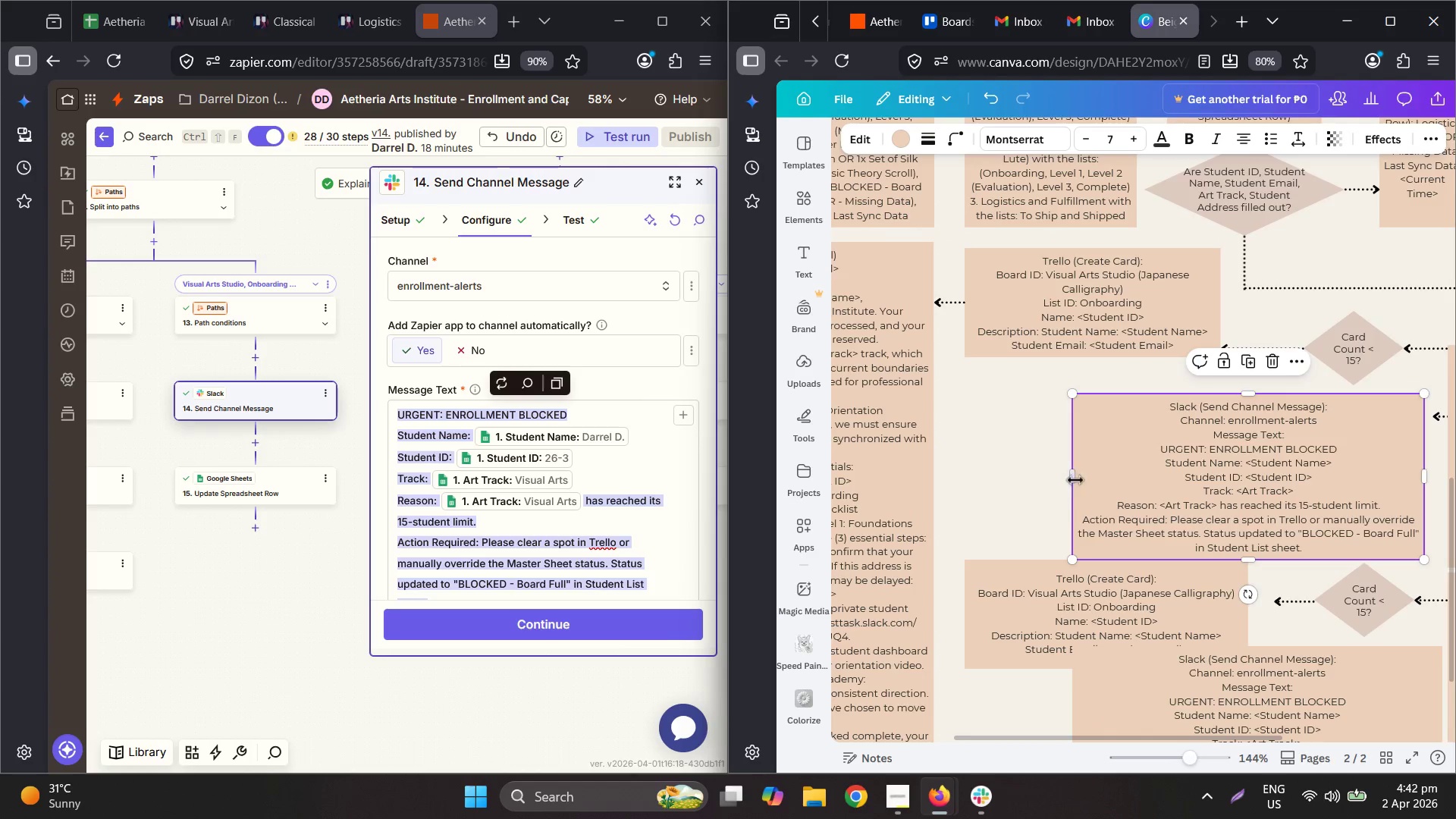 
scroll: coordinate [1148, 361], scroll_direction: down, amount: 2.0
 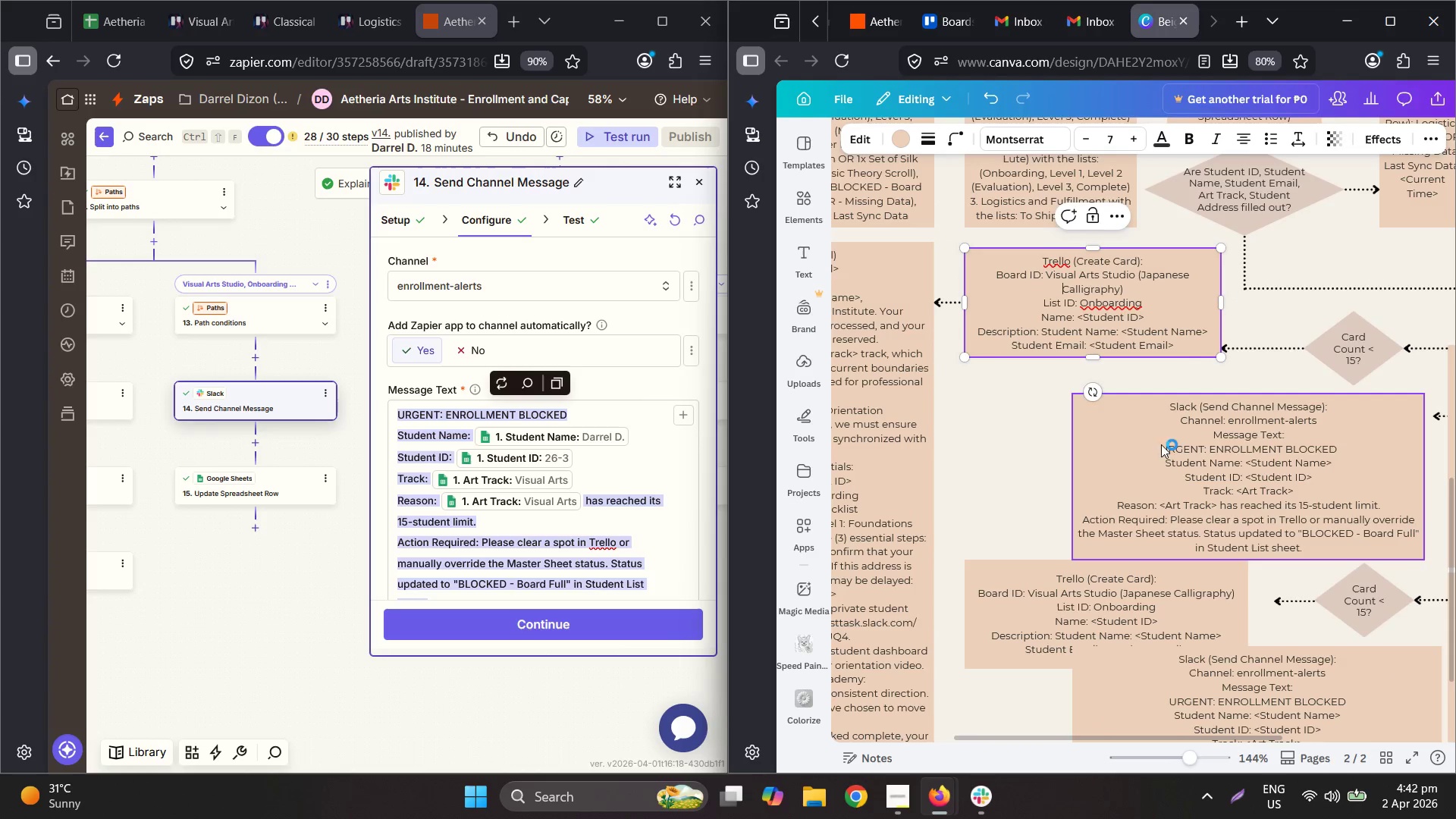 
left_click_drag(start_coordinate=[1075, 479], to_coordinate=[1069, 482])
 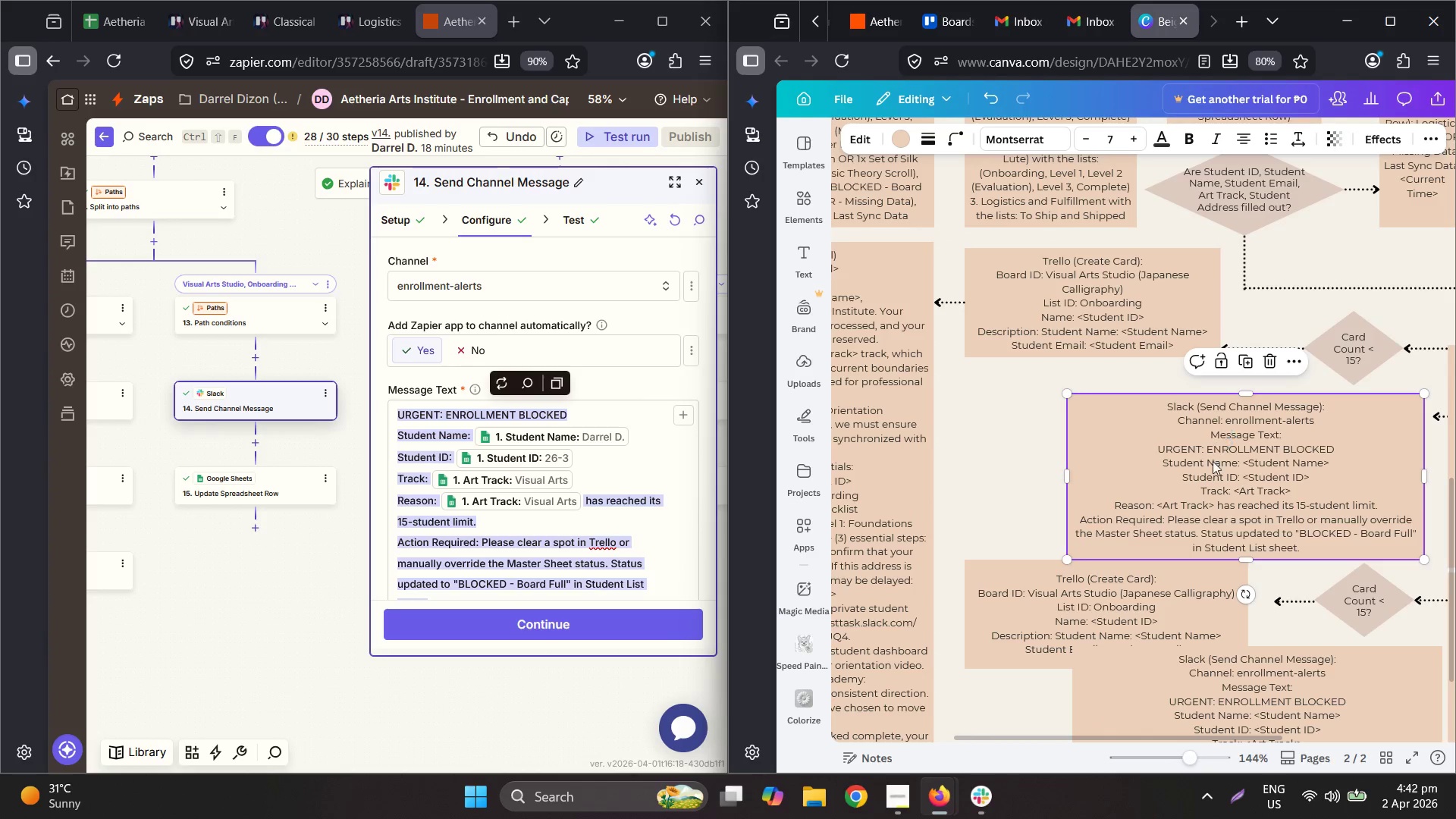 
hold_key(key=ControlLeft, duration=2.28)
scroll: coordinate [1213, 469], scroll_direction: down, amount: 3.0
 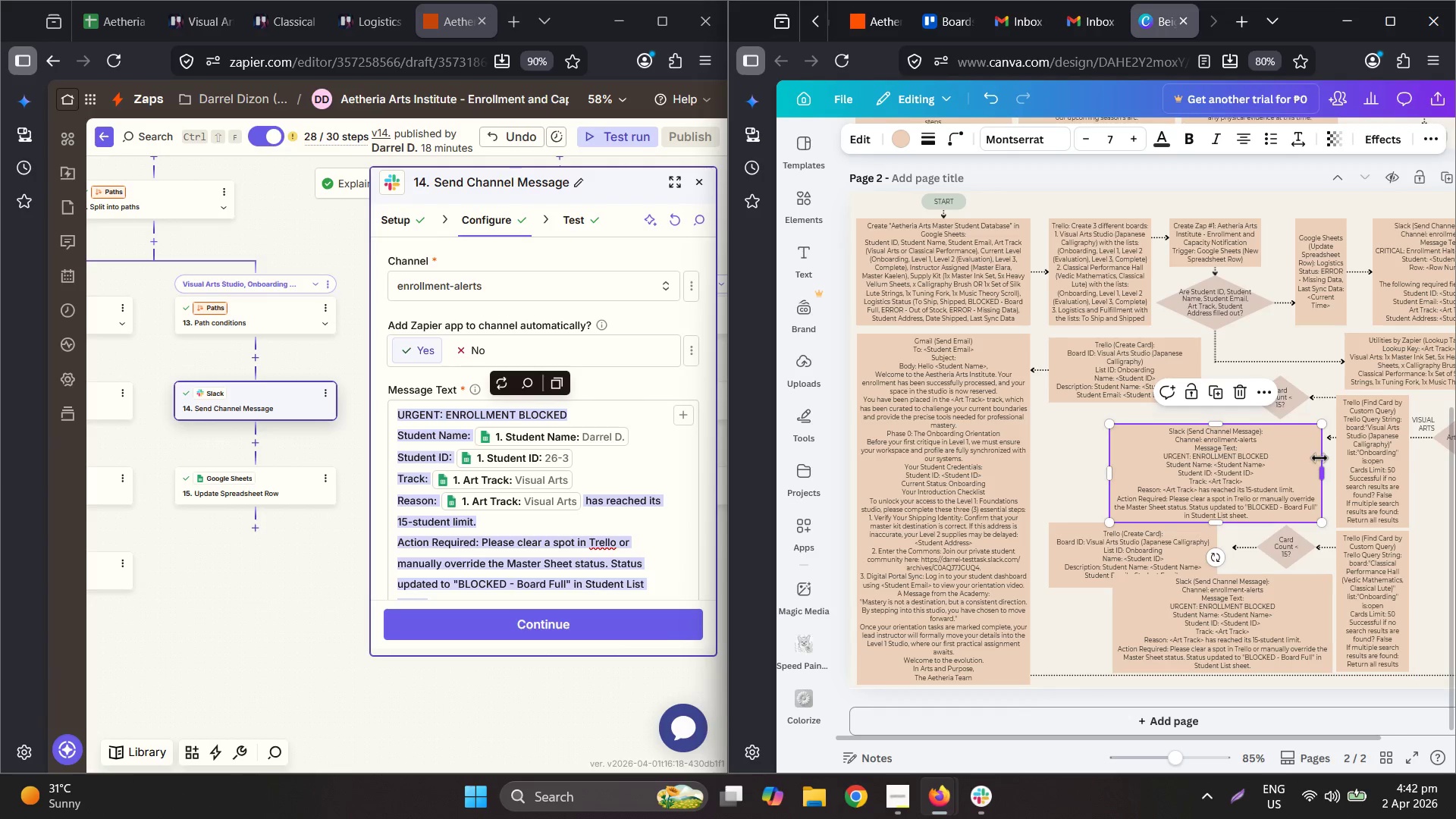 
hold_key(key=ControlLeft, duration=0.5)
scroll: coordinate [1390, 476], scroll_direction: up, amount: 4.0
 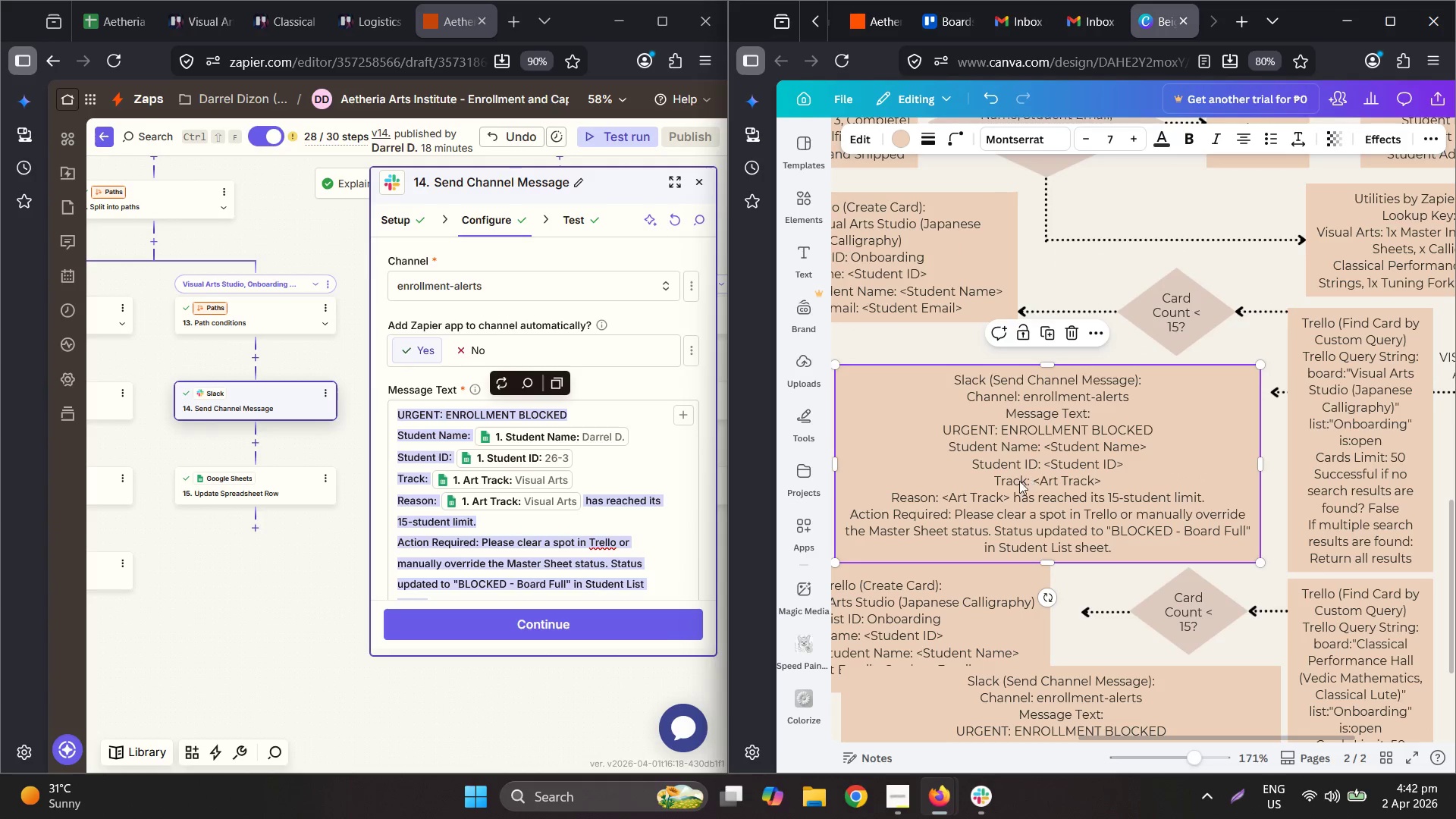 
double_click([999, 488])
 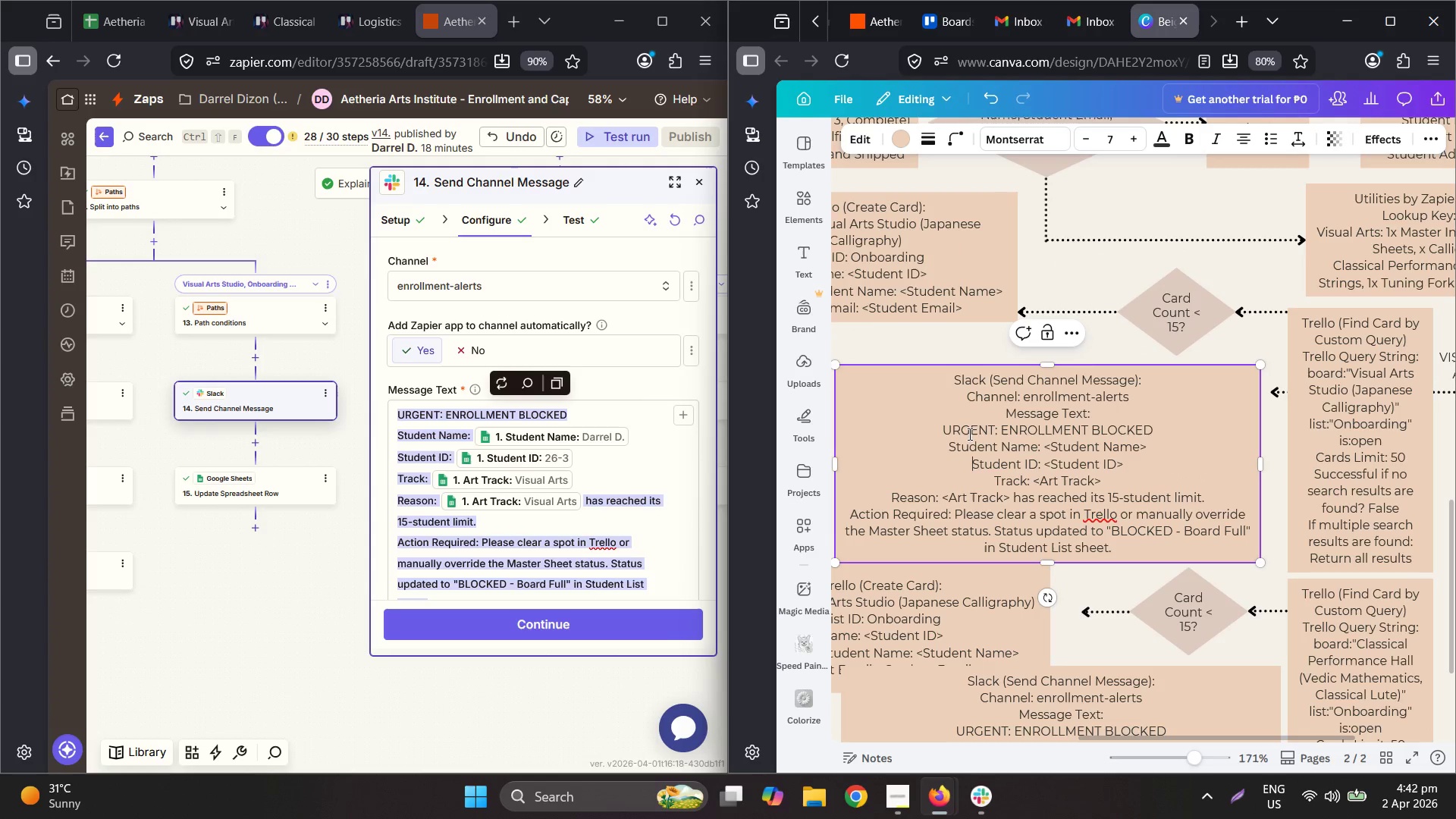 
key(Backspace)
 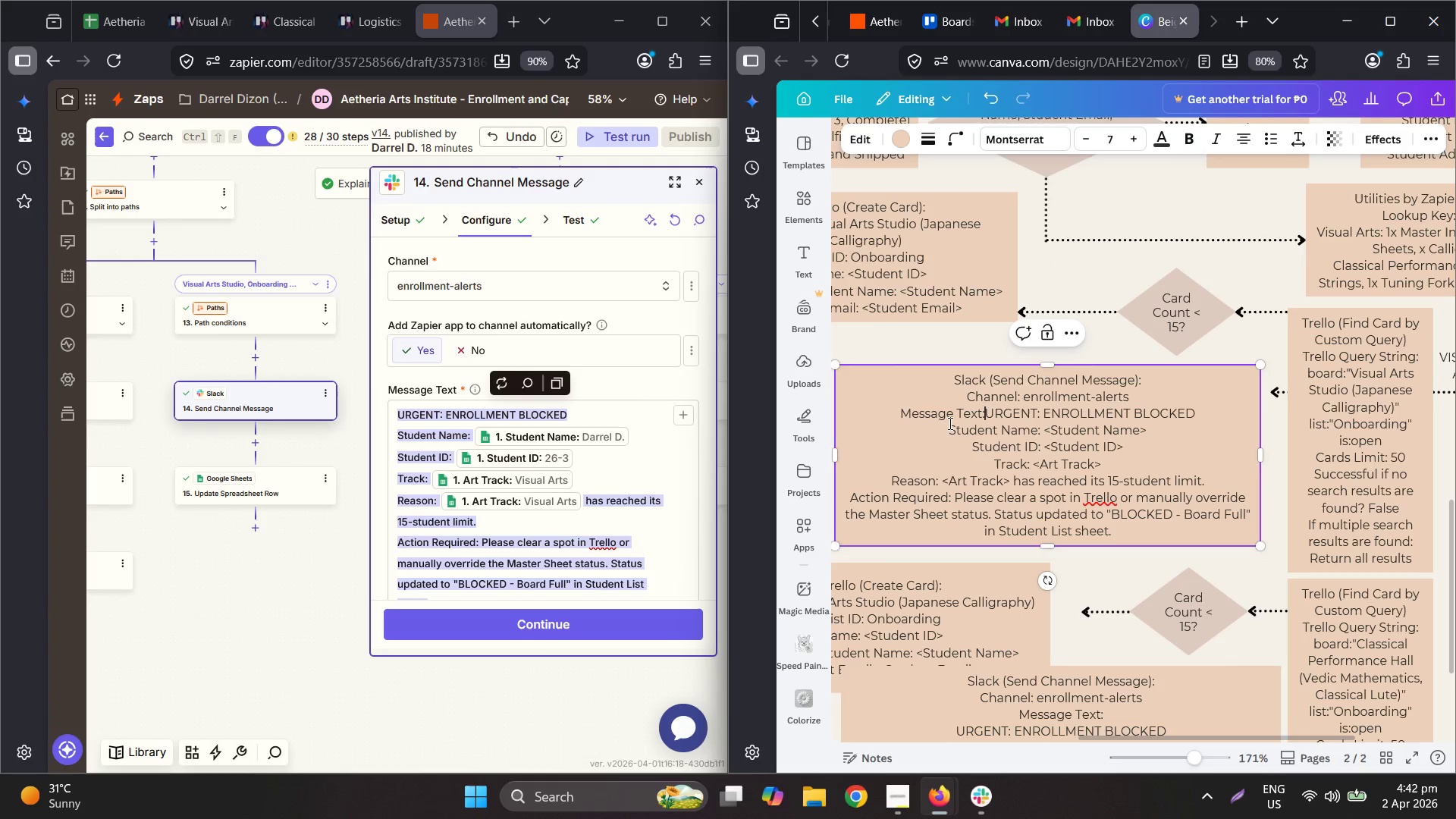 
key(Space)
 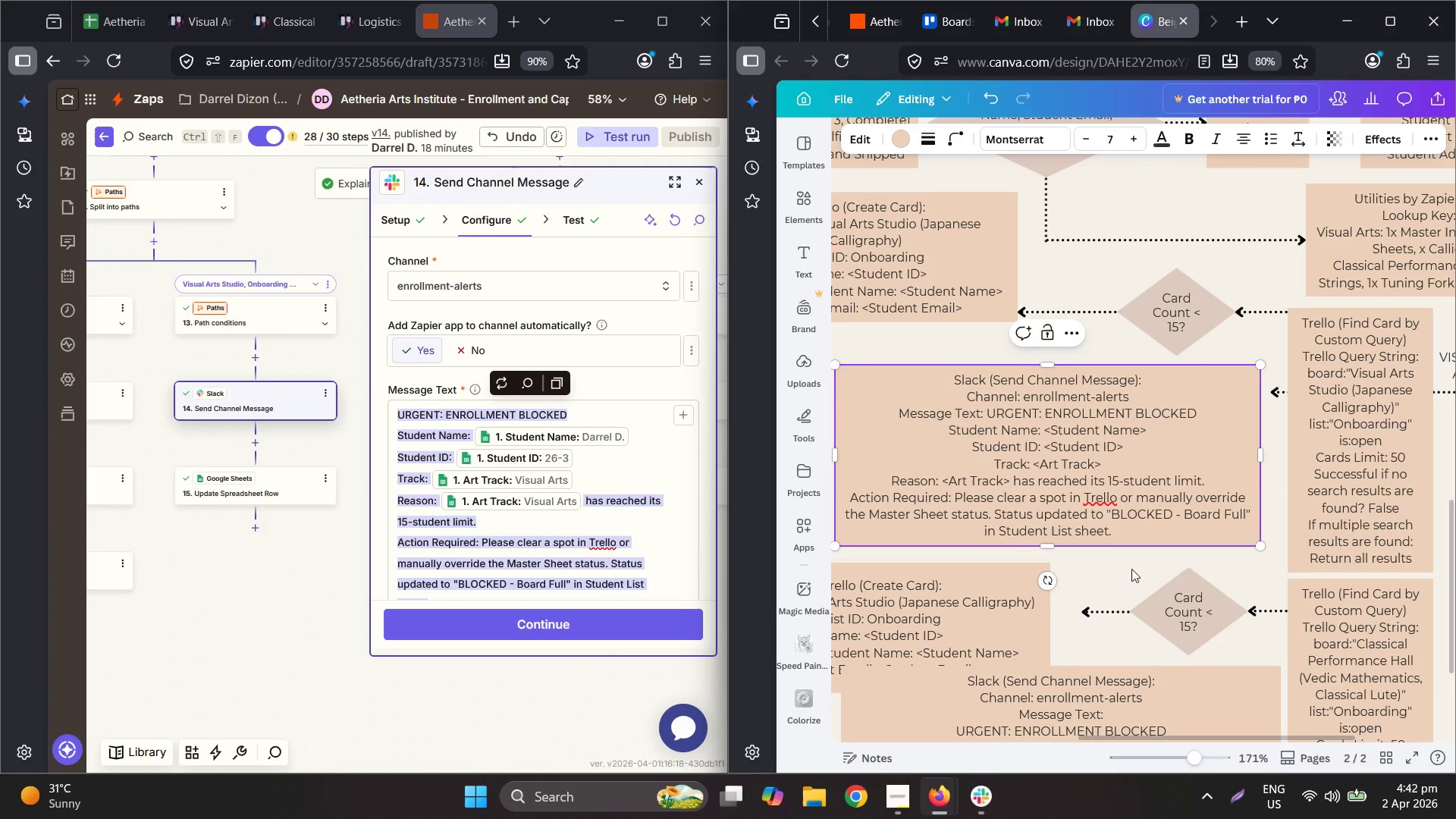 
scroll: coordinate [1122, 561], scroll_direction: down, amount: 3.0
 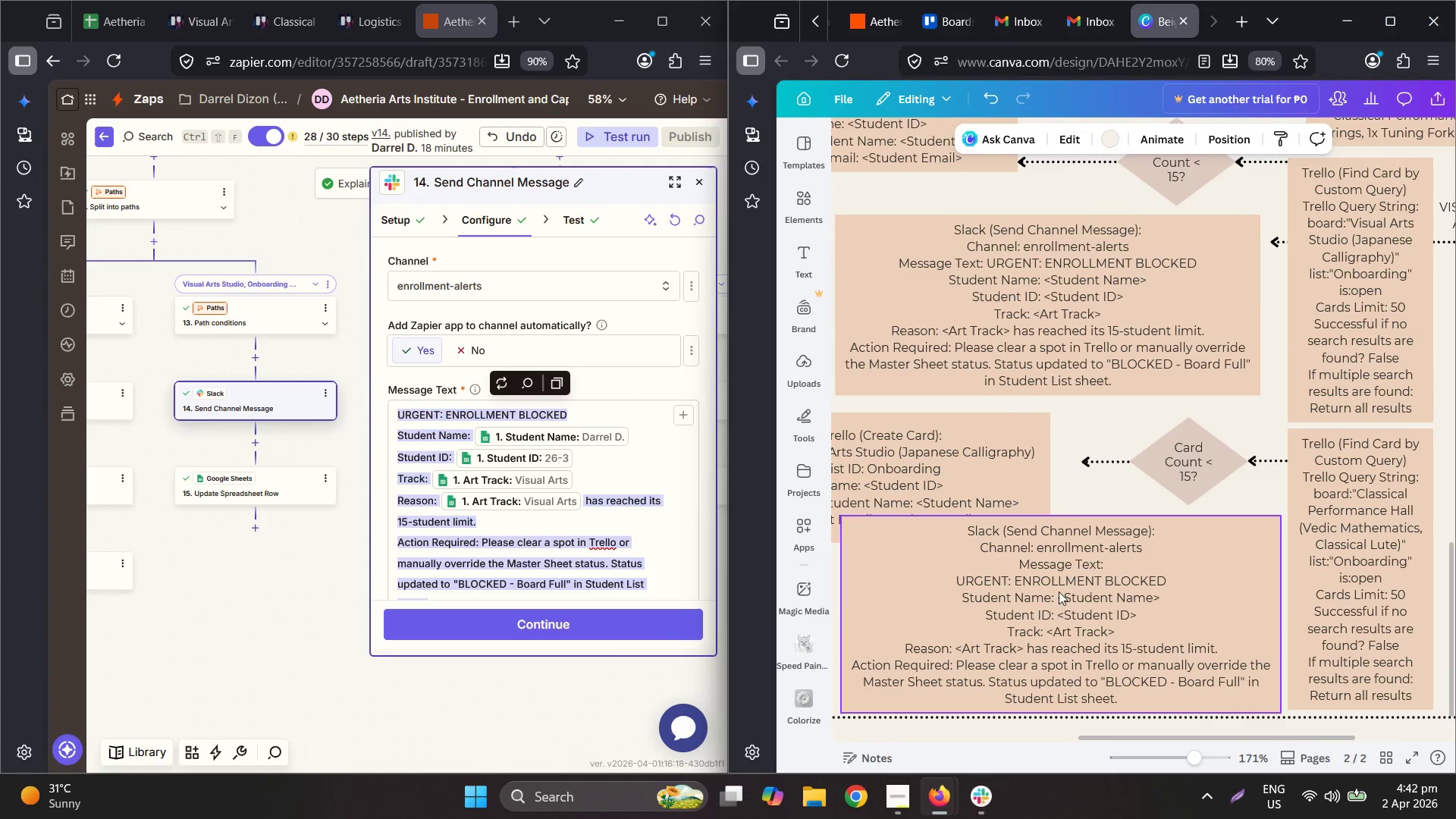 
double_click([1056, 594])
 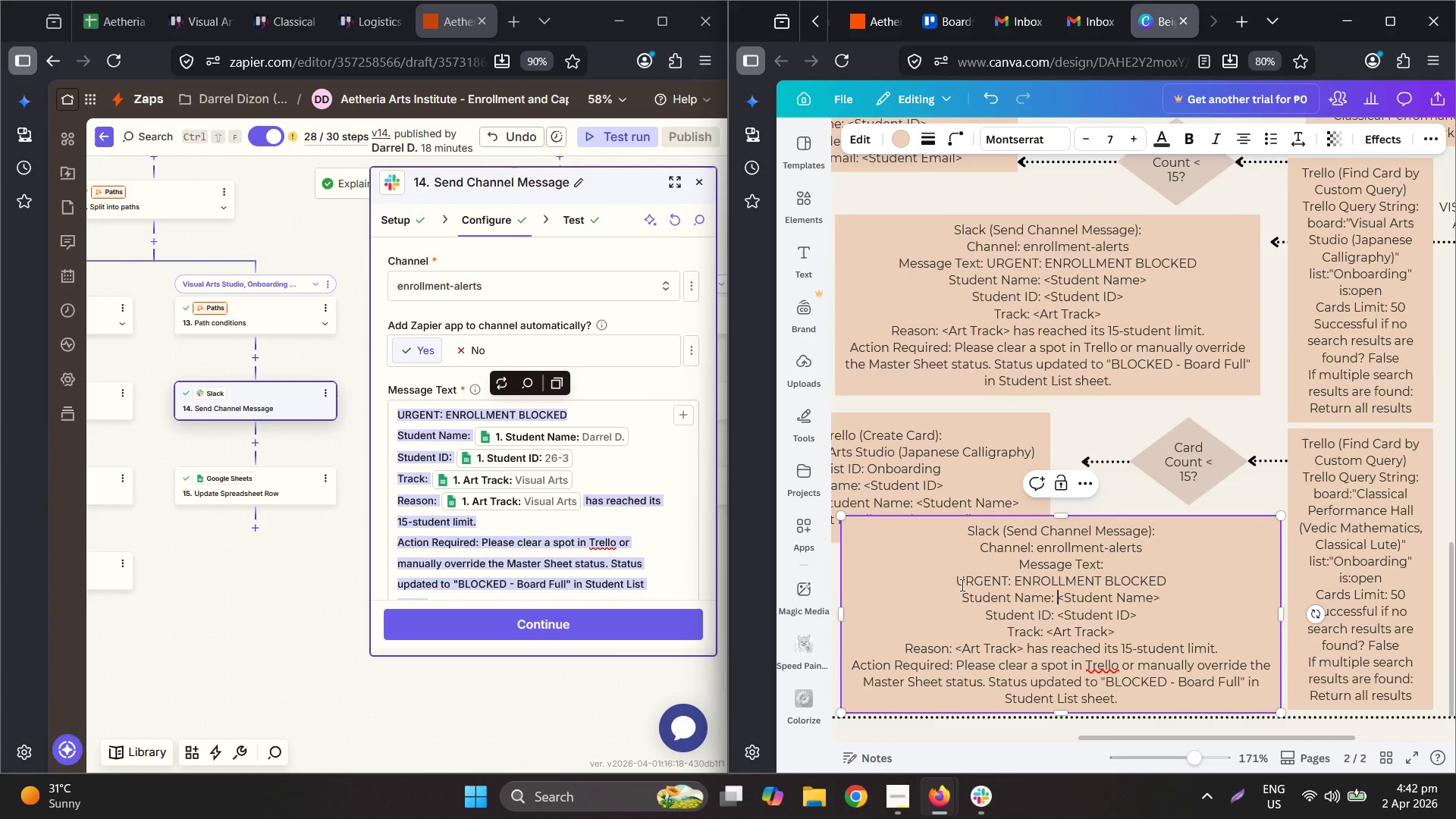 
key(Backspace)
 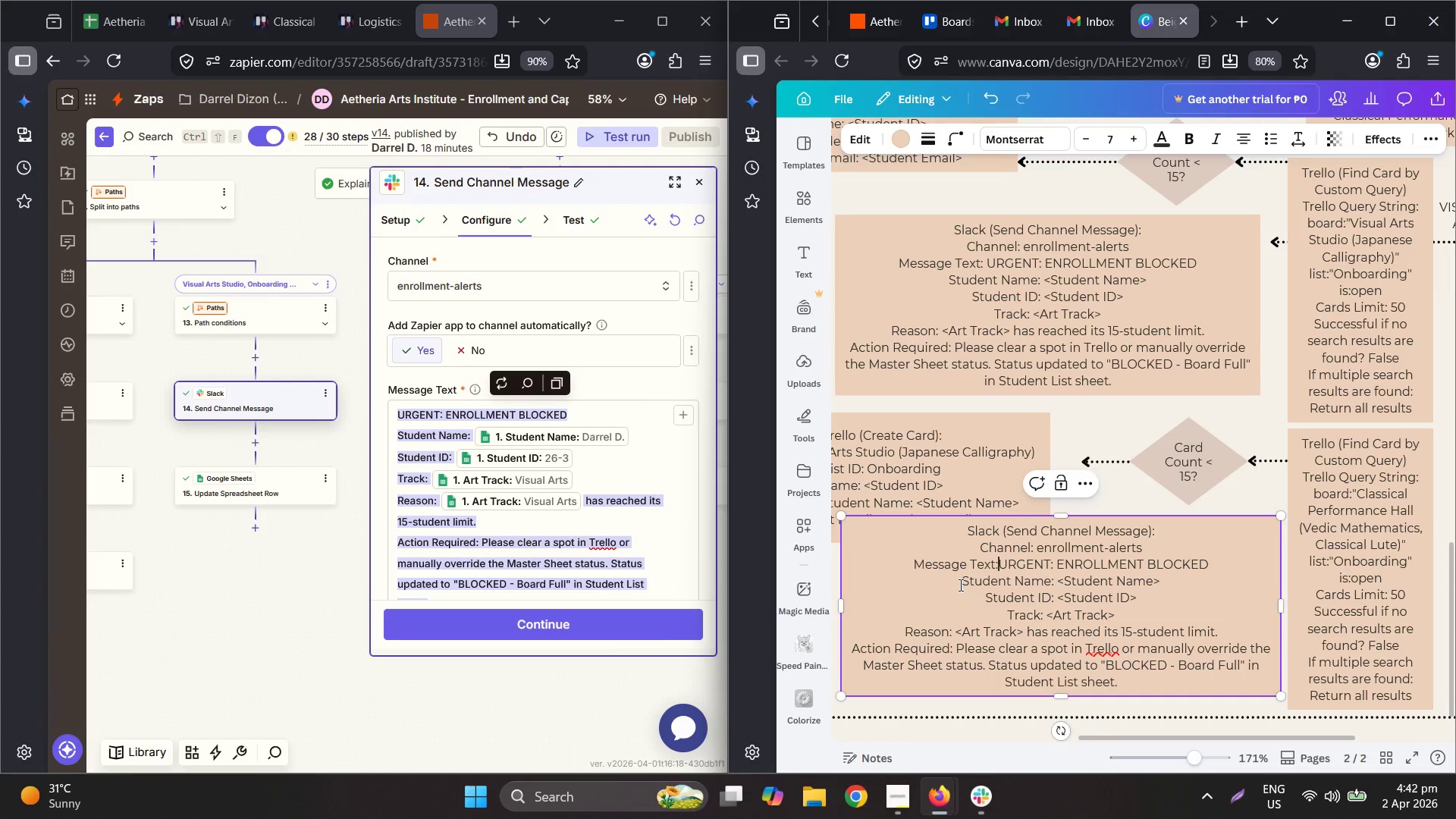 
key(Space)
 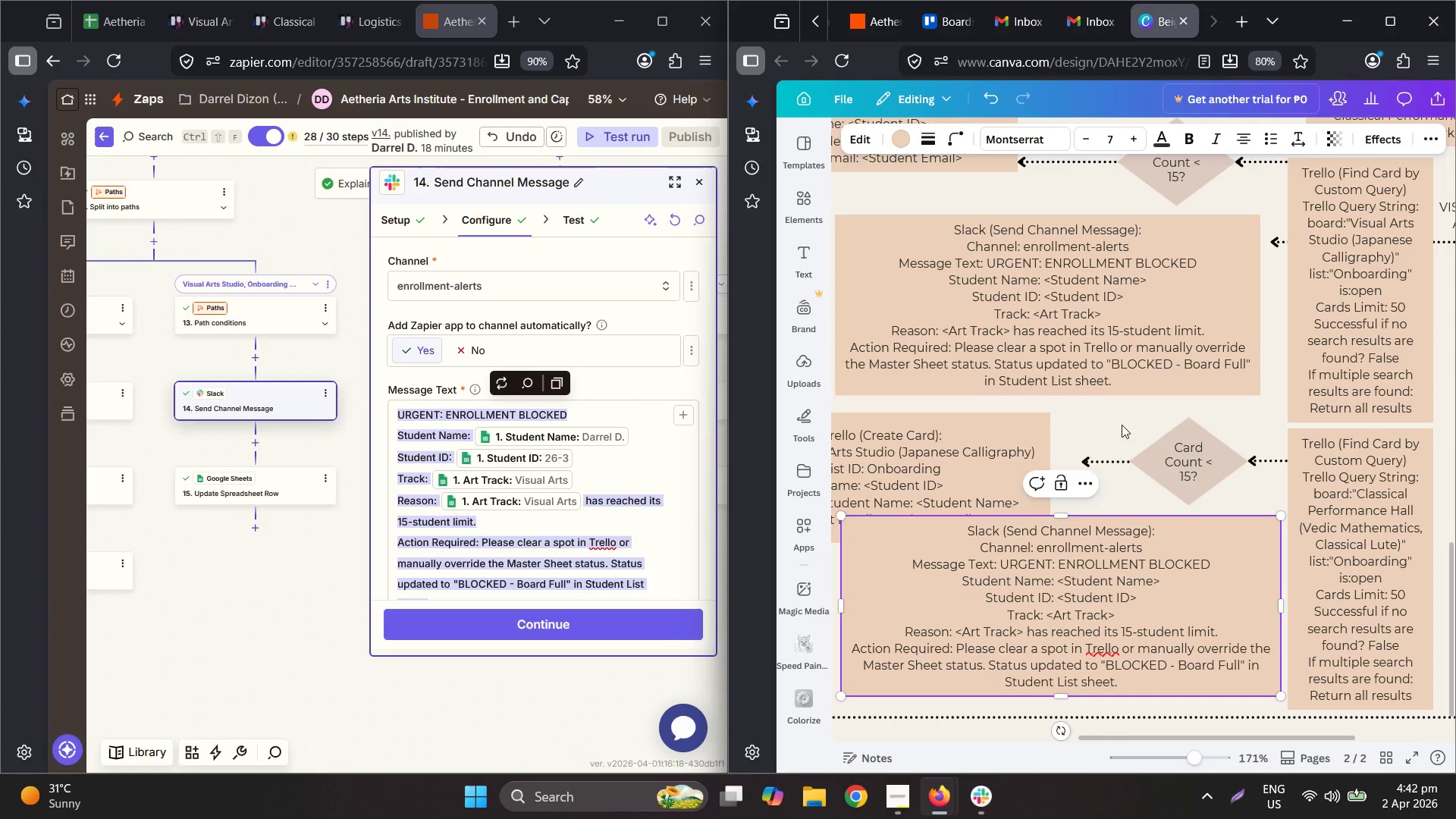 
hold_key(key=ControlLeft, duration=0.39)
 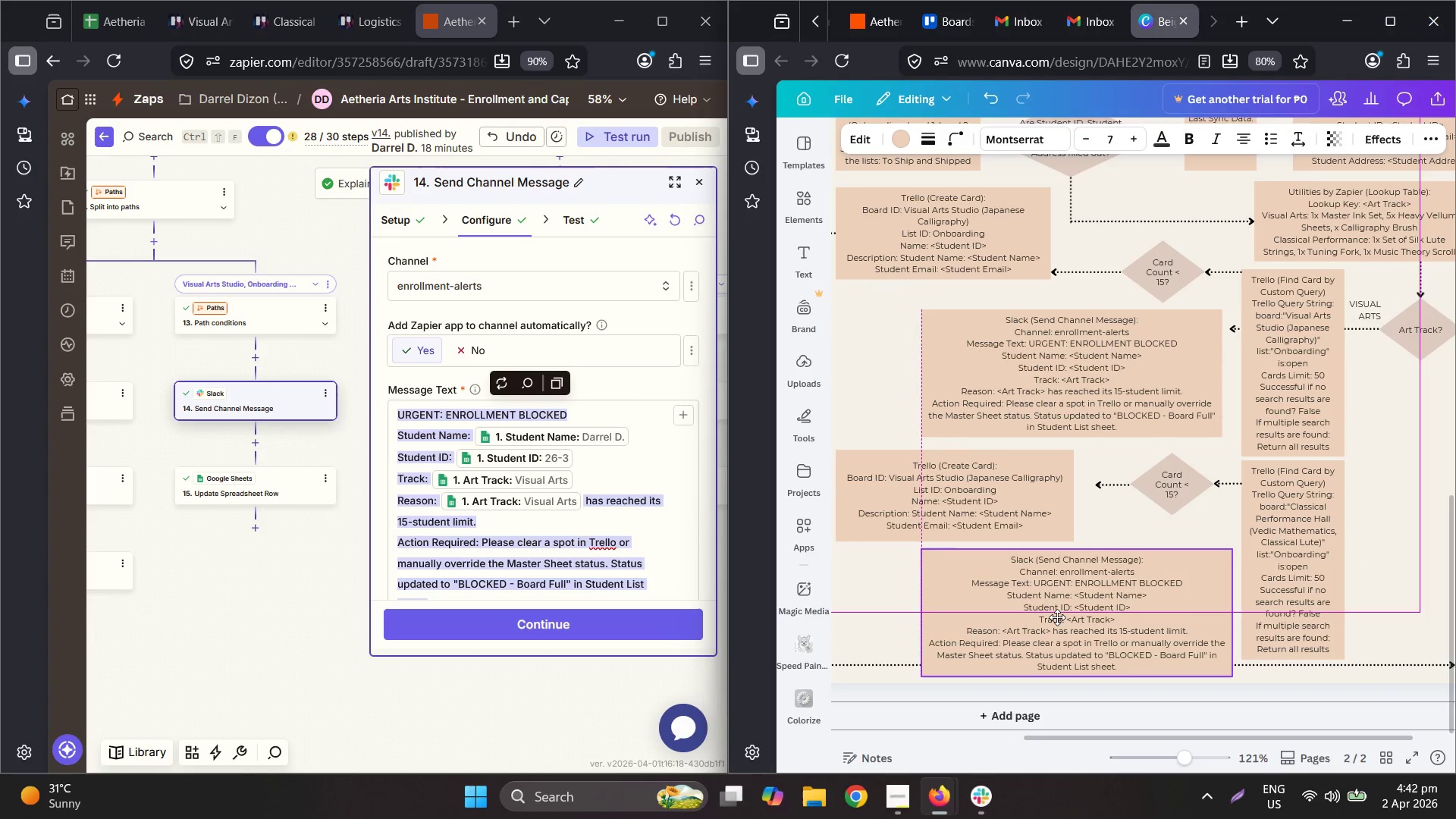 
left_click_drag(start_coordinate=[1062, 590], to_coordinate=[1062, 596])
 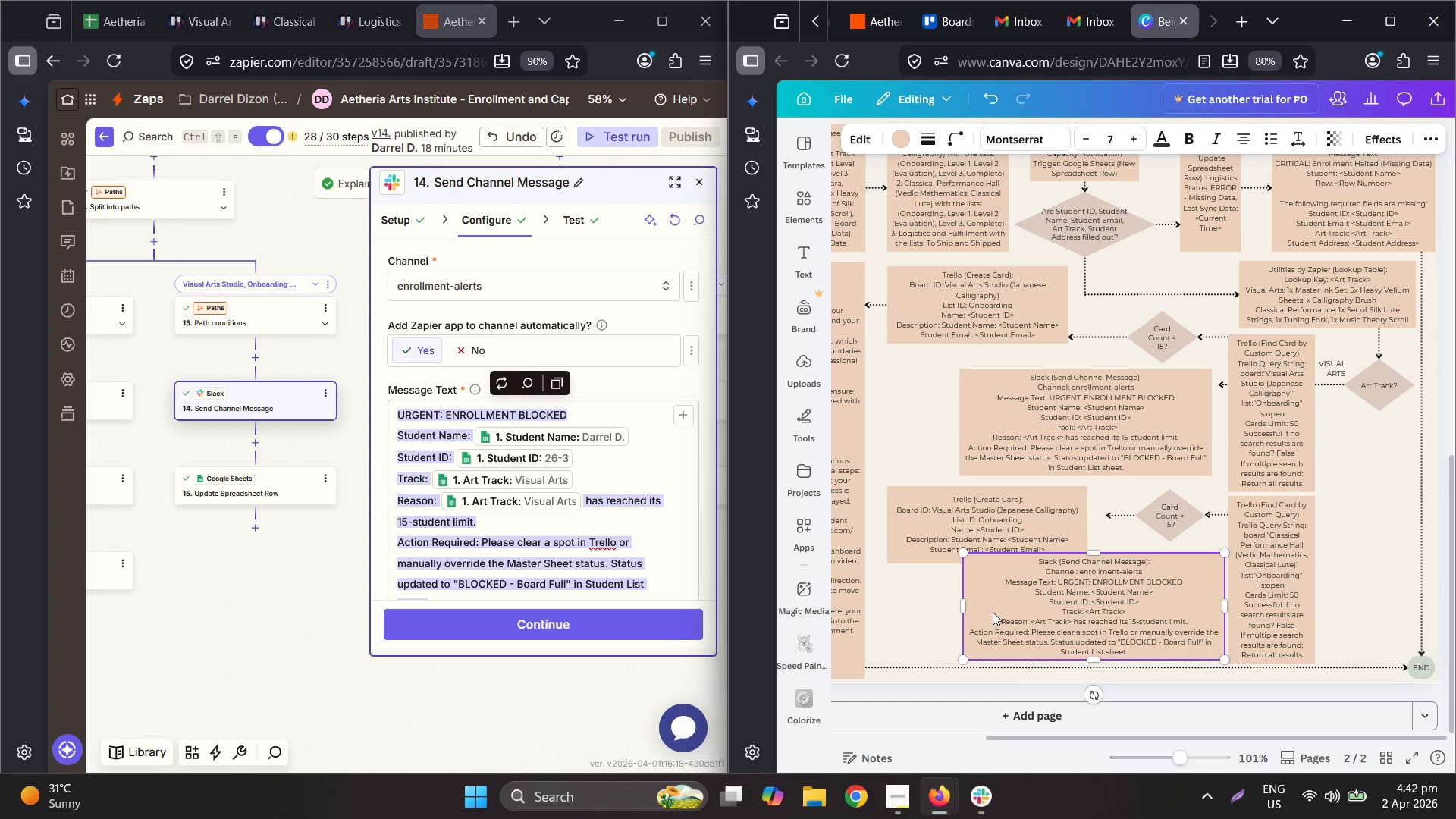 
scroll: coordinate [1129, 486], scroll_direction: down, amount: 2.0
 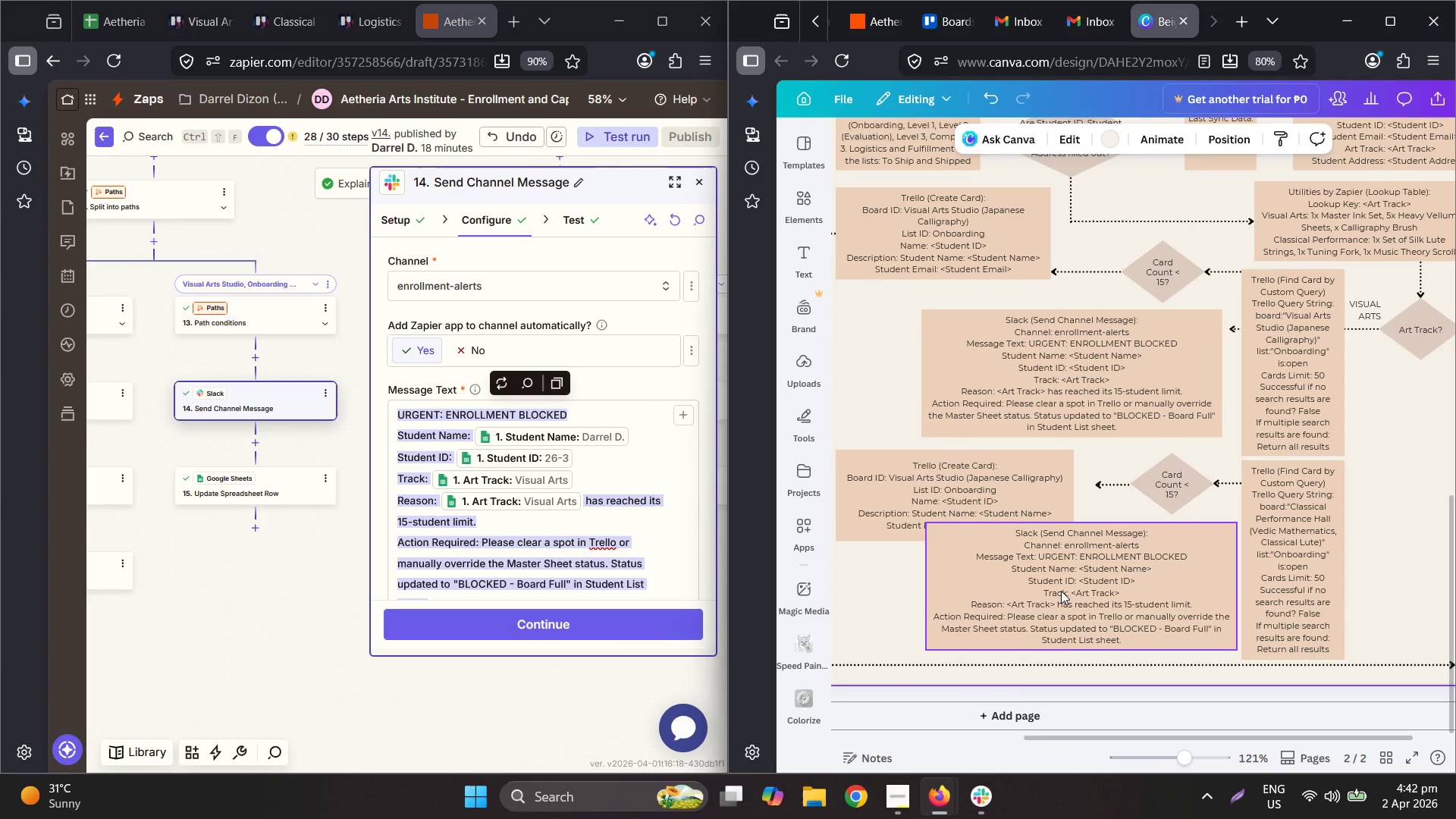 
hold_key(key=ControlLeft, duration=0.59)
scroll: coordinate [1010, 615], scroll_direction: down, amount: 1.0
 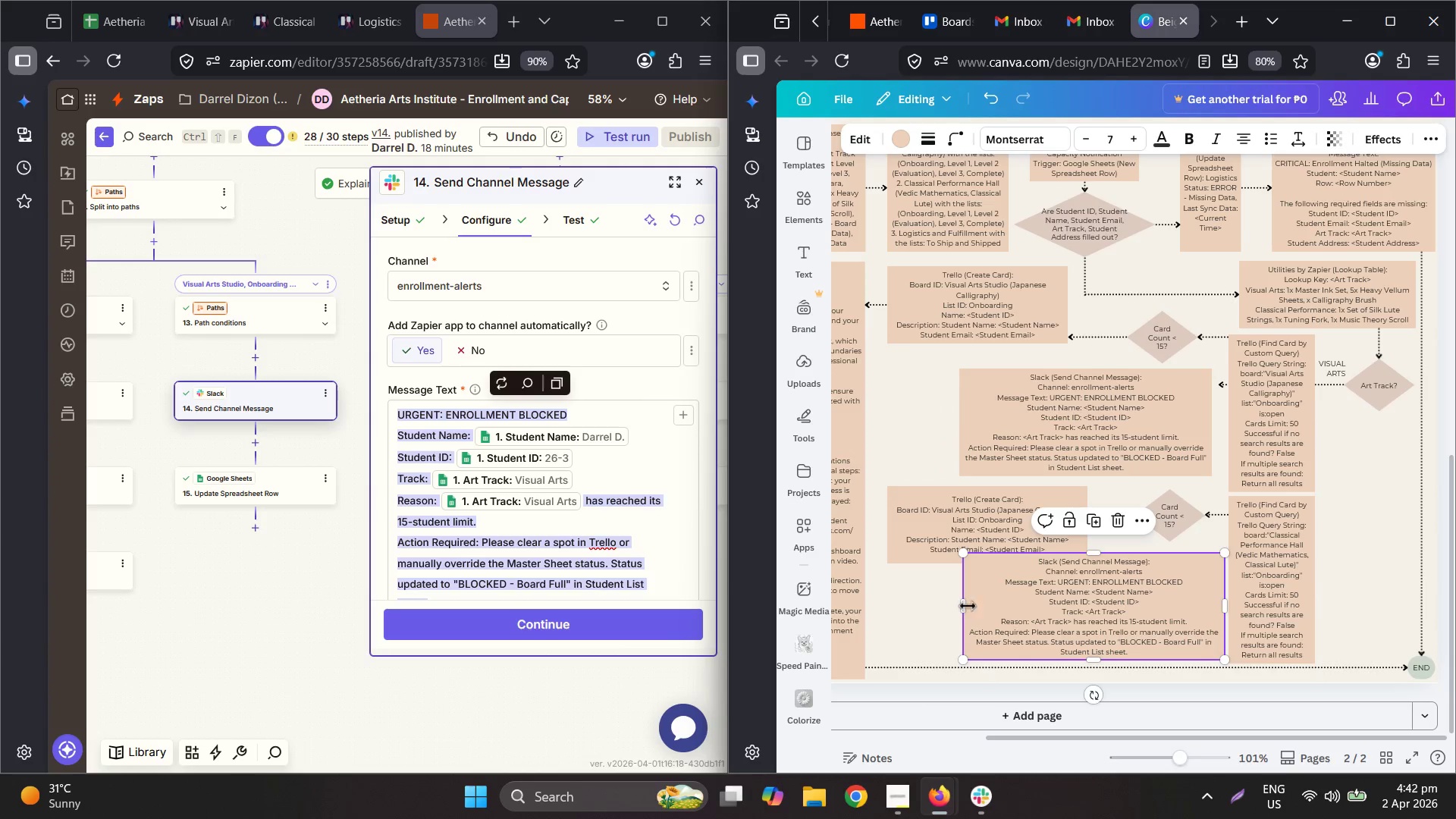 
left_click_drag(start_coordinate=[961, 606], to_coordinate=[937, 610])
 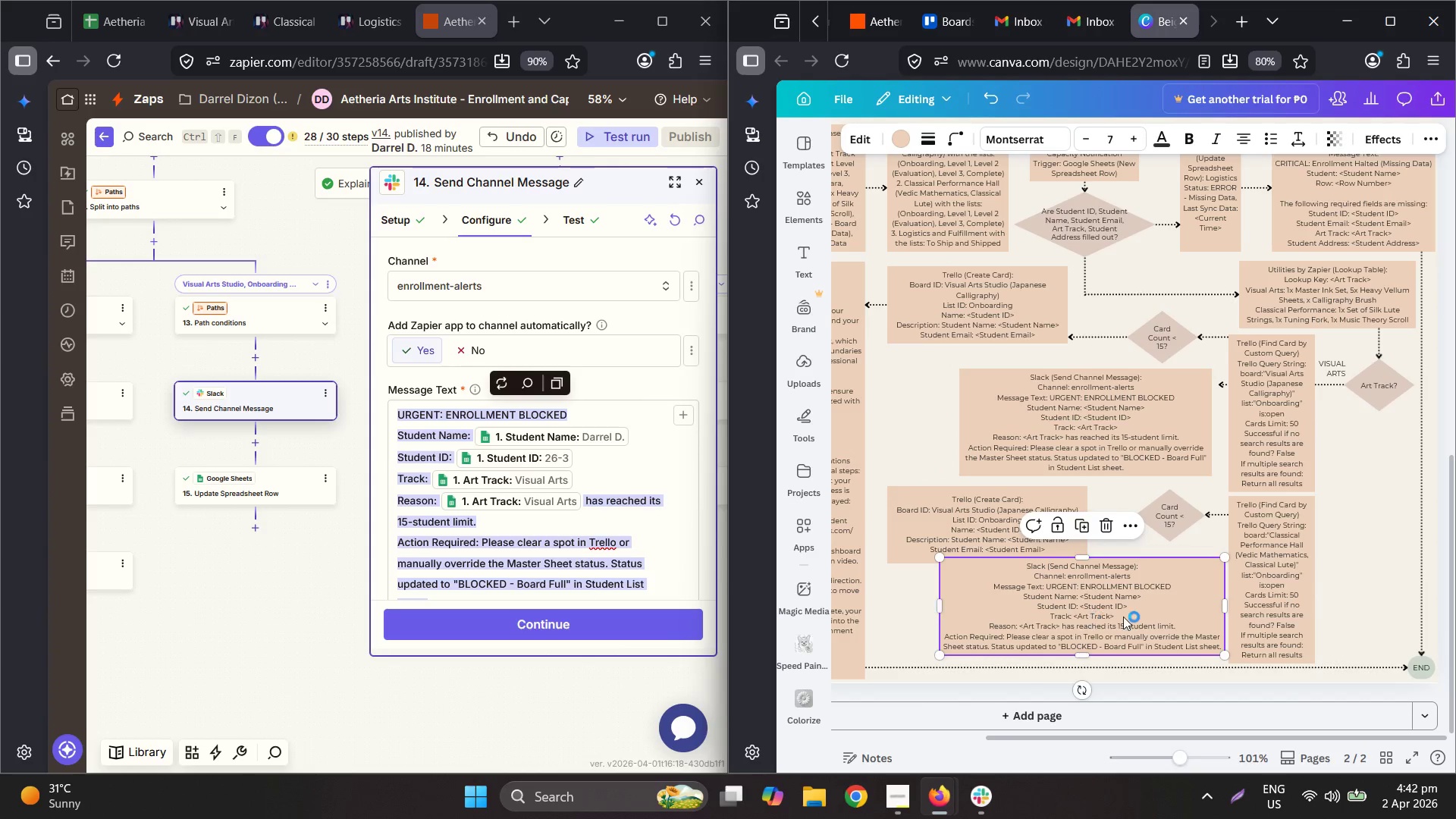 
left_click_drag(start_coordinate=[1123, 616], to_coordinate=[1122, 623])
 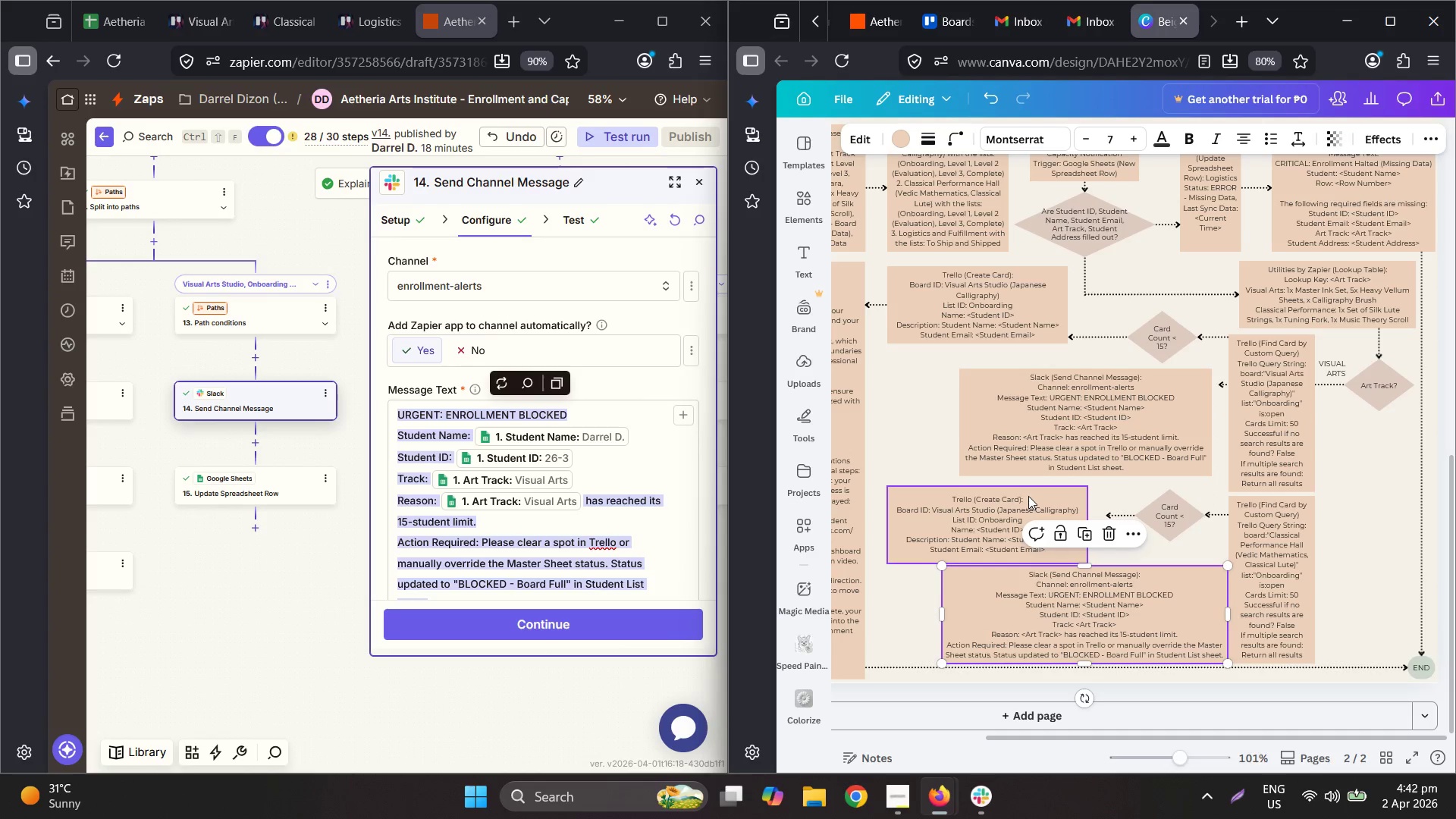 
left_click([974, 523])
 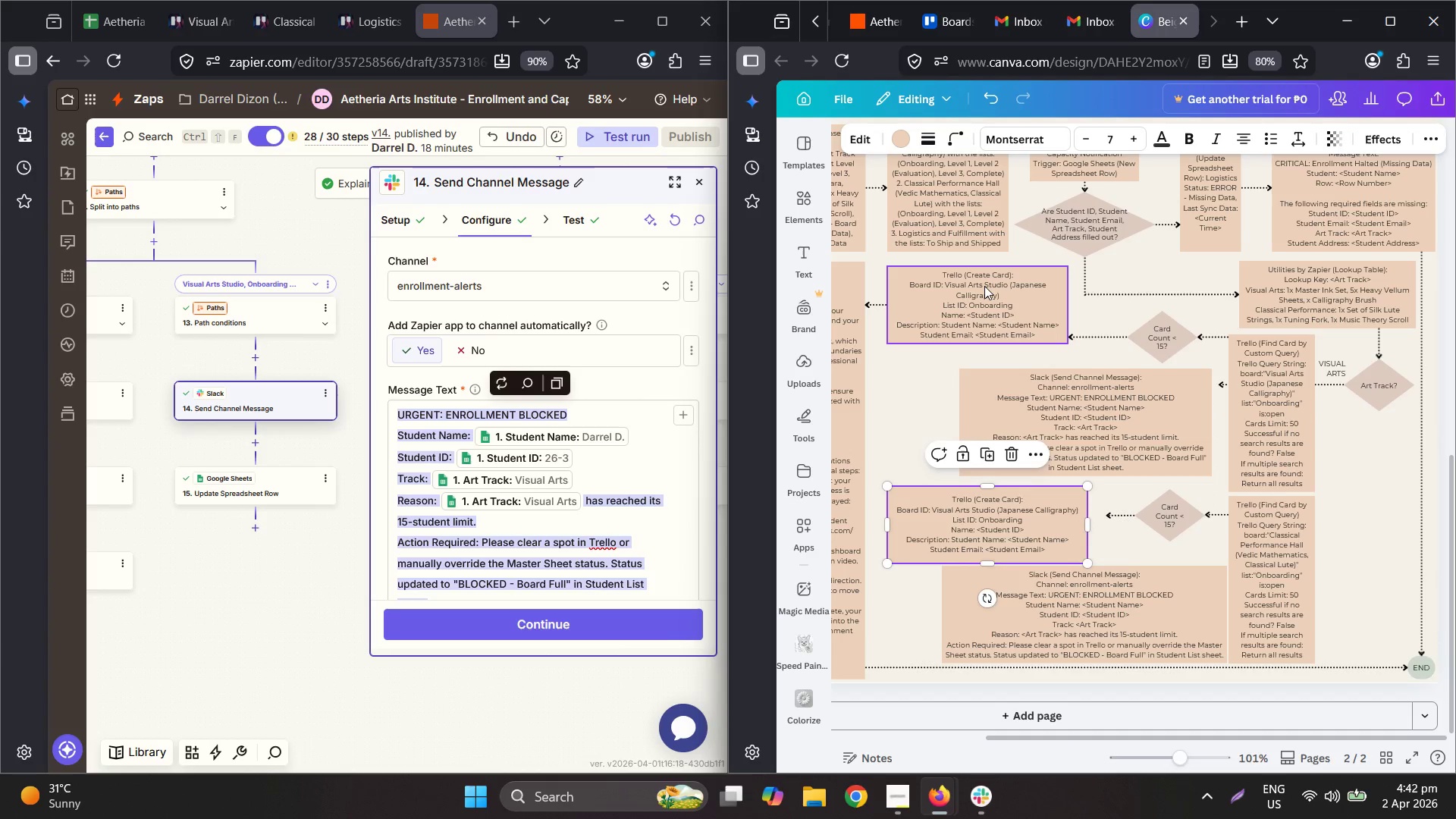 
left_click([986, 286])
 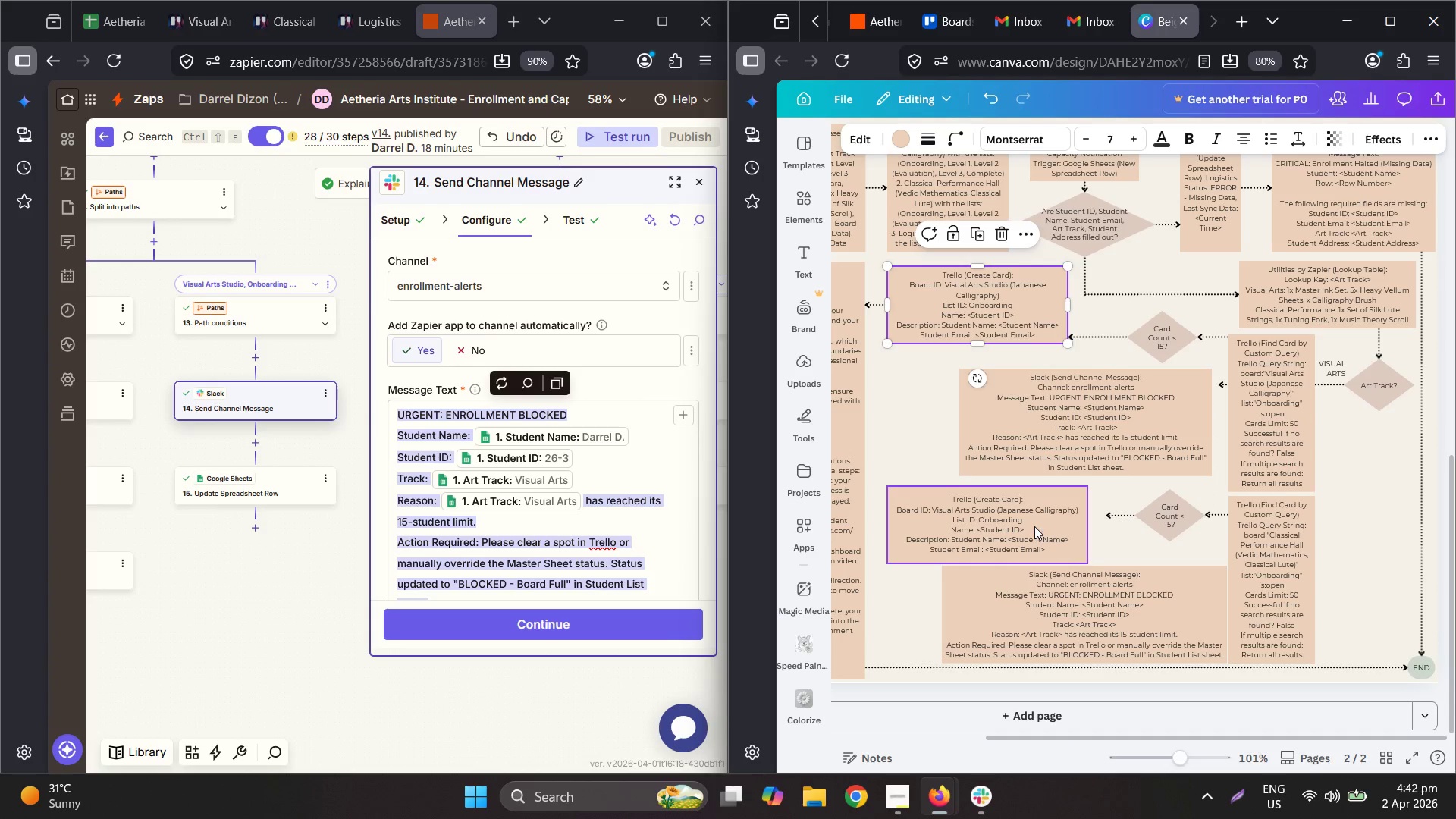 
hold_key(key=ControlLeft, duration=0.67)
scroll: coordinate [990, 531], scroll_direction: up, amount: 3.0
 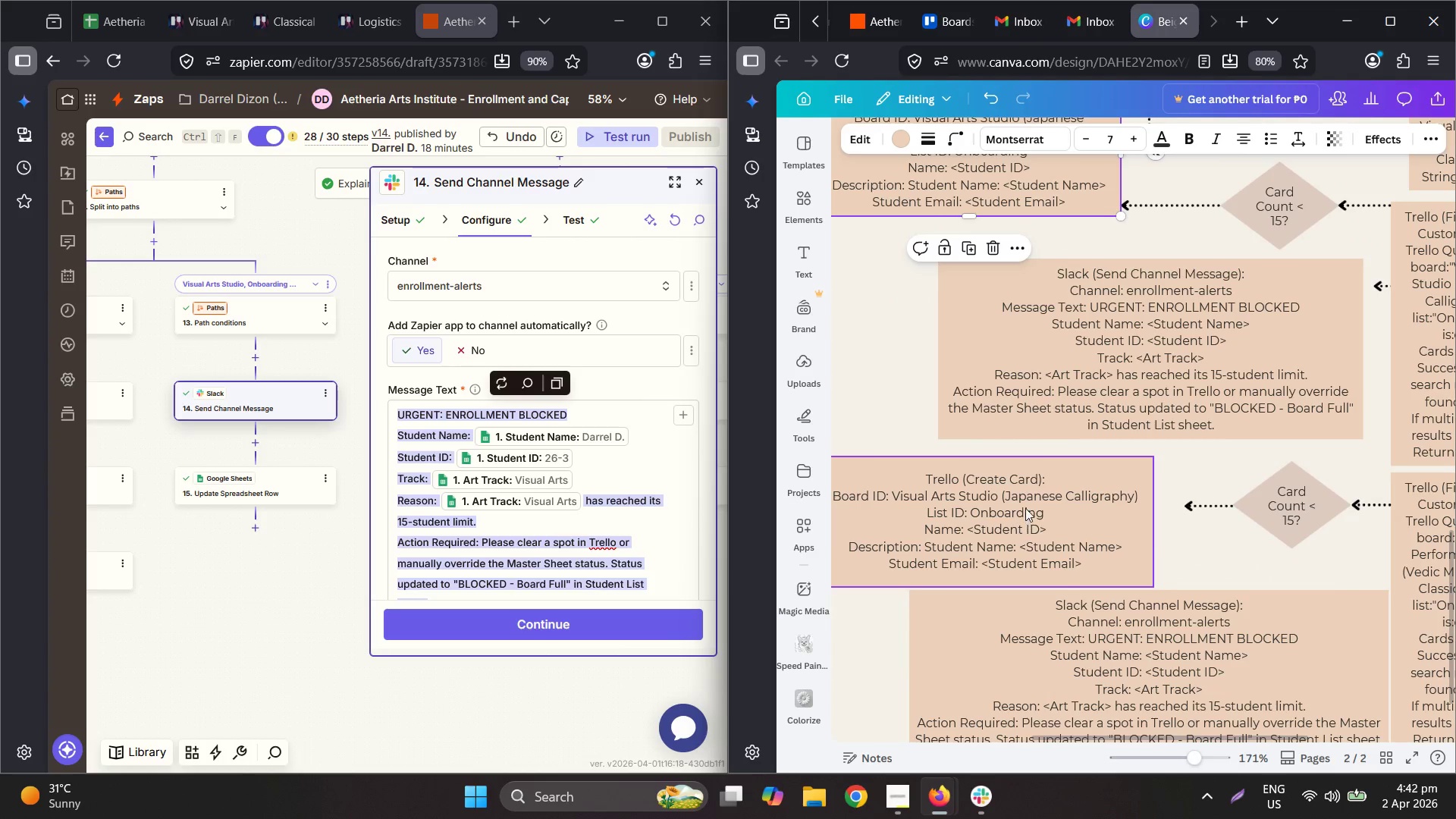 
left_click_drag(start_coordinate=[1025, 507], to_coordinate=[1021, 510])
 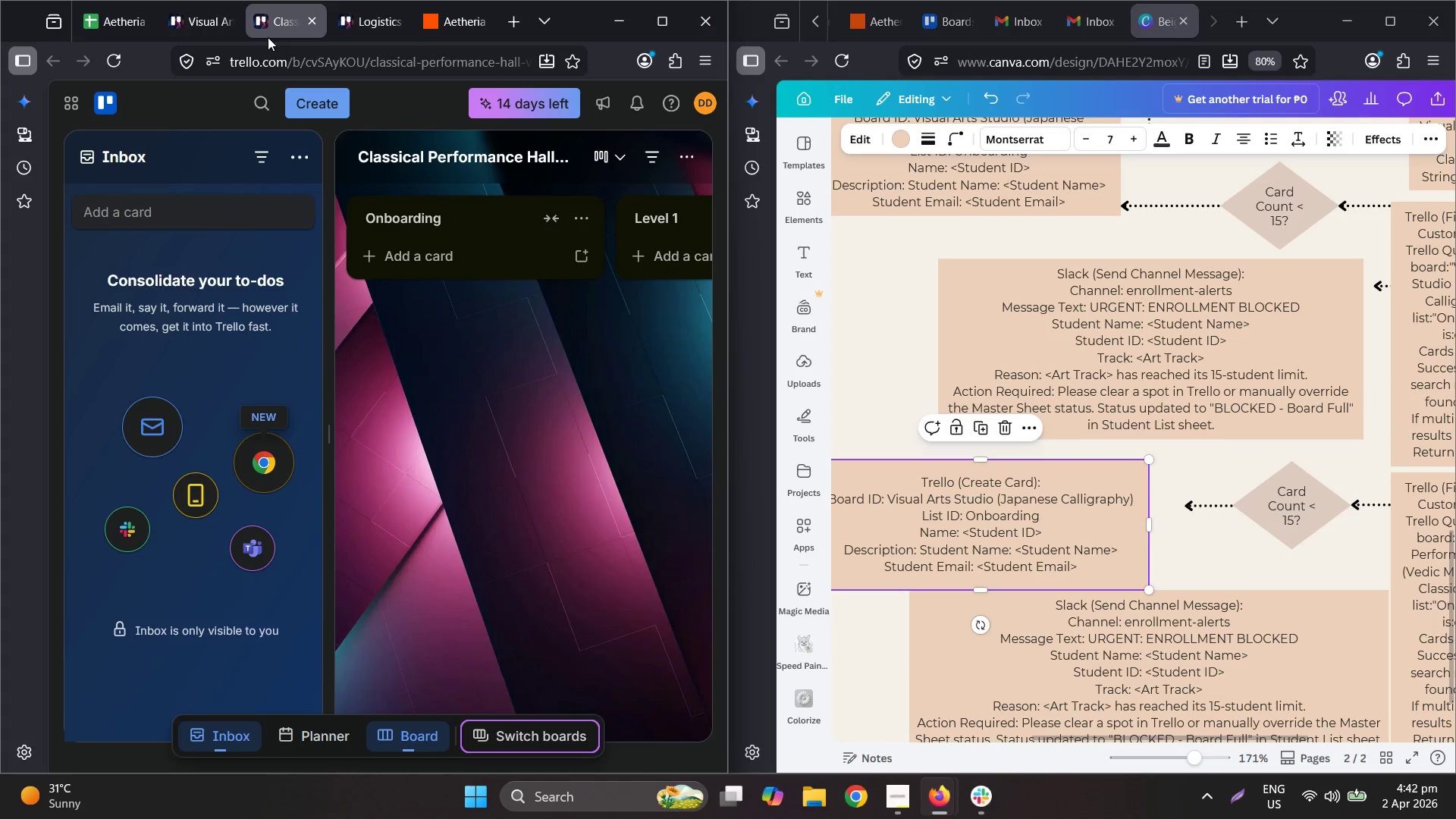 
mouse_move([214, 36])
 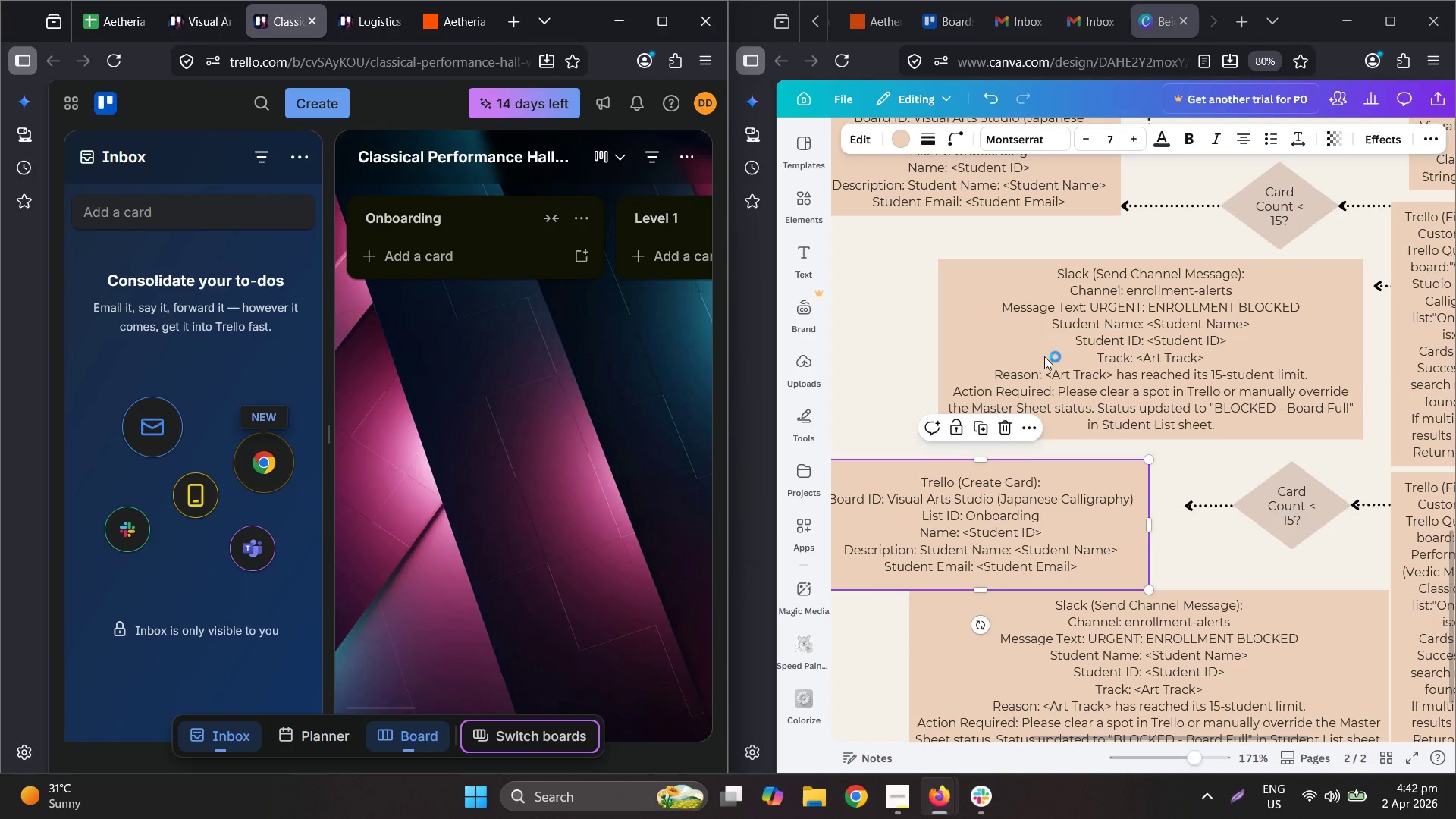 
hold_key(key=ControlLeft, duration=0.83)
scroll: coordinate [1044, 356], scroll_direction: down, amount: 2.0
 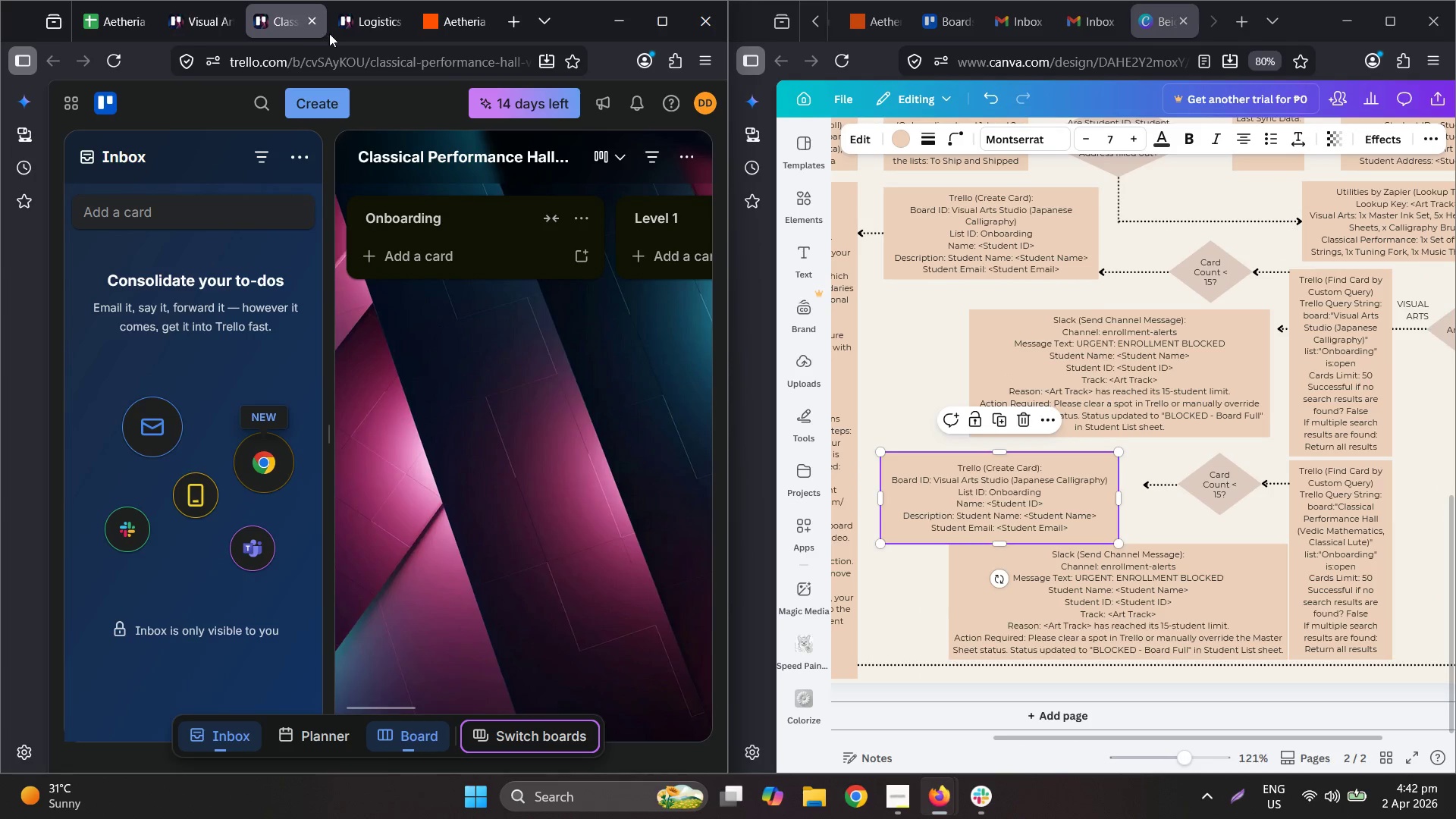 
left_click([341, 33])
 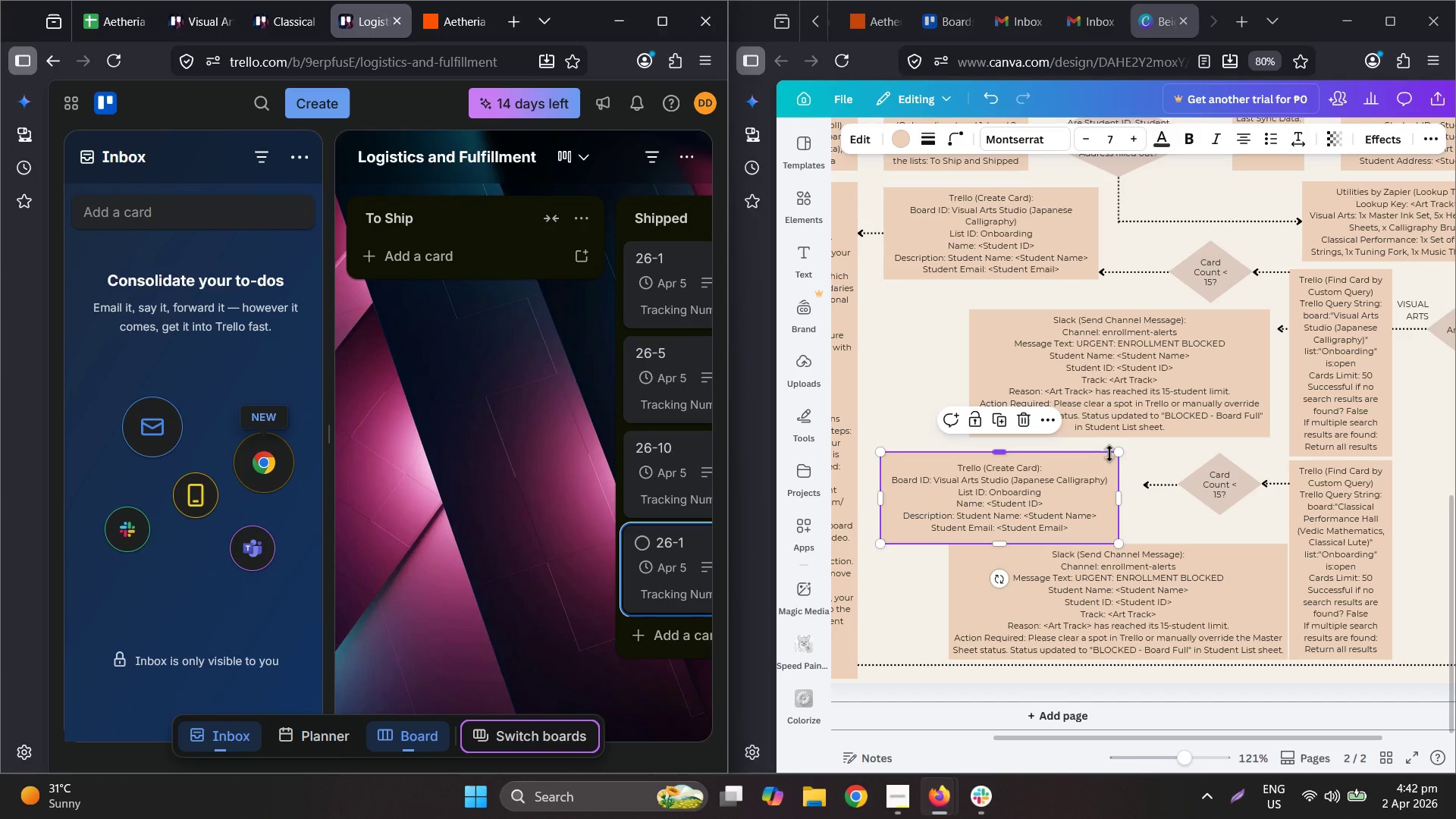 
wait(11.92)
 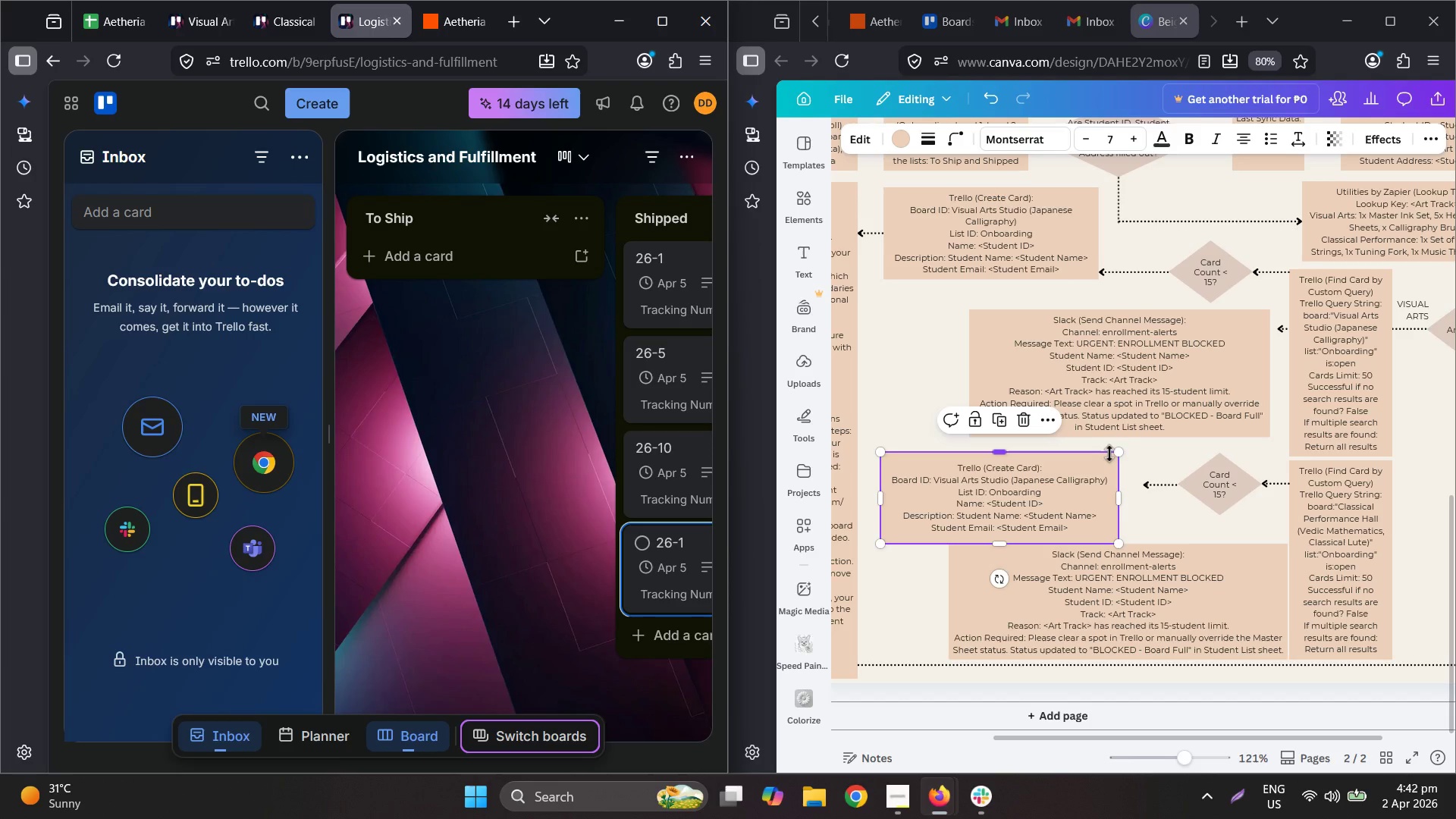 
hold_key(key=ControlLeft, duration=0.56)
 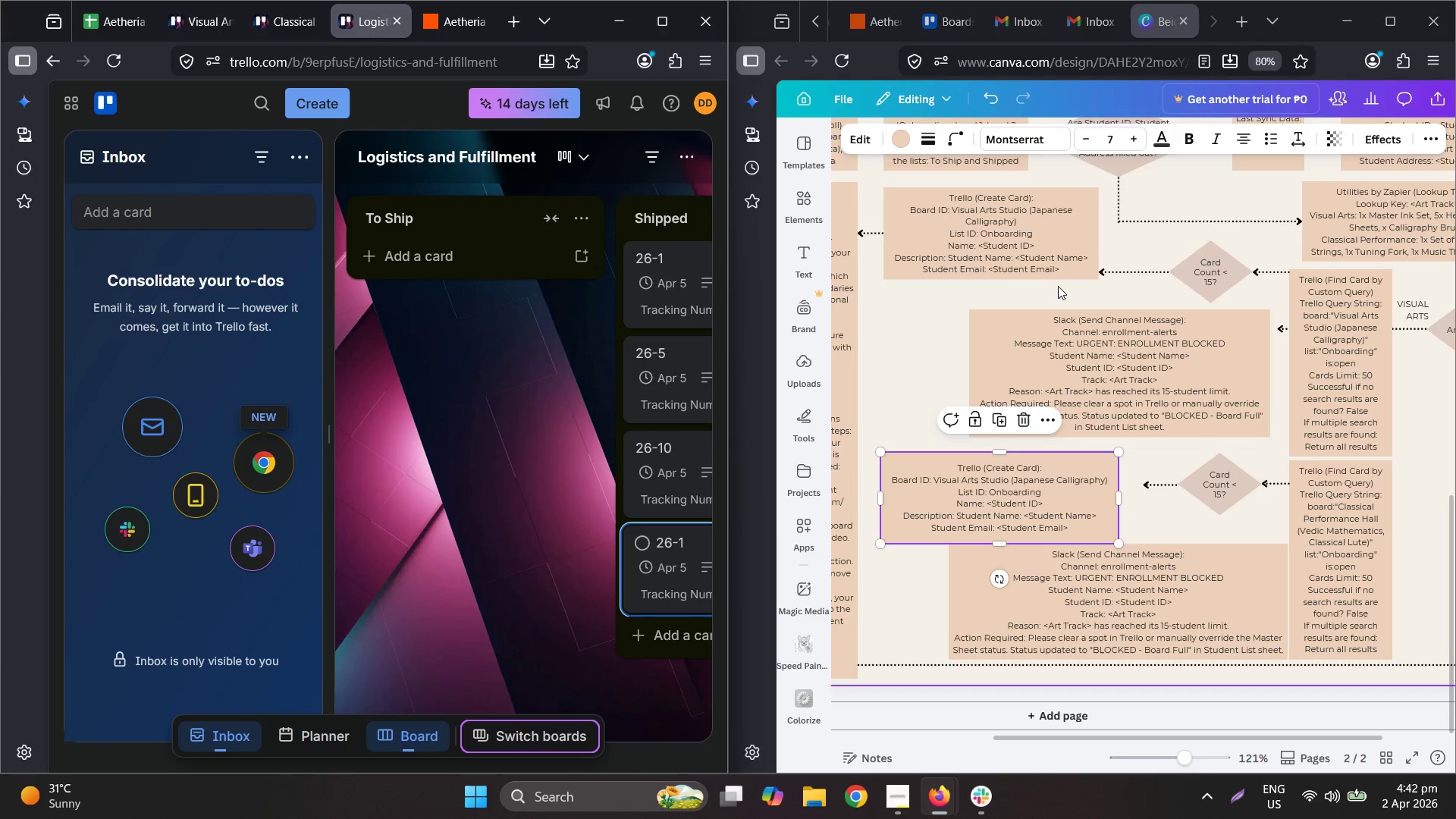 
hold_key(key=ControlLeft, duration=0.55)
scroll: coordinate [952, 231], scroll_direction: up, amount: 3.0
 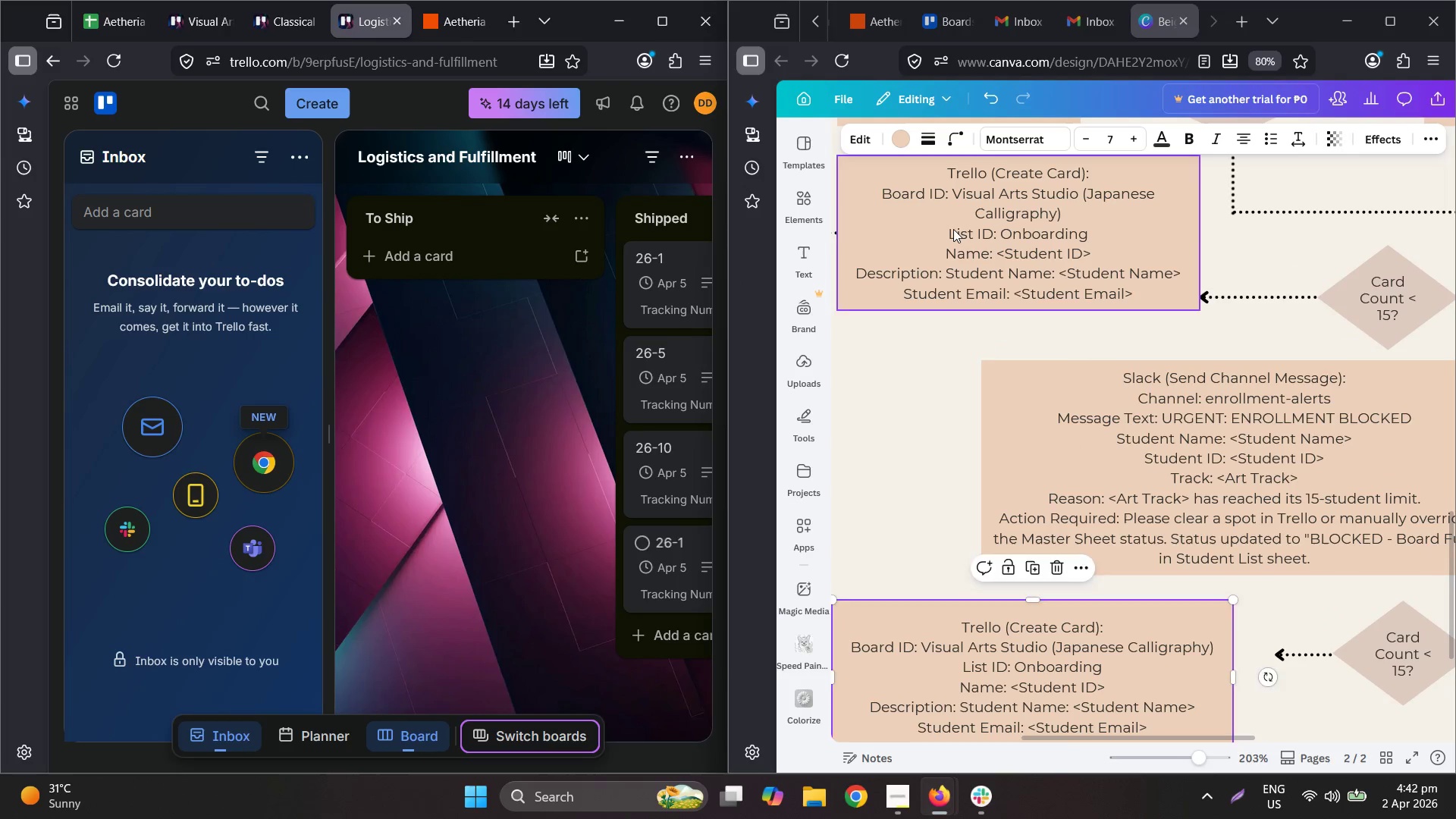 
double_click([953, 229])
 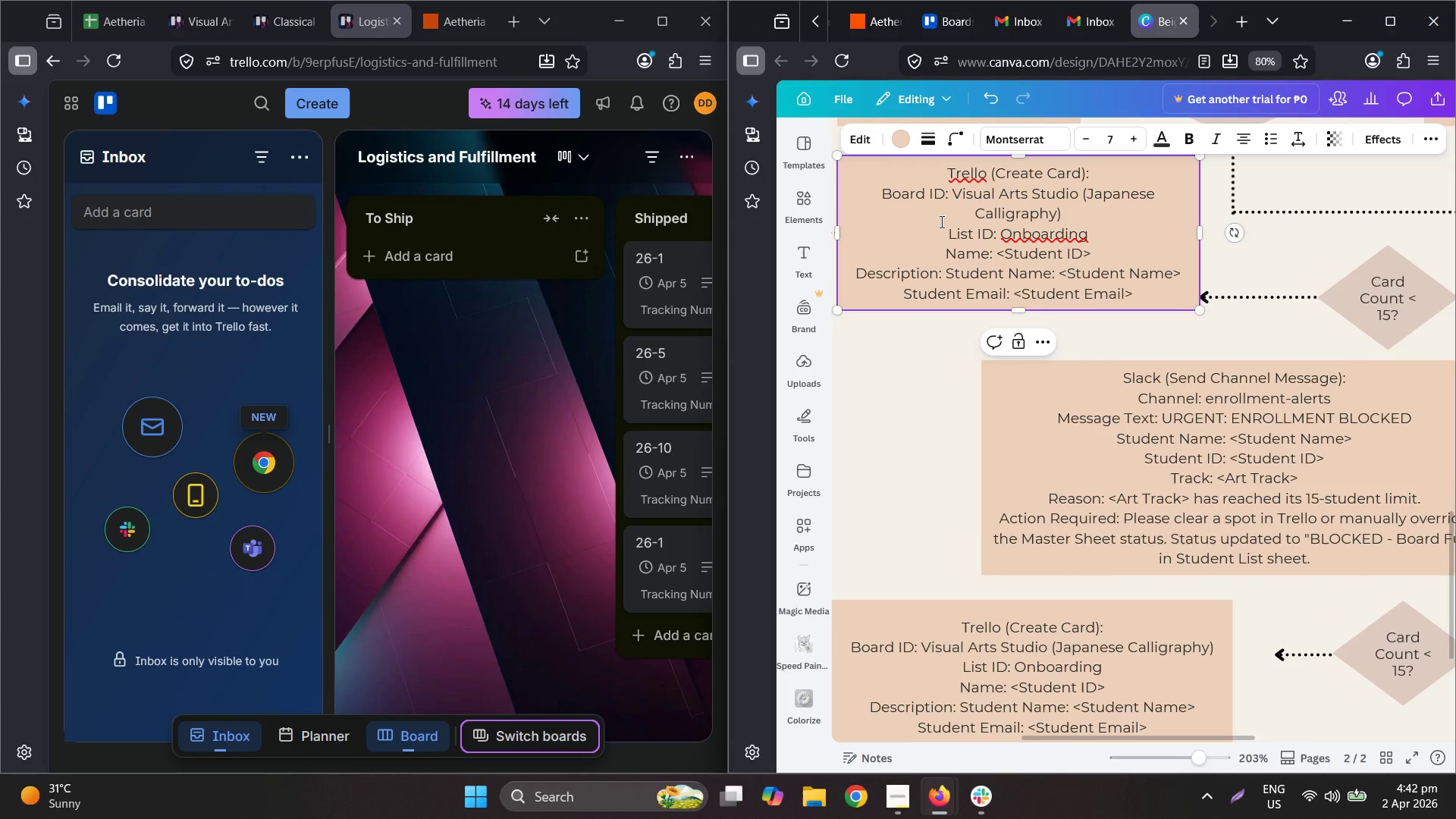 
left_click([932, 223])
 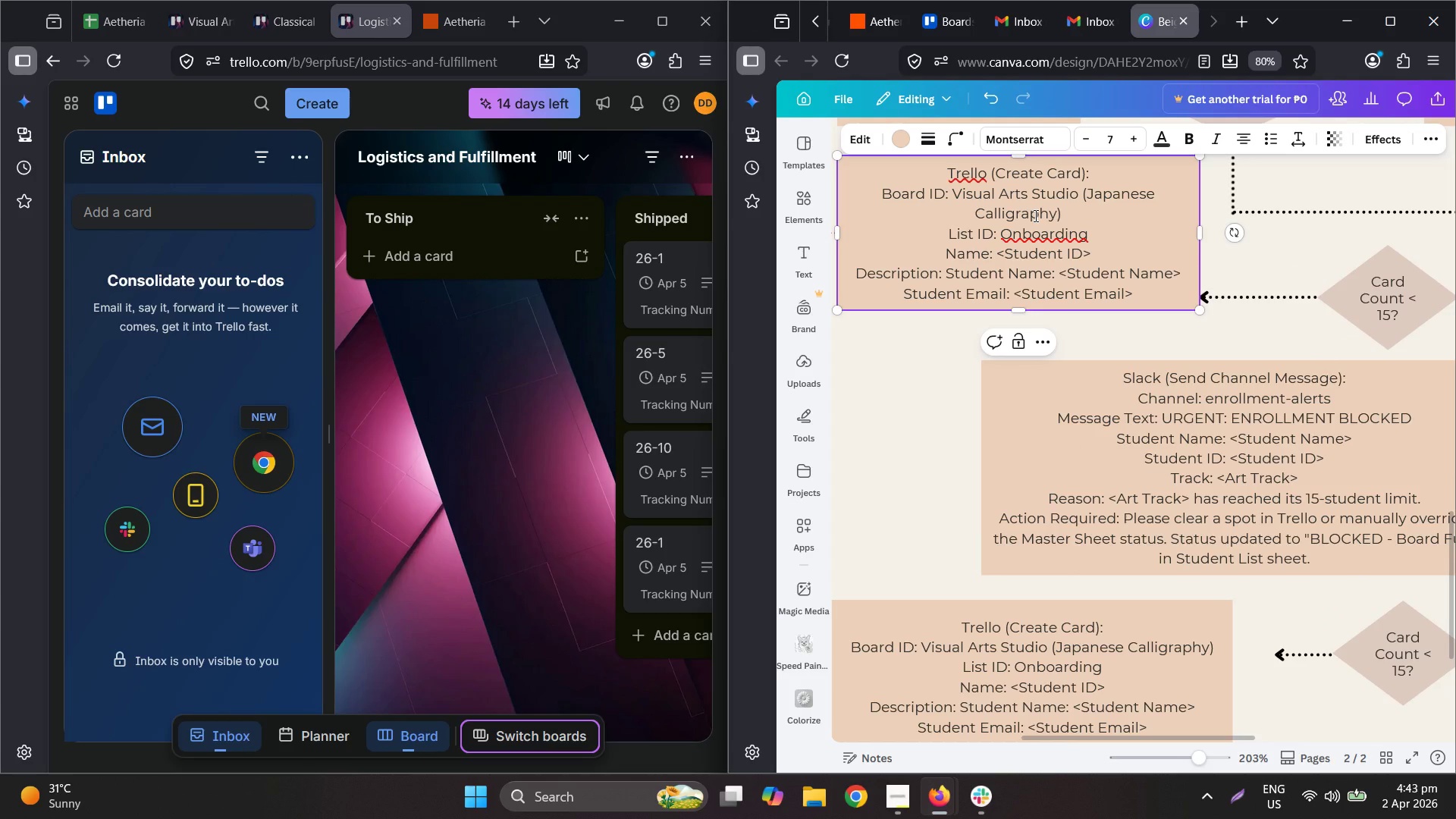 
key(Backspace)
 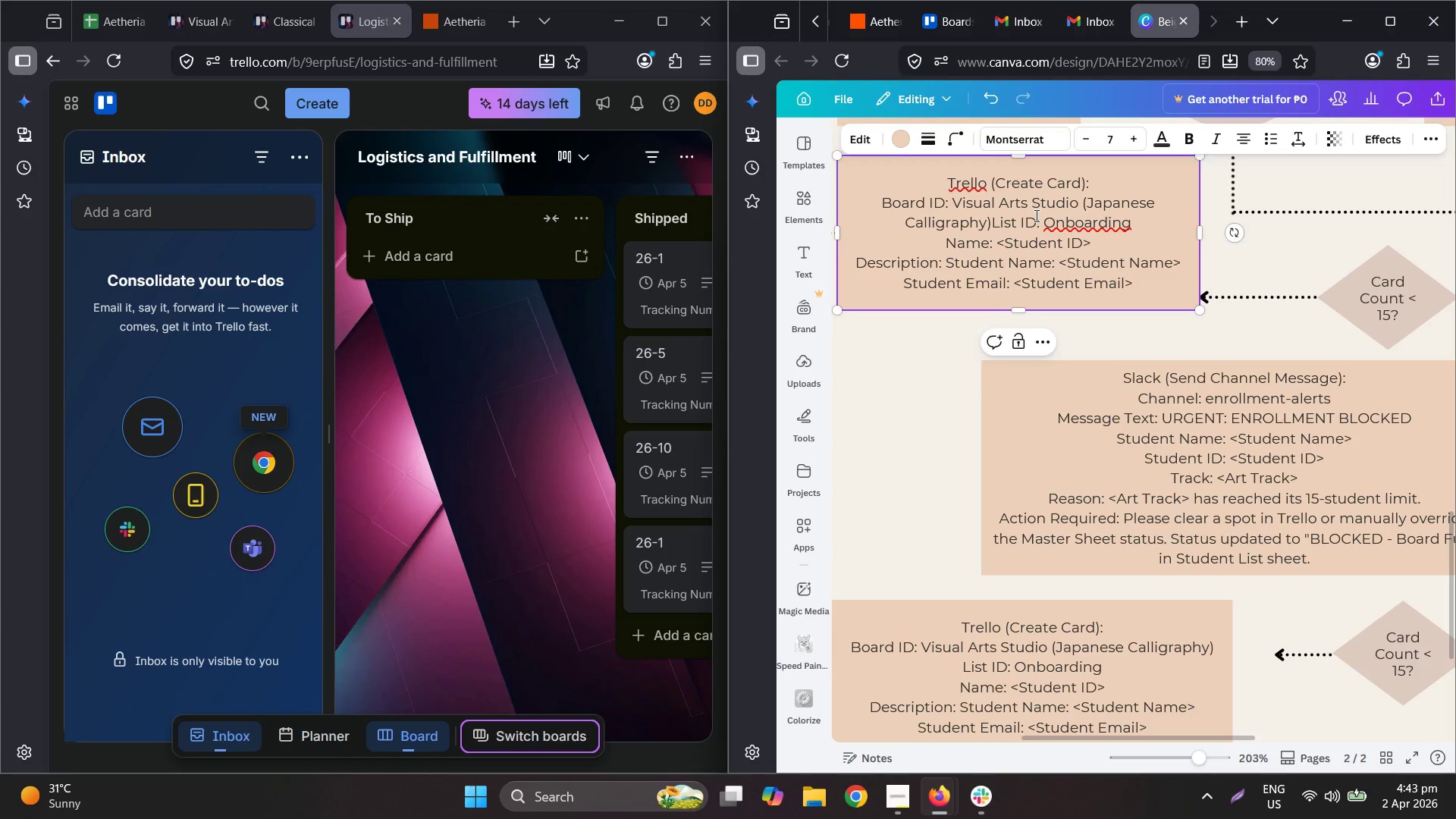 
key(Comma)
 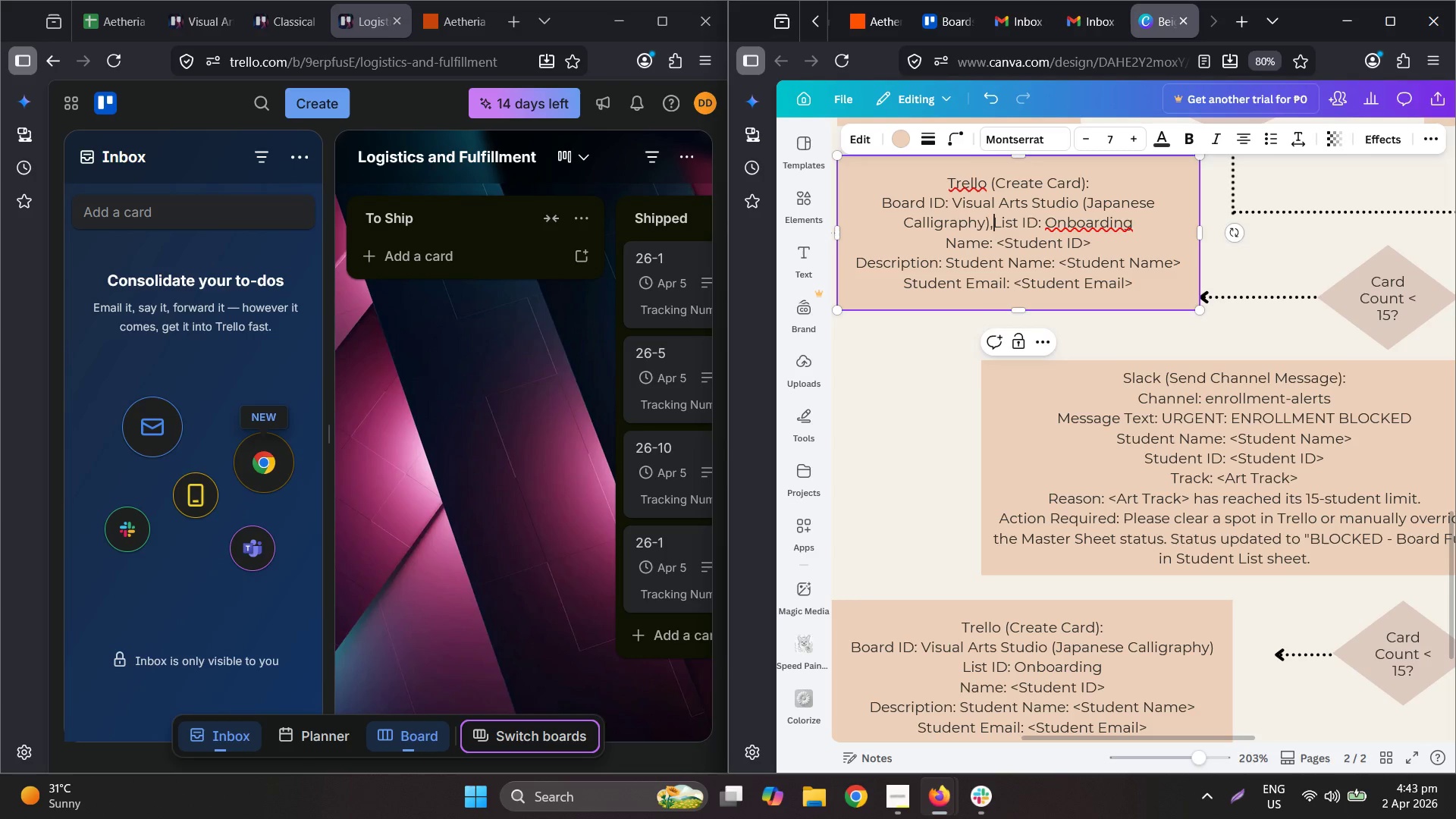 
key(Space)
 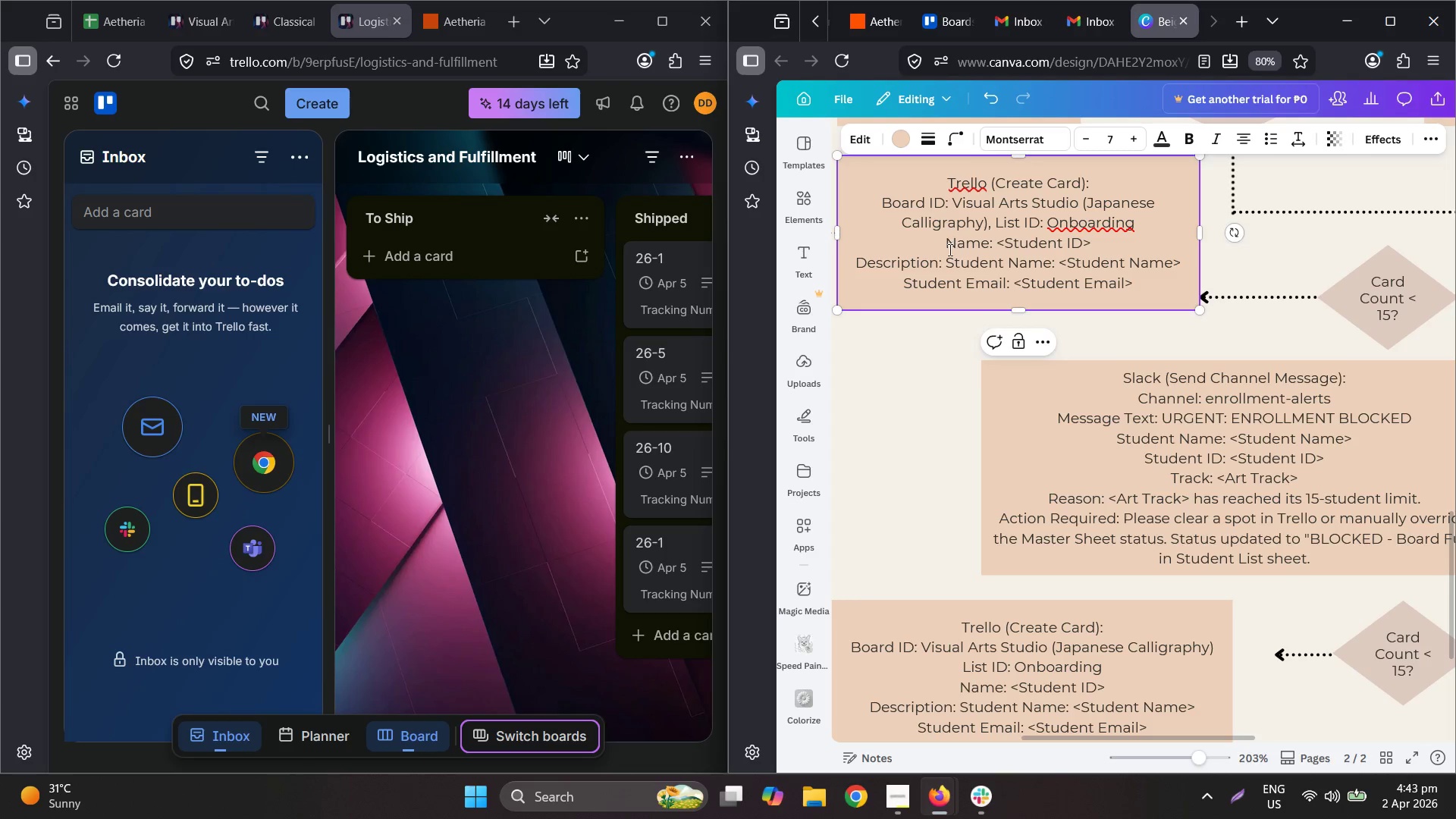 
left_click([931, 249])
 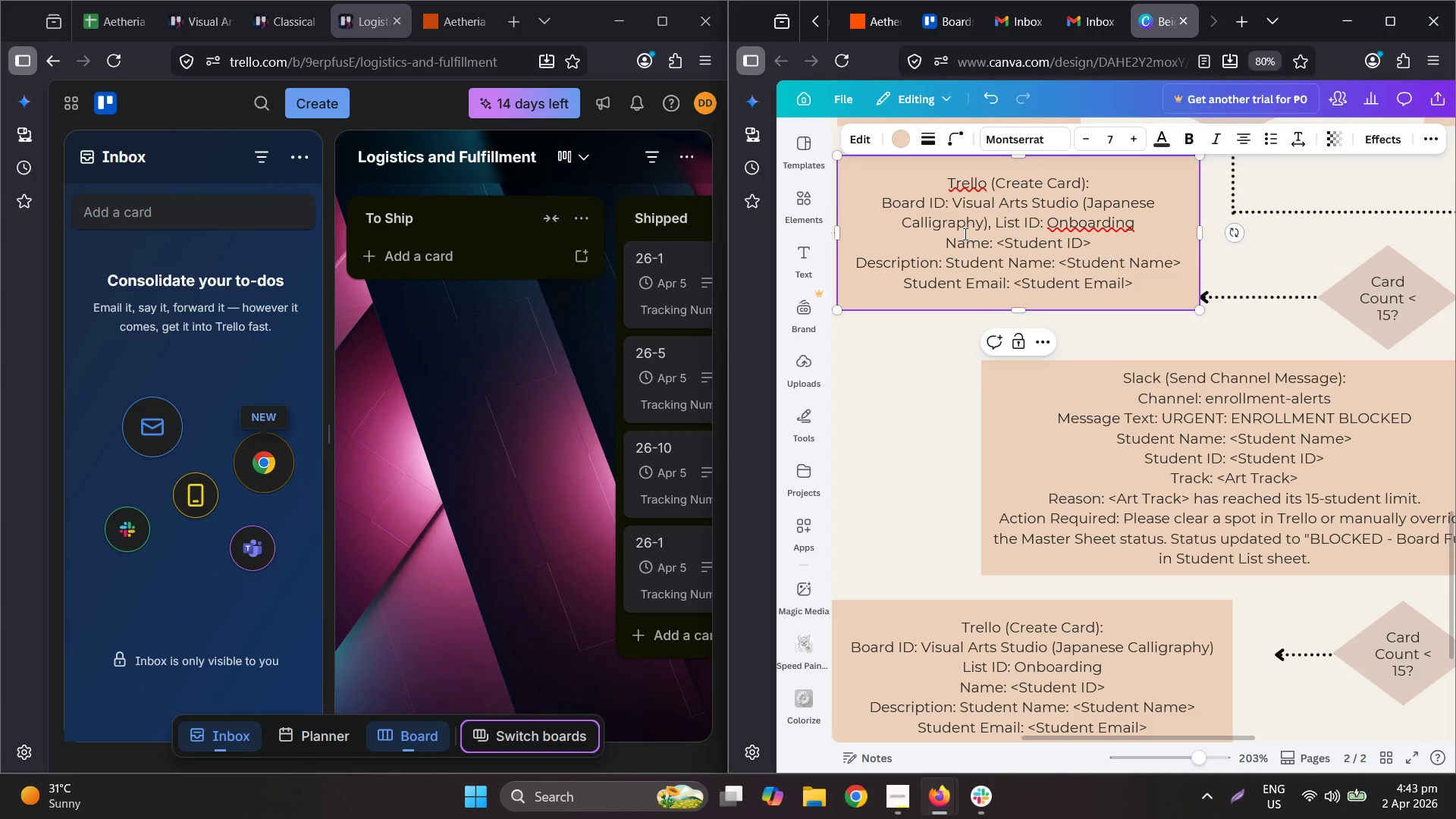 
key(Backspace)
 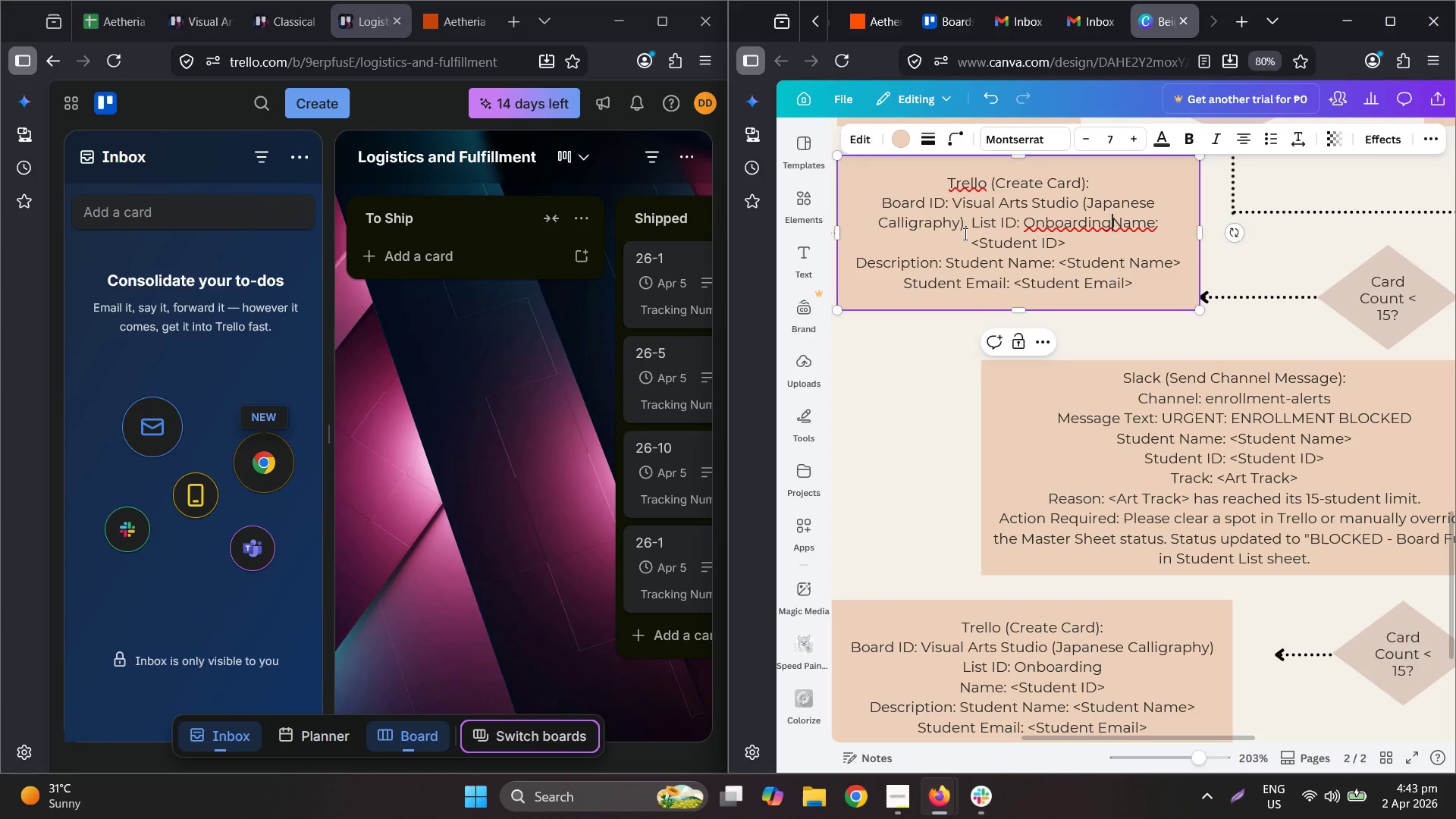 
key(Comma)
 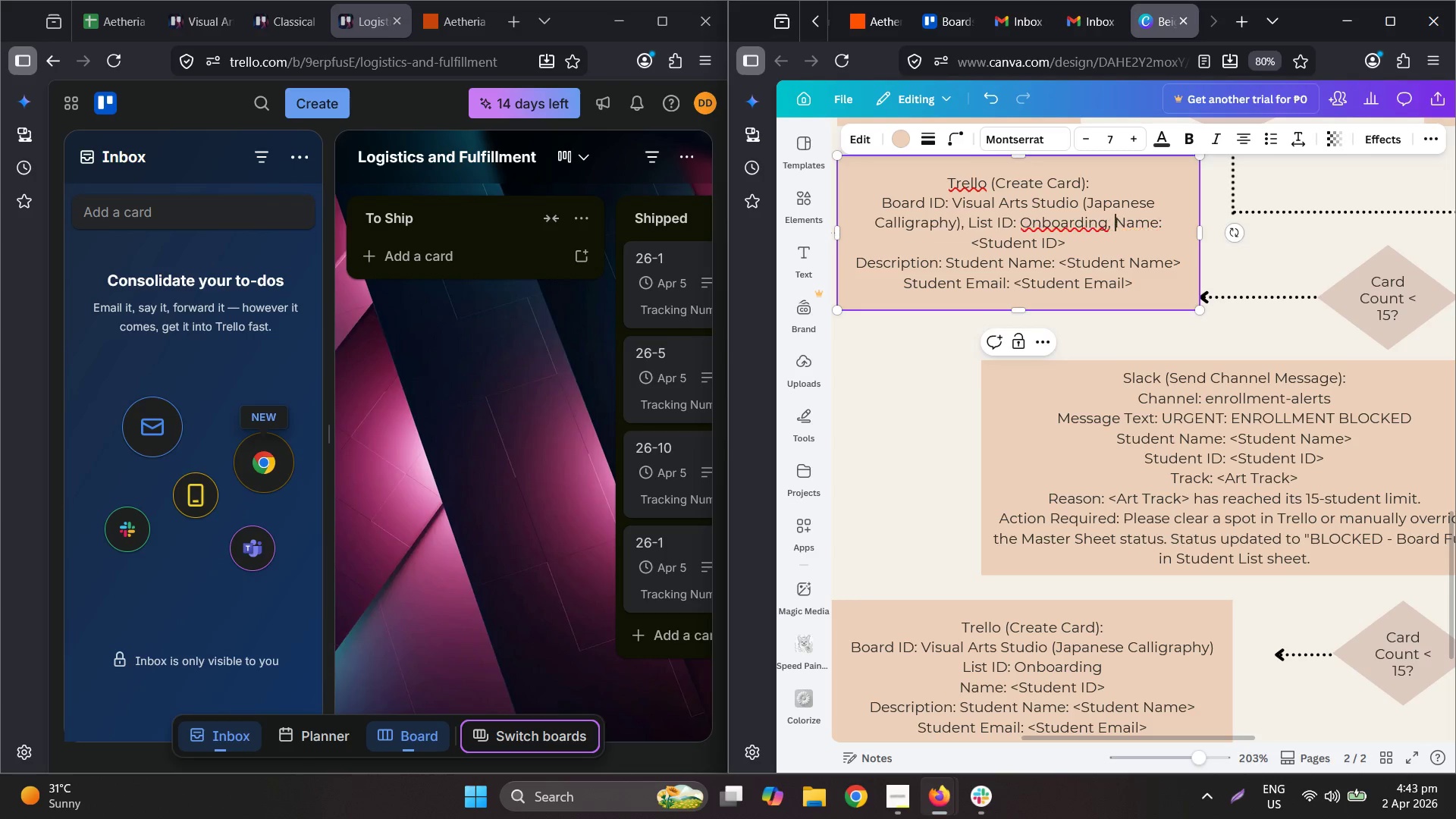 
key(Space)
 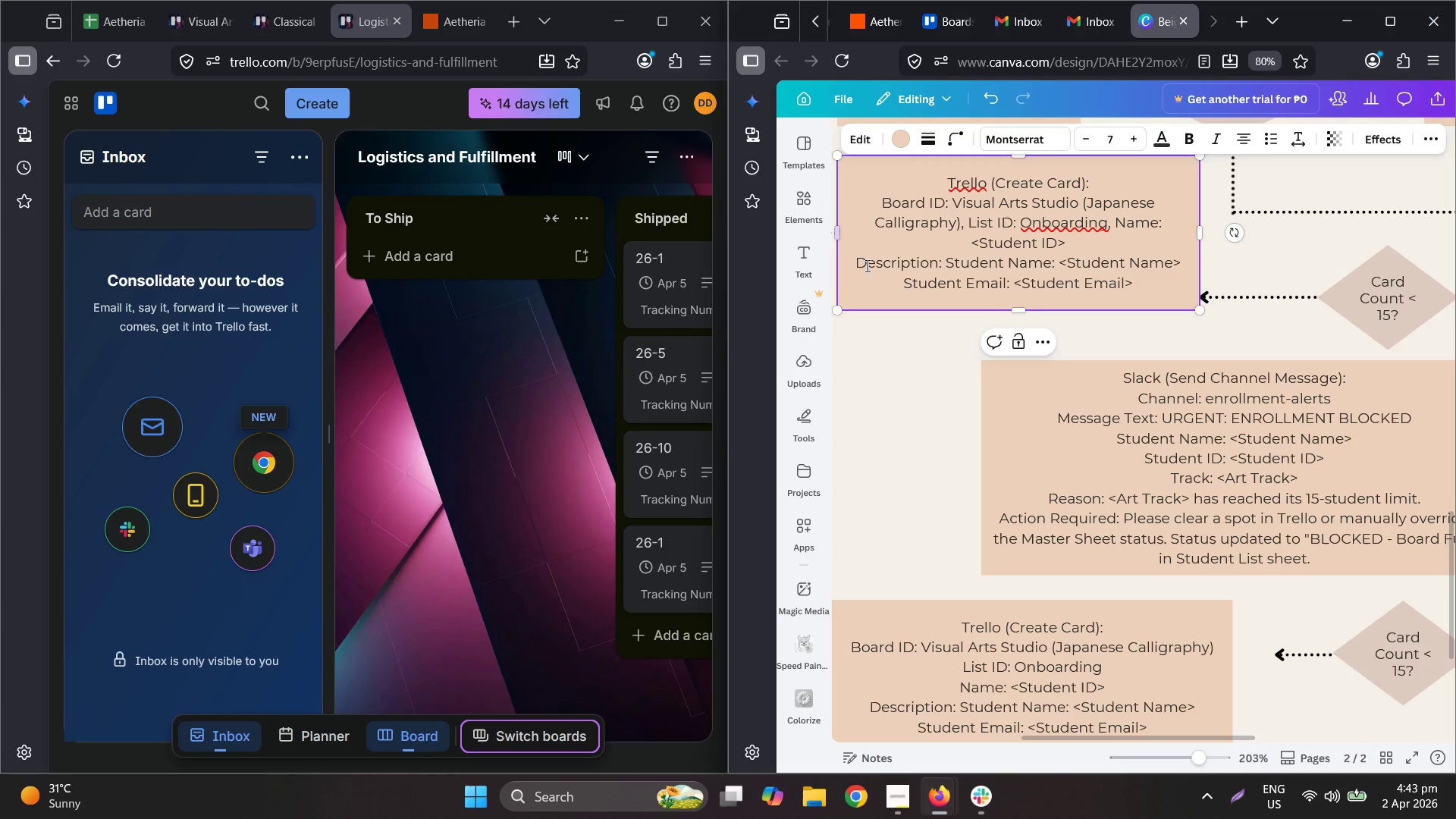 
left_click([852, 263])
 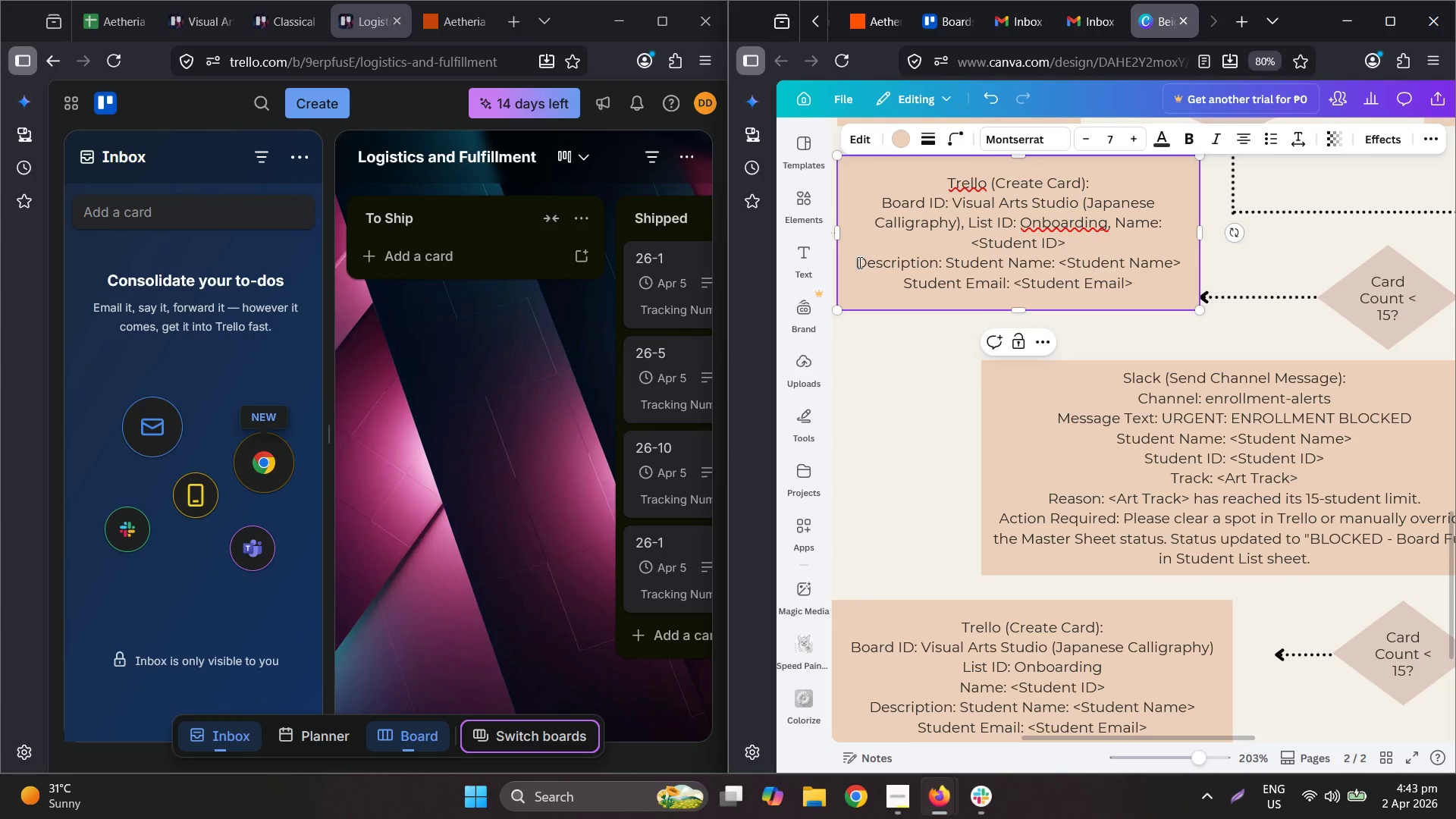 
key(Backspace)
 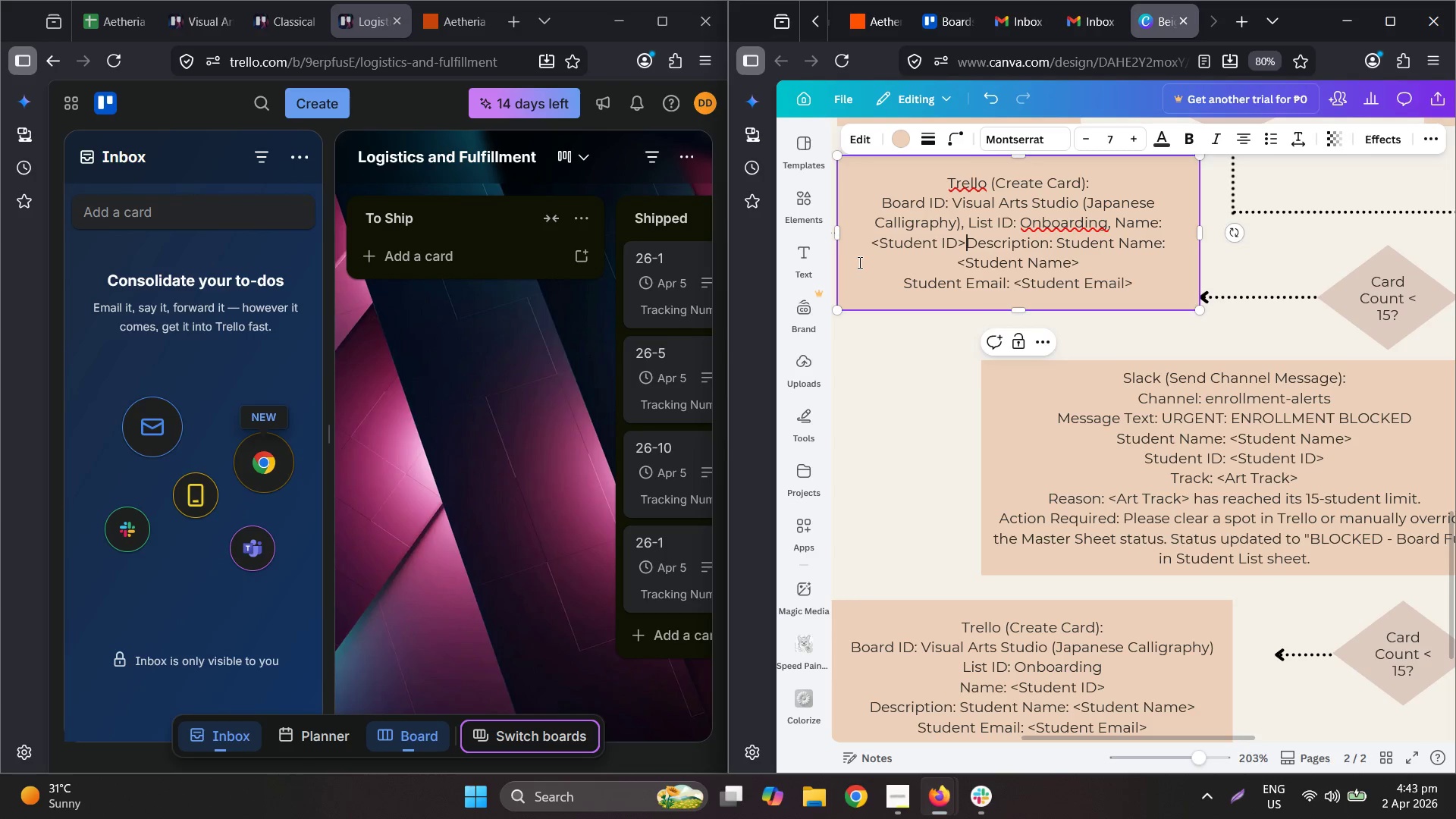 
key(Comma)
 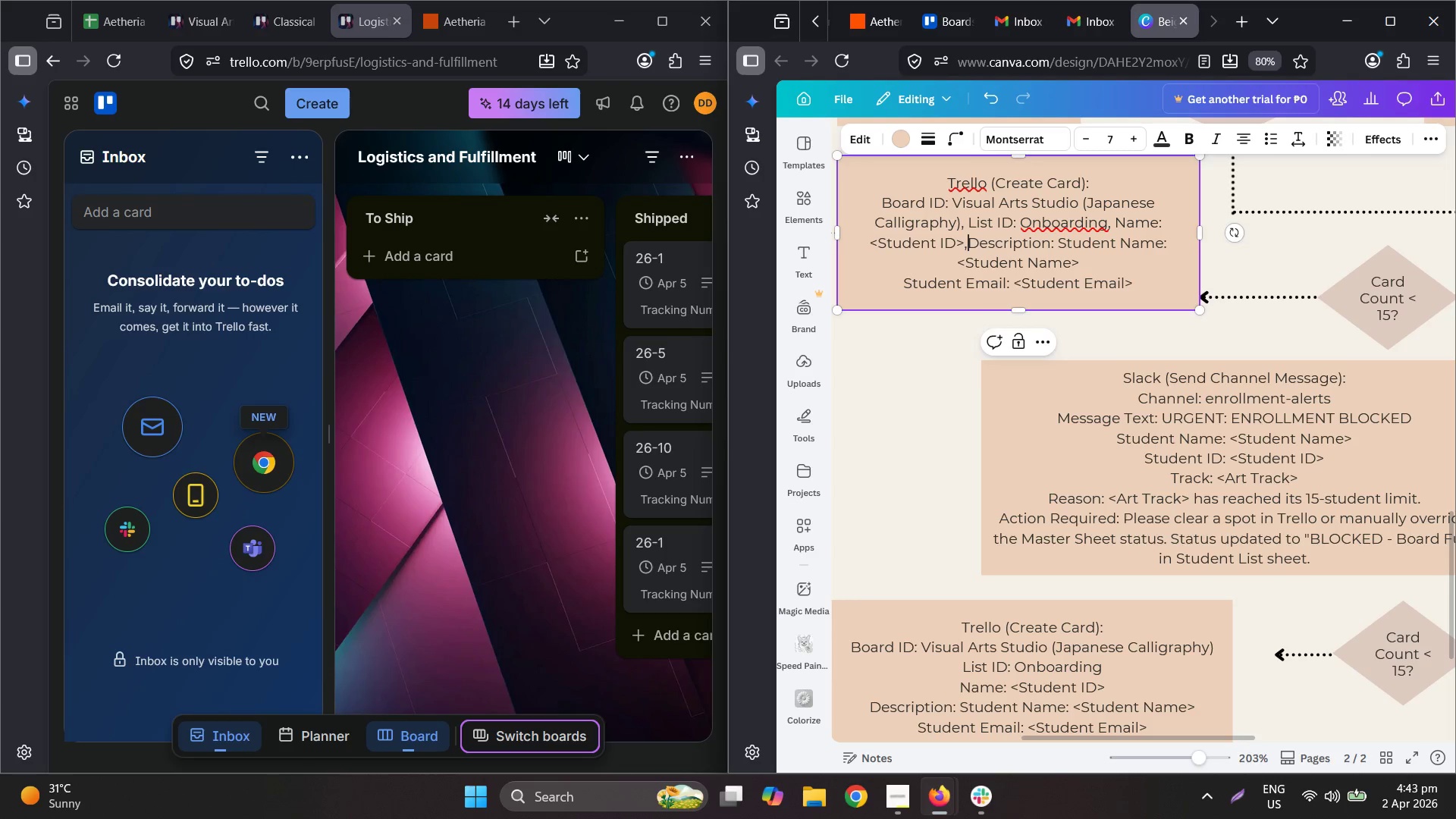 
key(Space)
 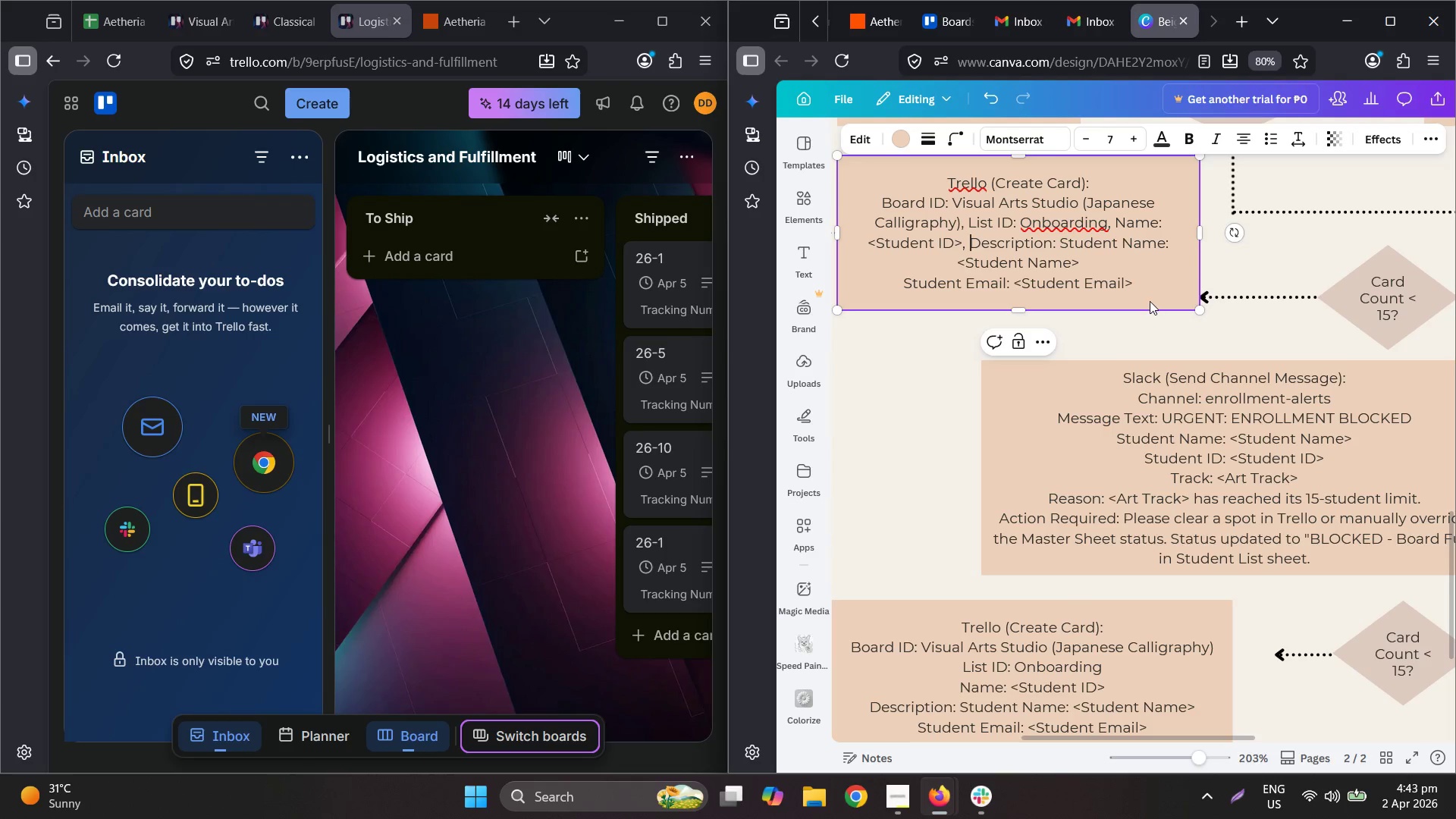 
left_click_drag(start_coordinate=[1025, 308], to_coordinate=[1028, 207])
 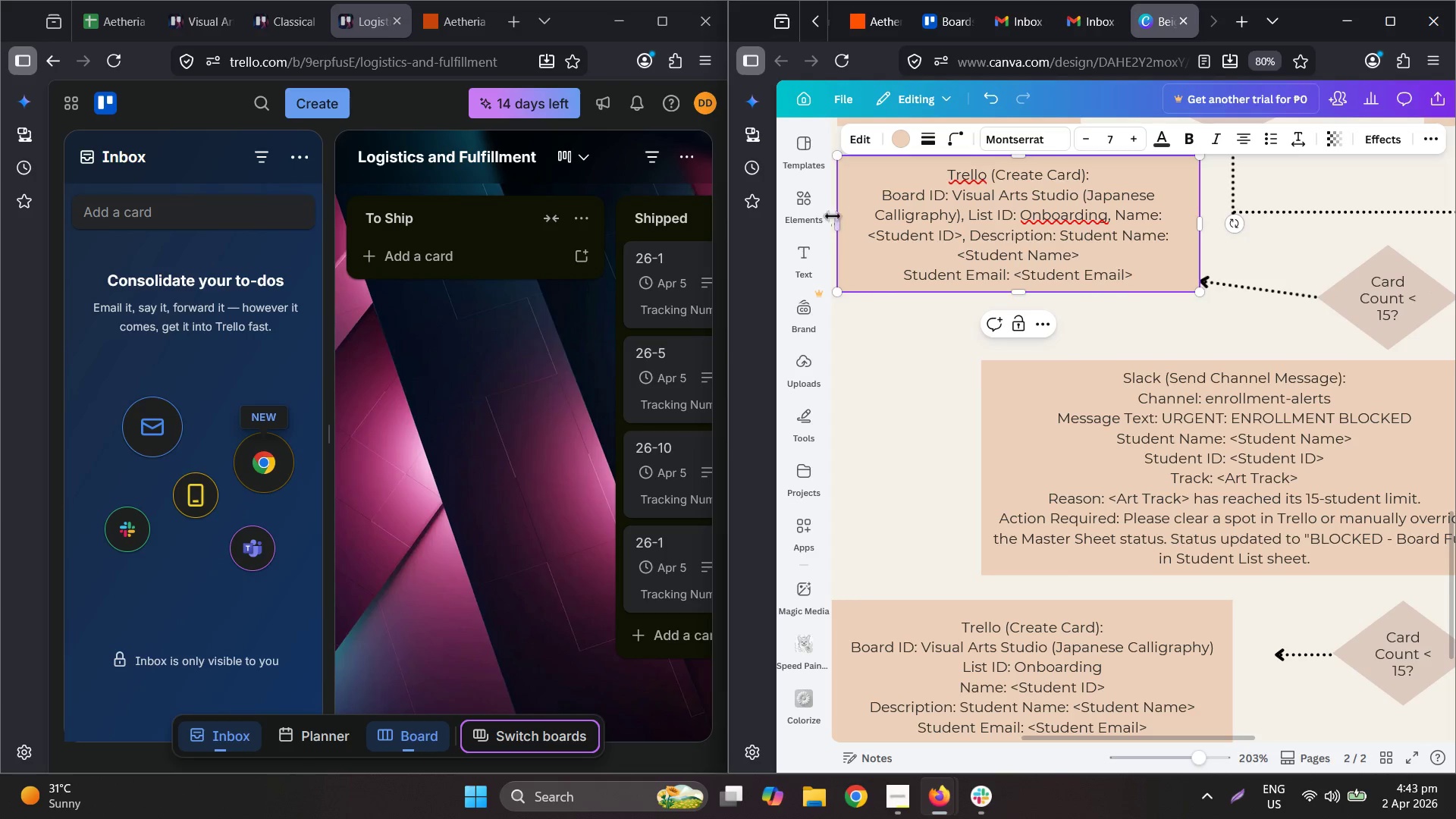 
hold_key(key=ControlLeft, duration=1.34)
scroll: coordinate [965, 257], scroll_direction: down, amount: 2.0
 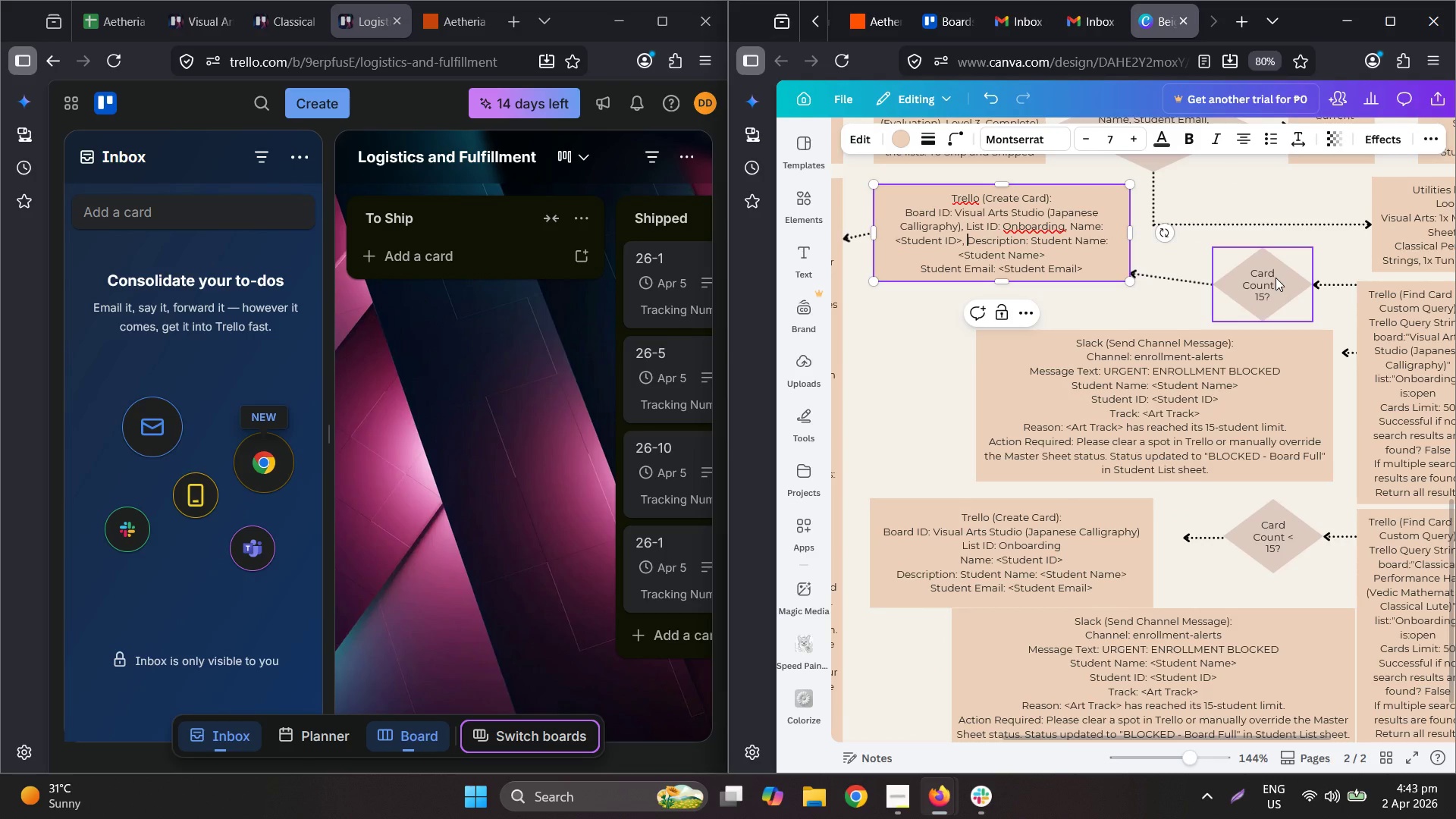 
wait(5.42)
 